 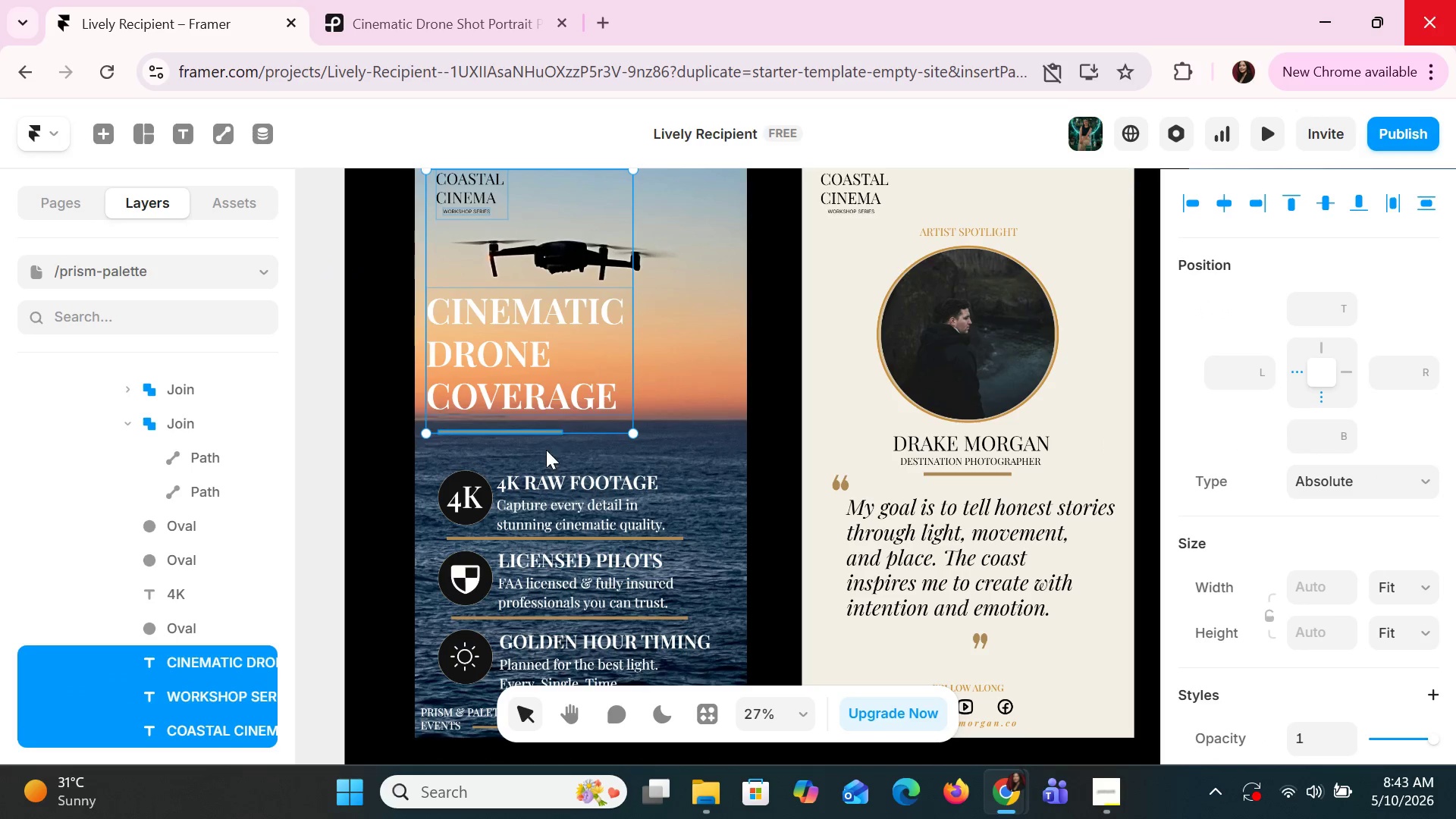 
hold_key(key=ShiftLeft, duration=1.5)
left_click([484, 488])
 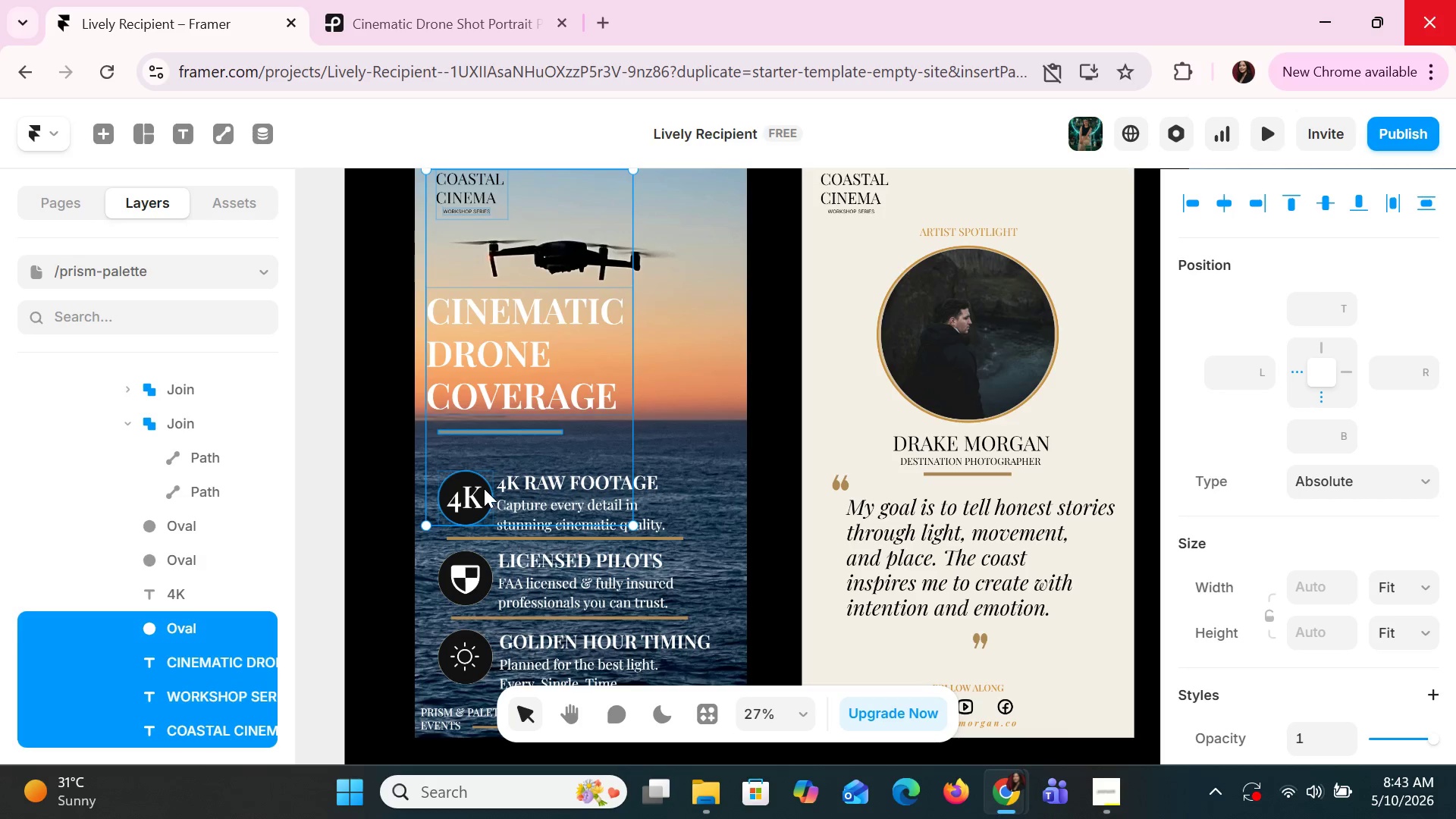 
hold_key(key=ShiftLeft, duration=1.52)
left_click([476, 499])
 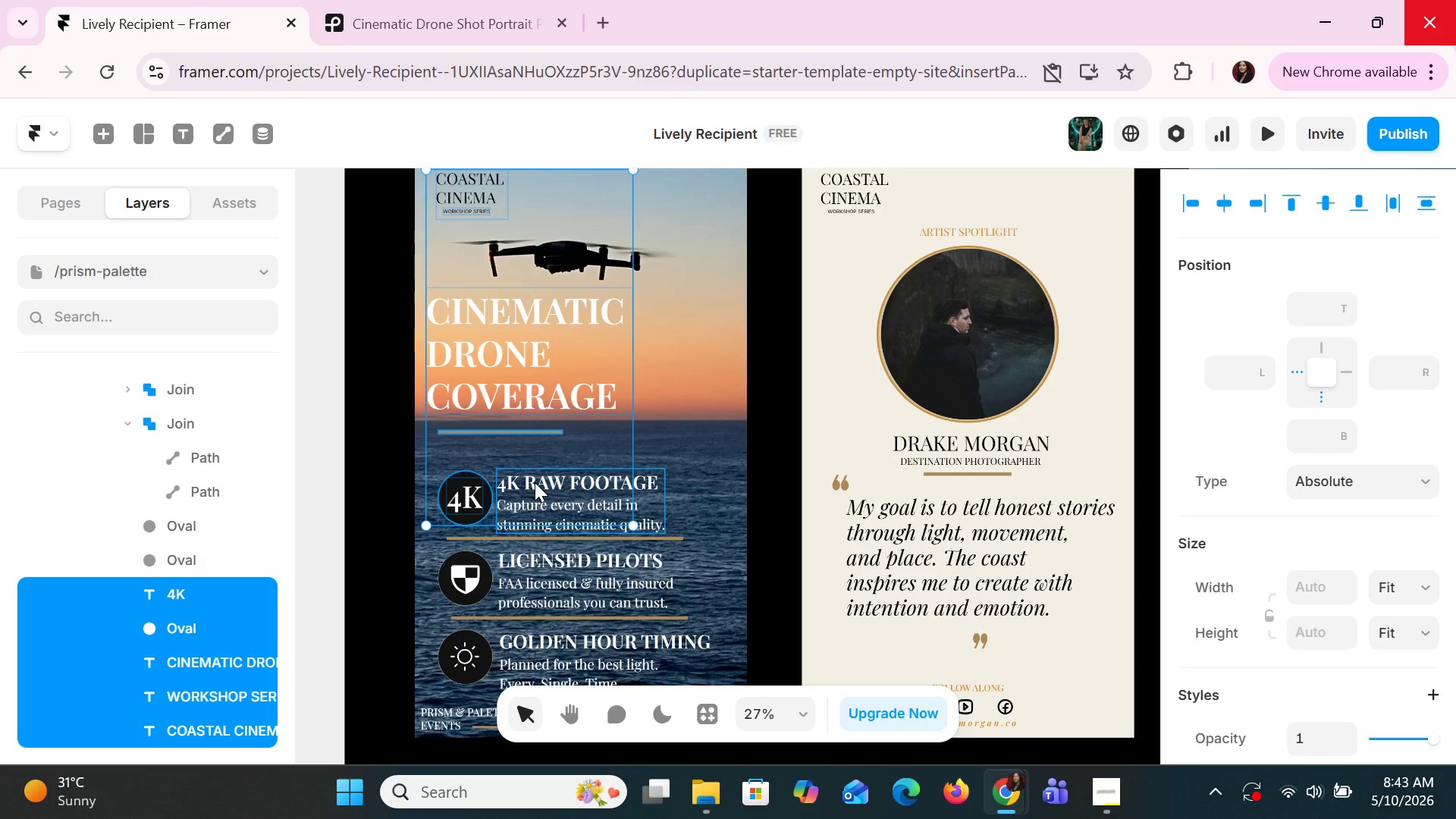 
left_click([535, 482])
 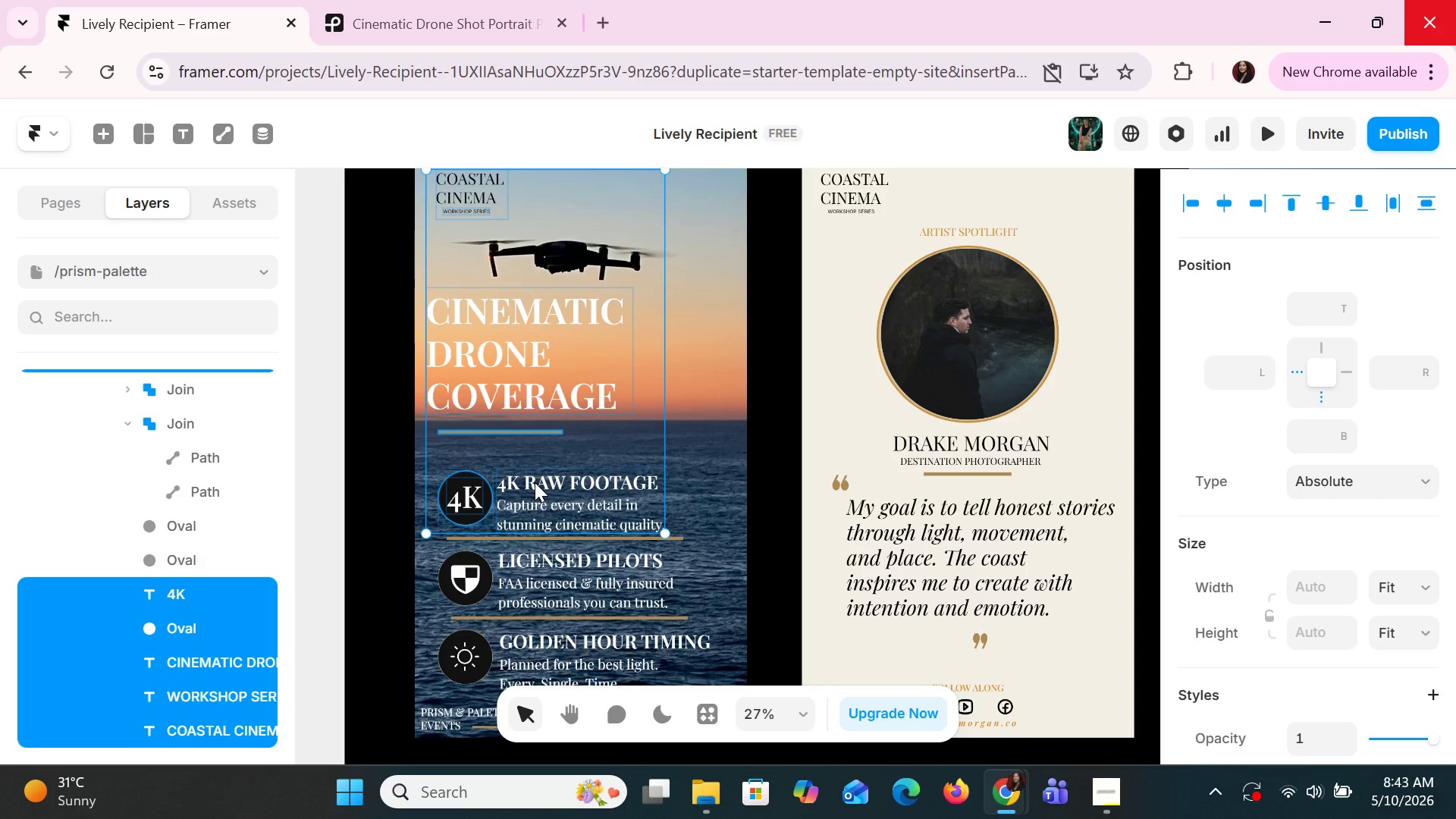 
hold_key(key=ShiftLeft, duration=1.5)
 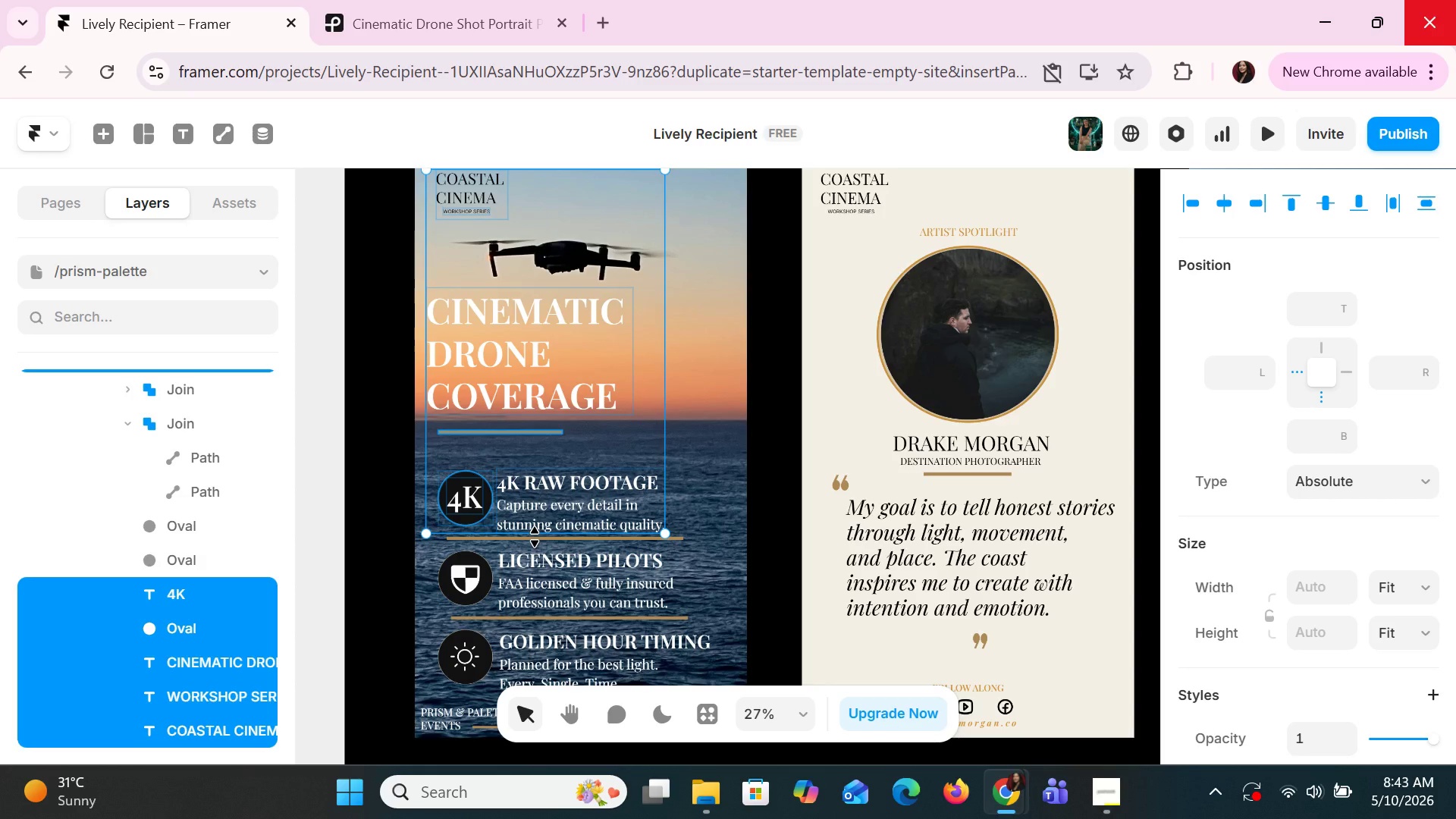 
hold_key(key=ShiftLeft, duration=1.51)
 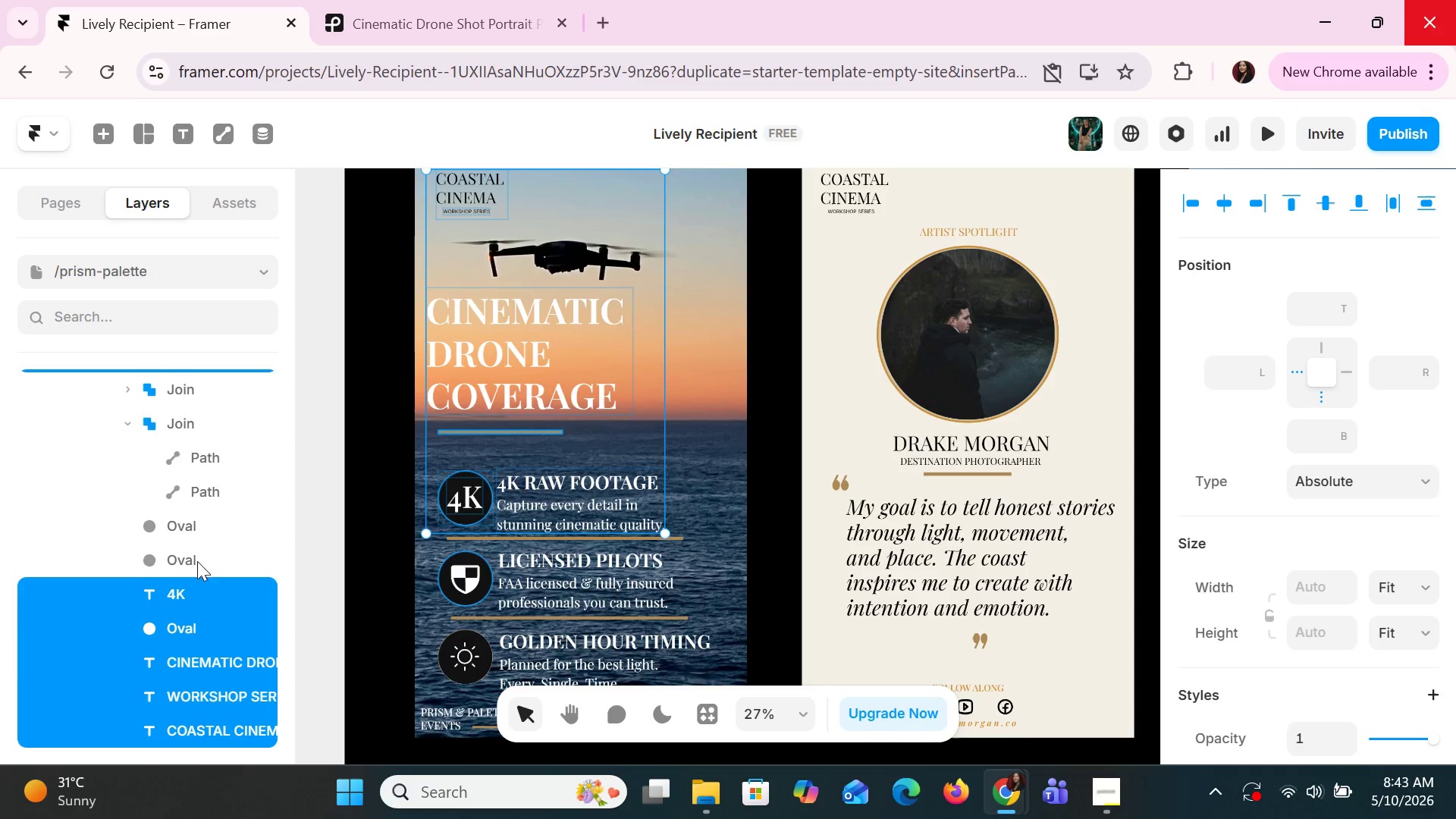 
hold_key(key=ShiftLeft, duration=1.52)
left_click([196, 560])
 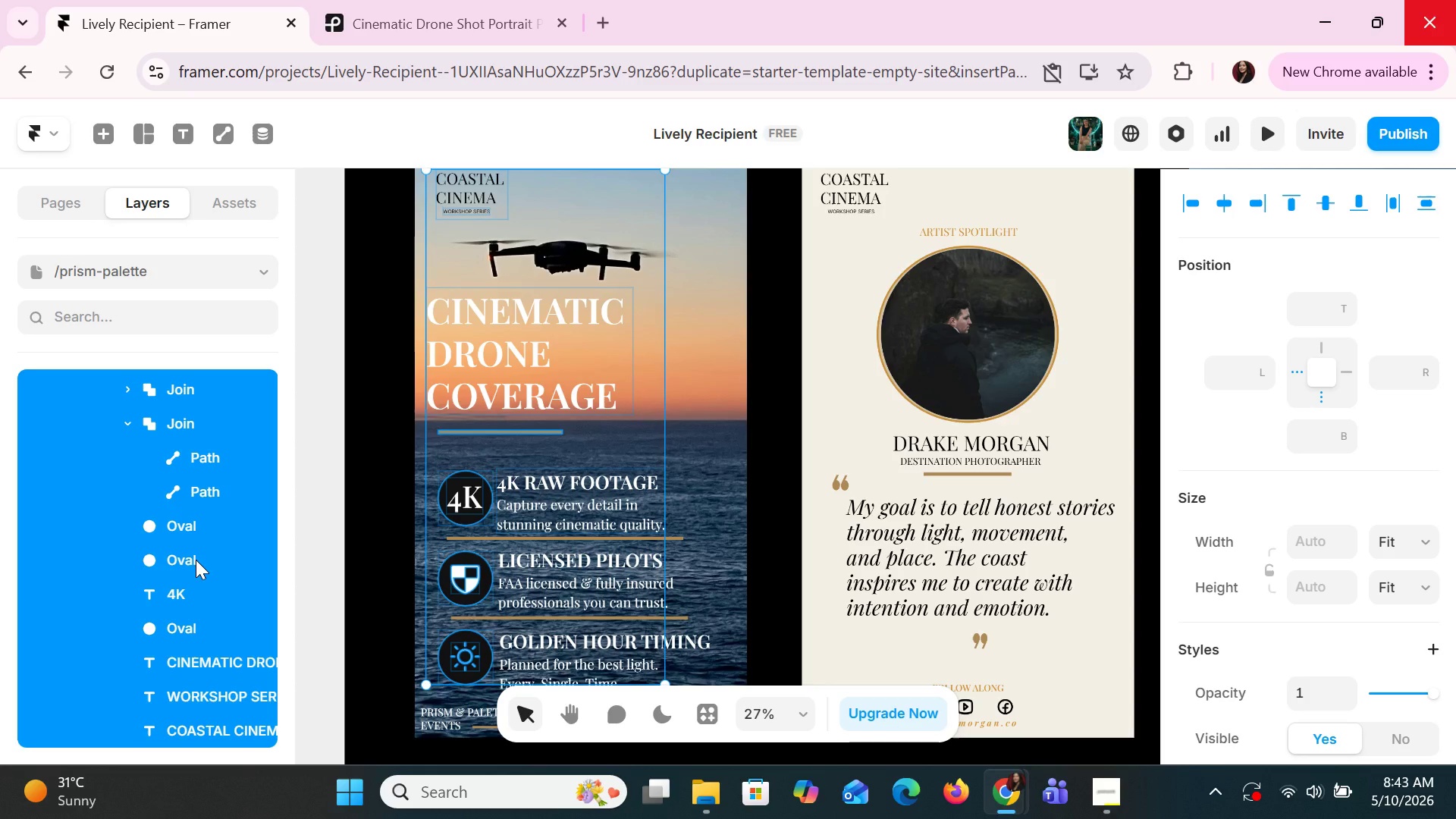 
key(Shift+ShiftLeft)
 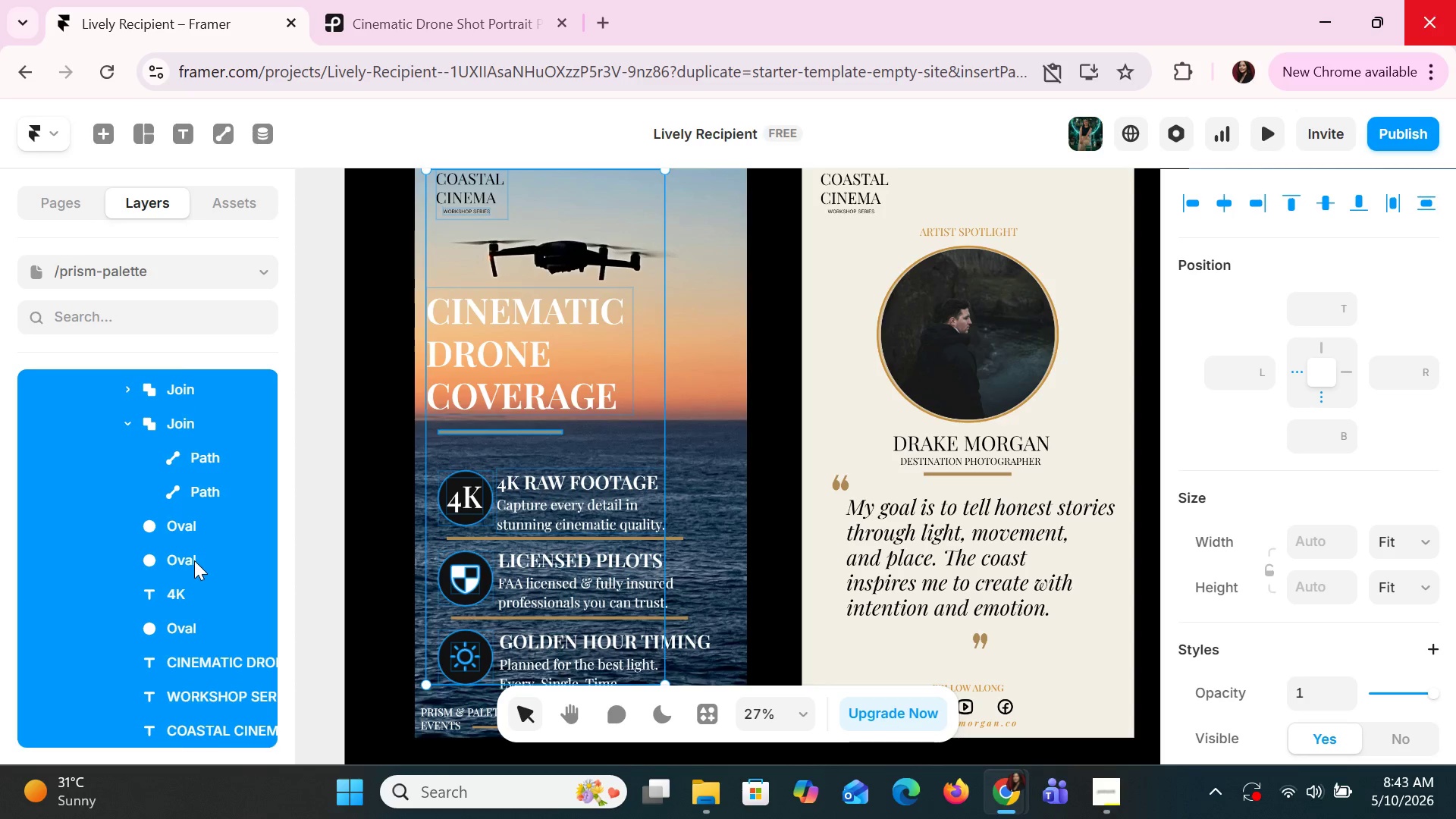 
key(Shift+ShiftLeft)
 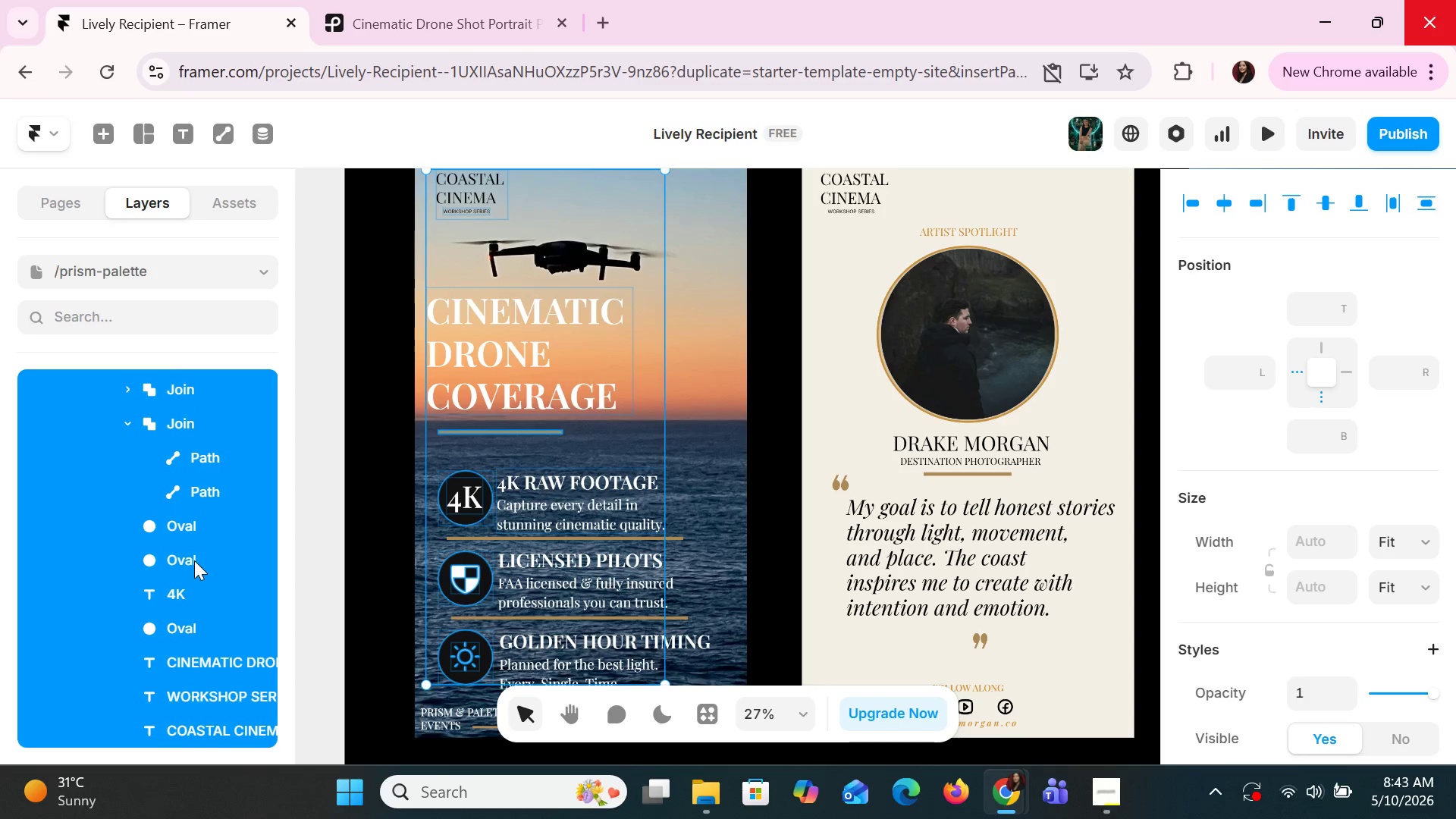 
key(Shift+ShiftLeft)
 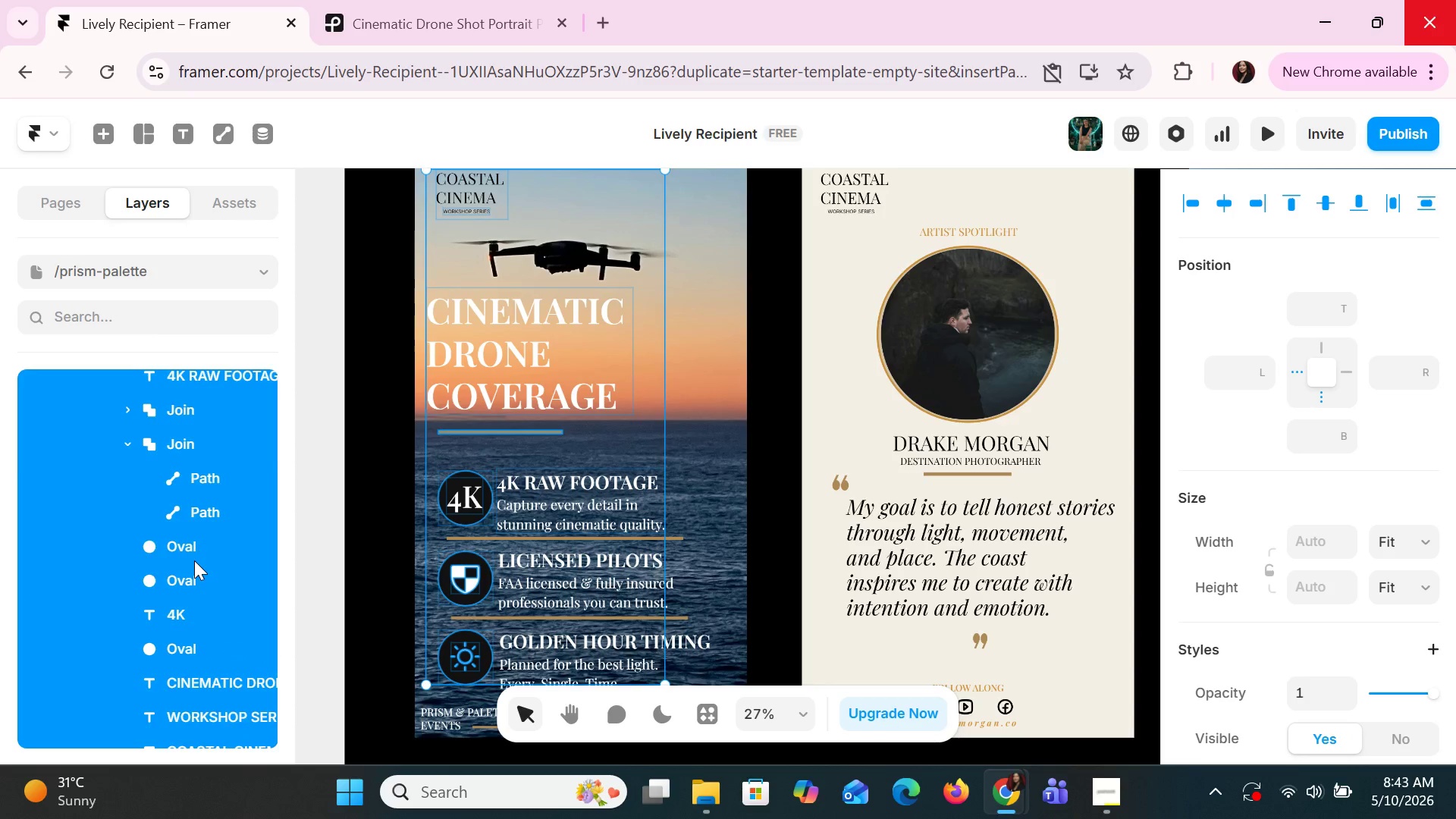 
scroll: coordinate [575, 441], scroll_direction: up, amount: 8.0
 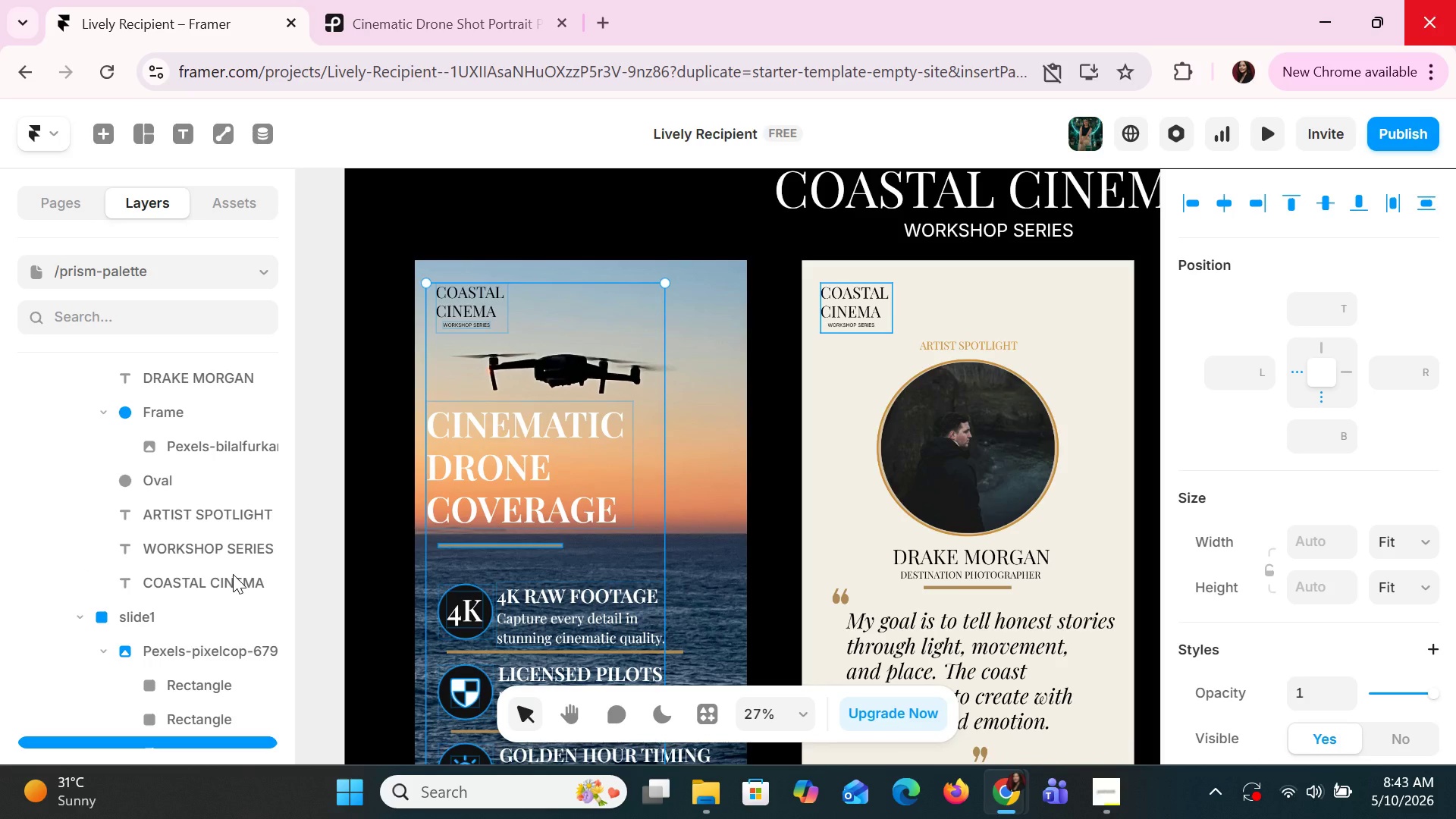 
hold_key(key=ShiftLeft, duration=0.91)
 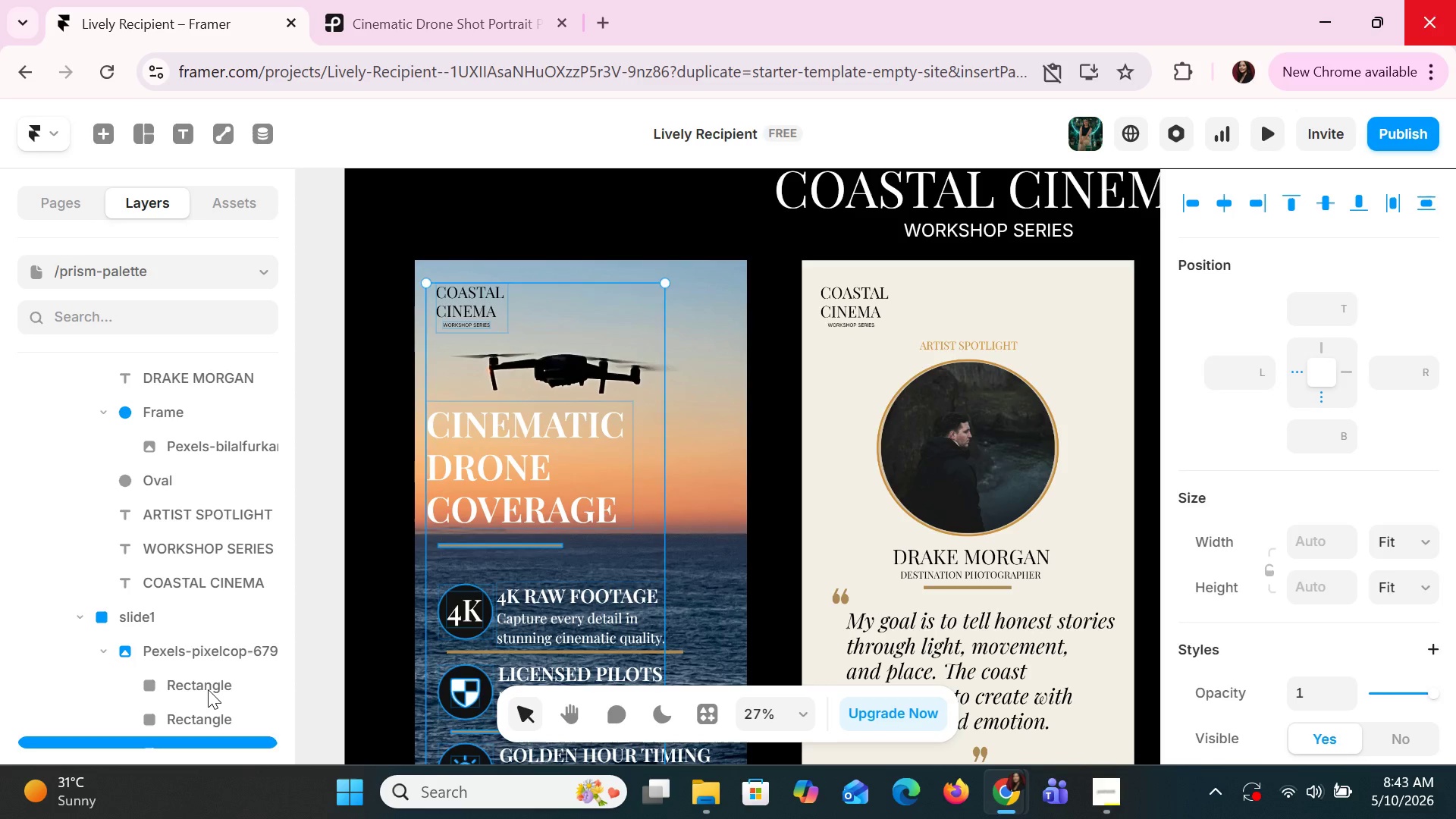 
left_click([208, 689])
 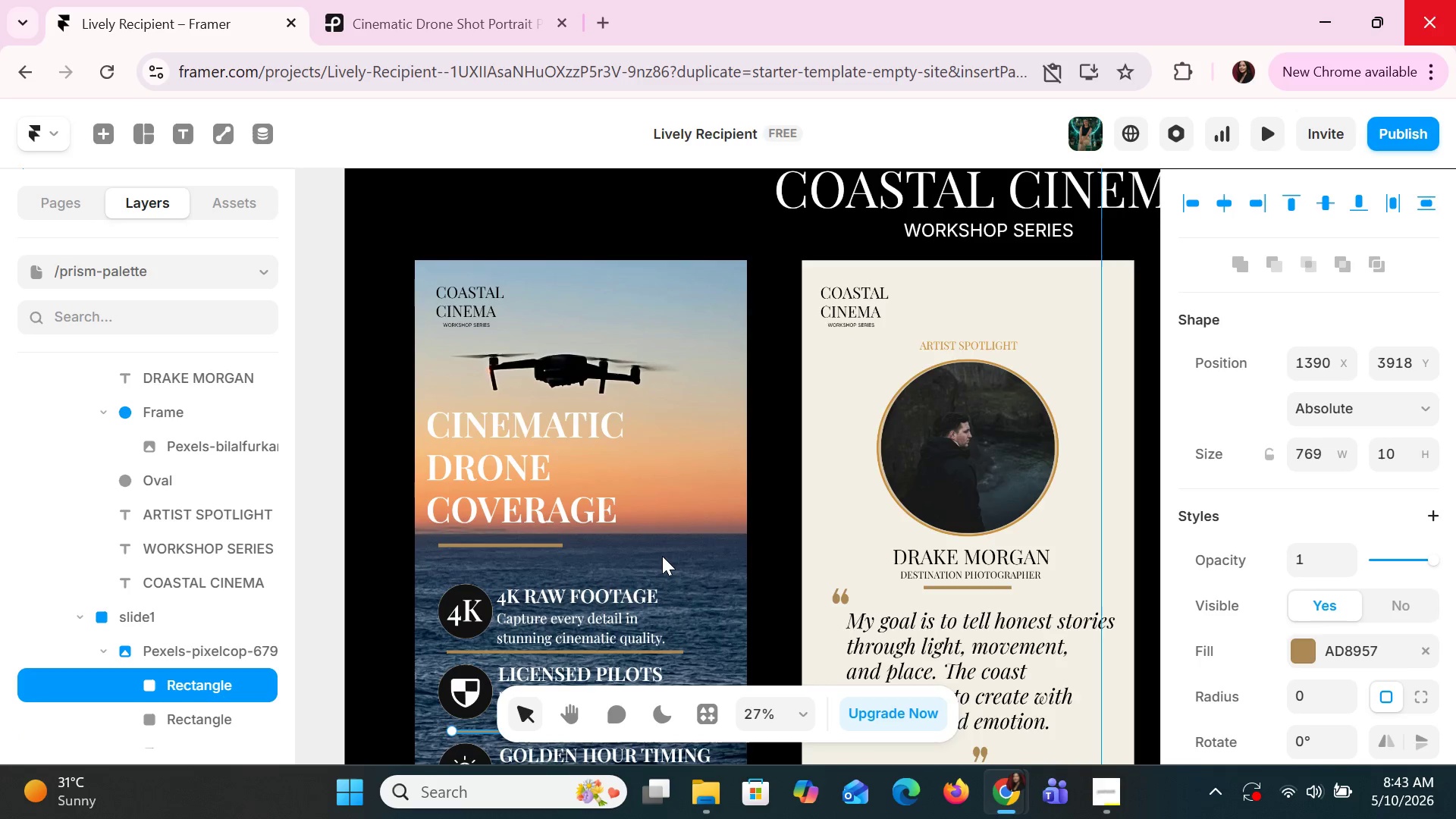 
scroll: coordinate [662, 557], scroll_direction: down, amount: 5.0
 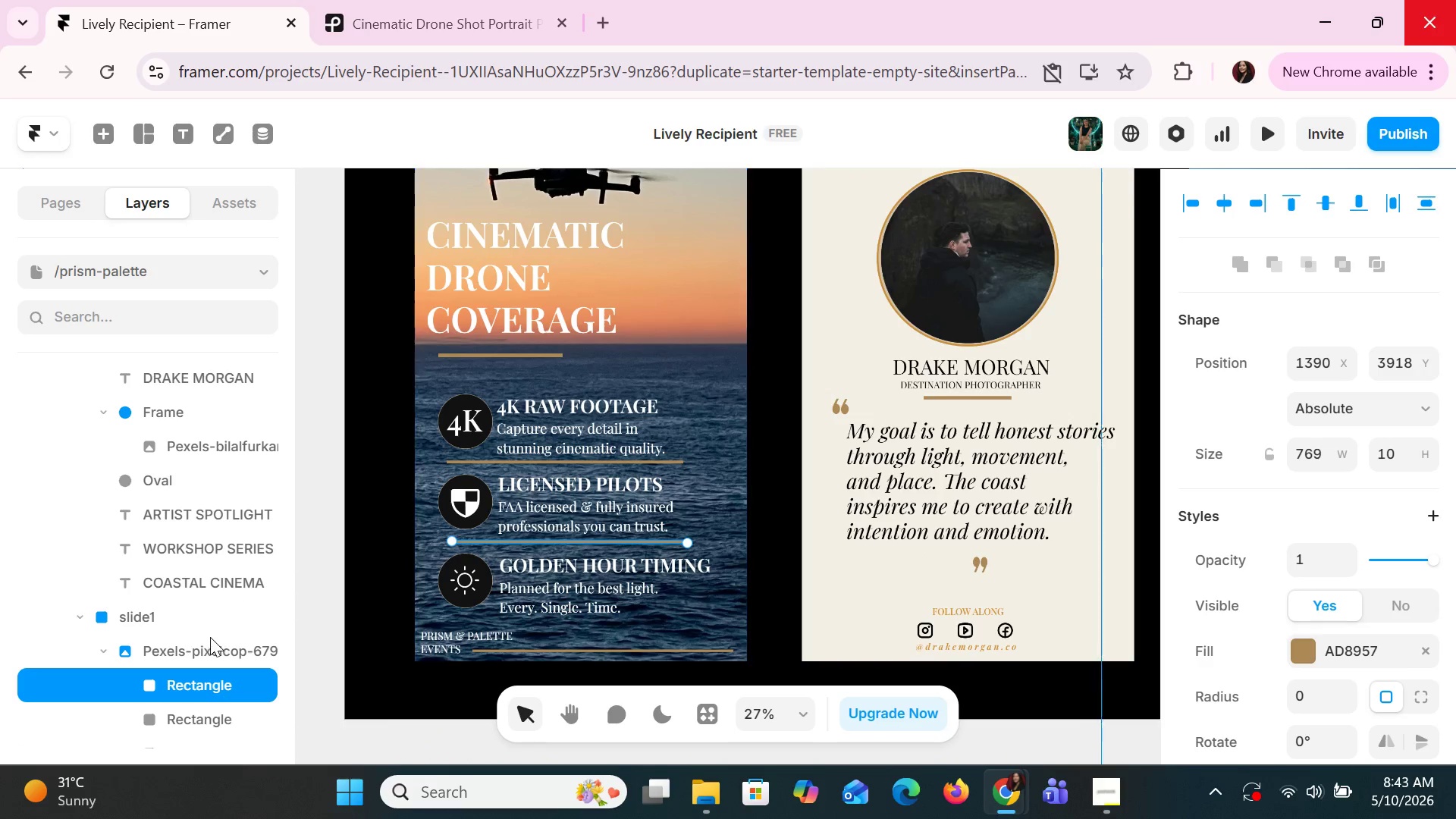 
left_click_drag(start_coordinate=[207, 648], to_coordinate=[146, 619])
 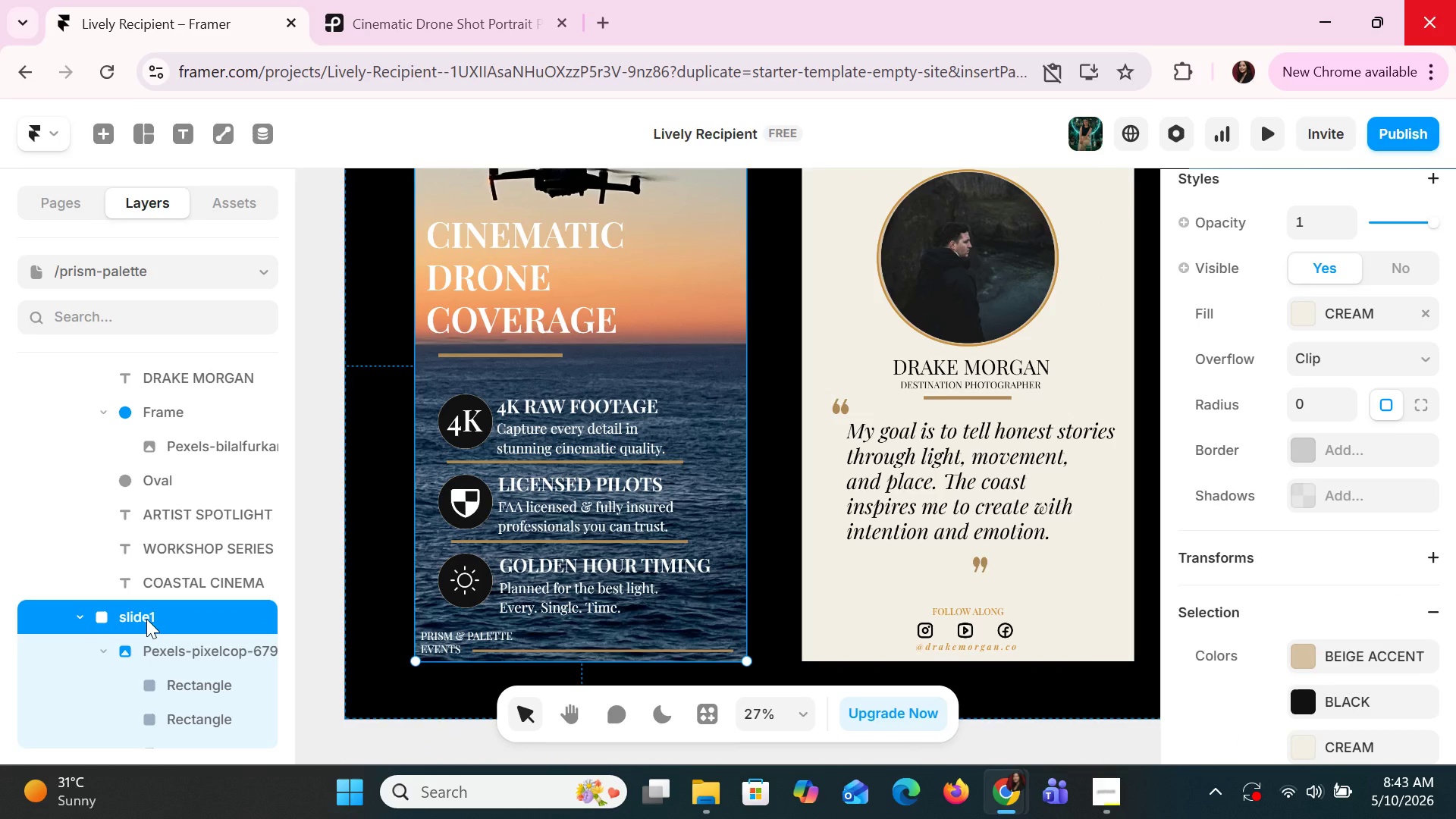 
left_click([146, 619])
 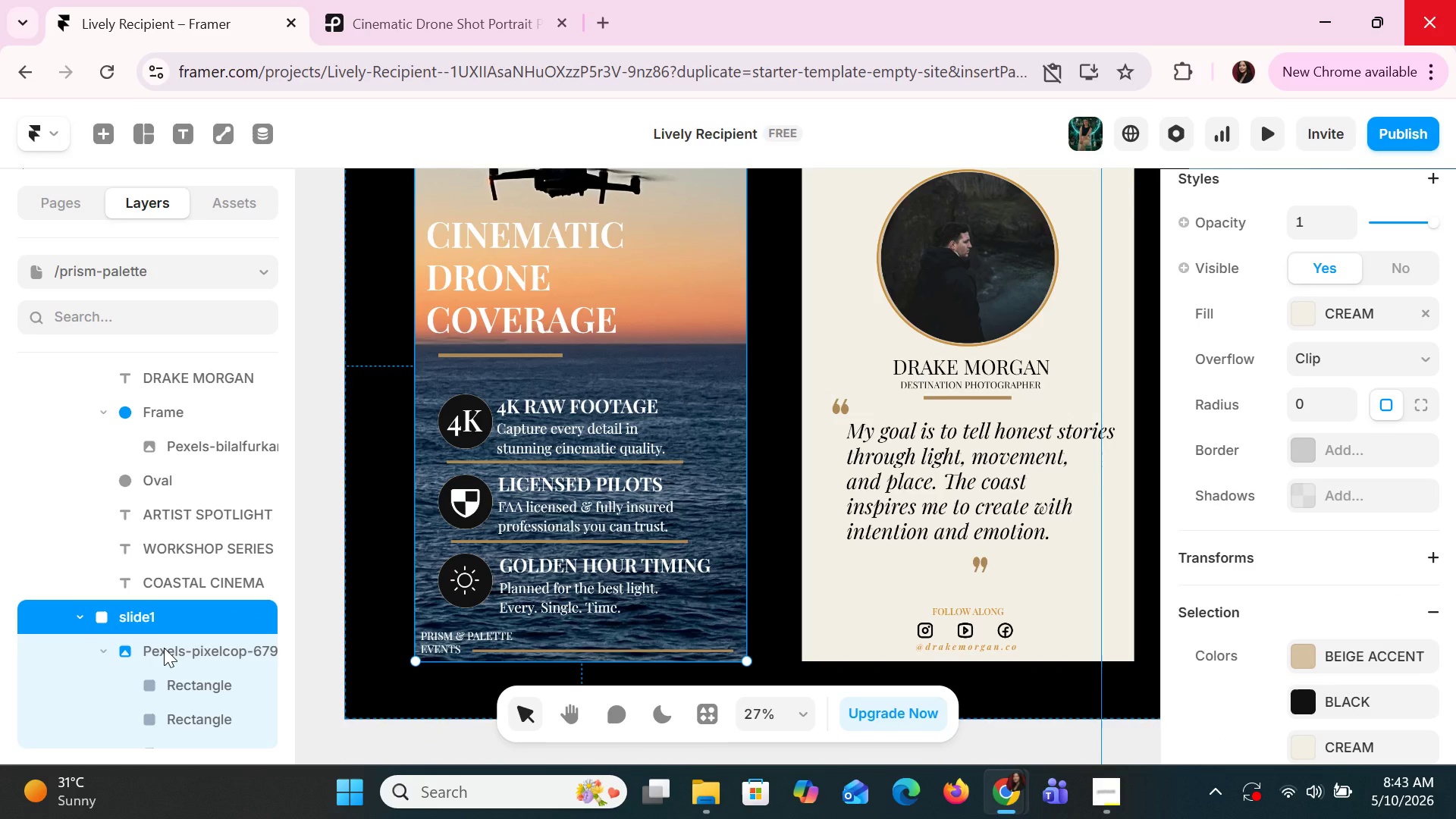 
left_click([164, 648])
 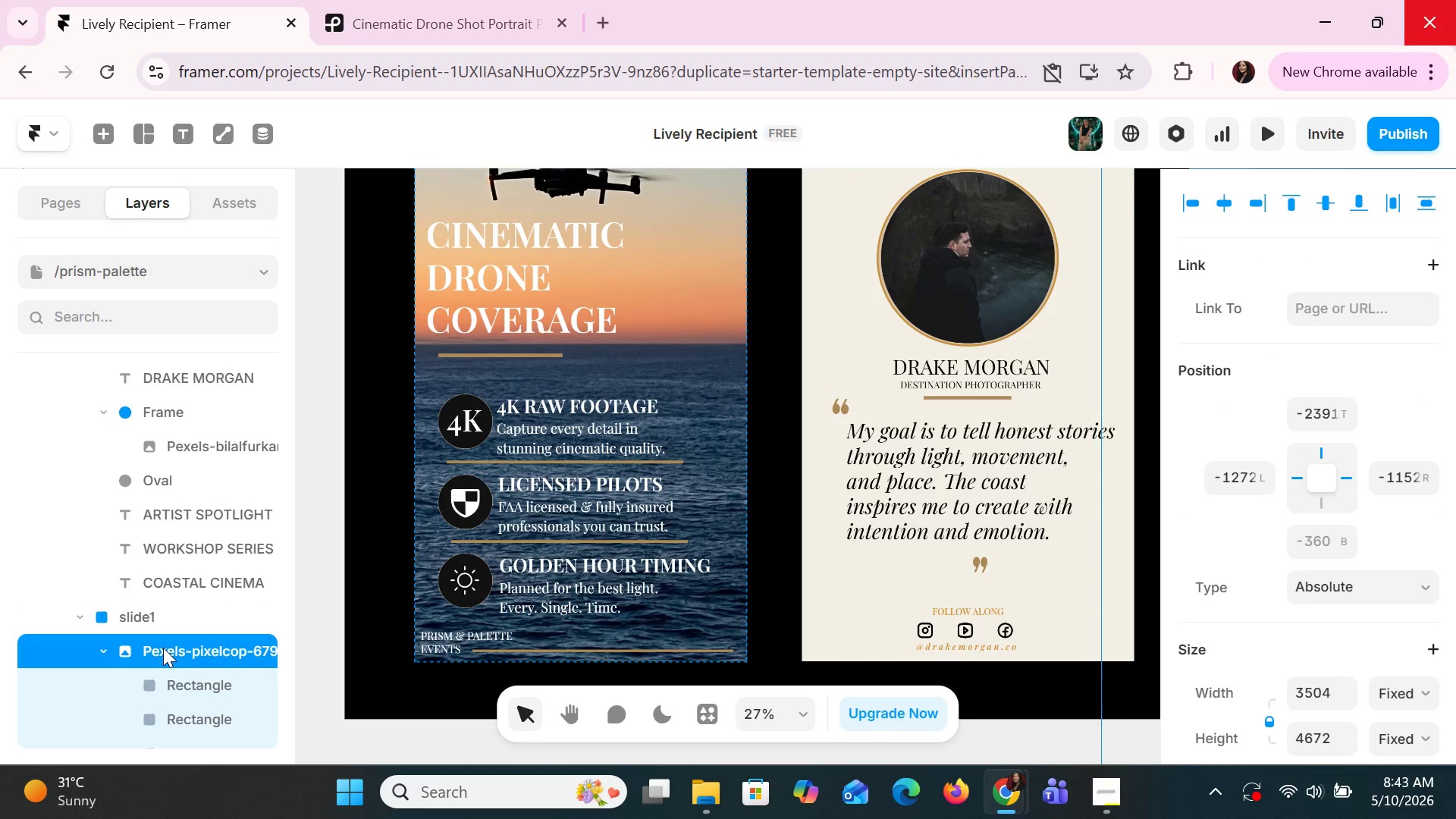 
hold_key(key=ShiftLeft, duration=1.52)
left_click([177, 682])
 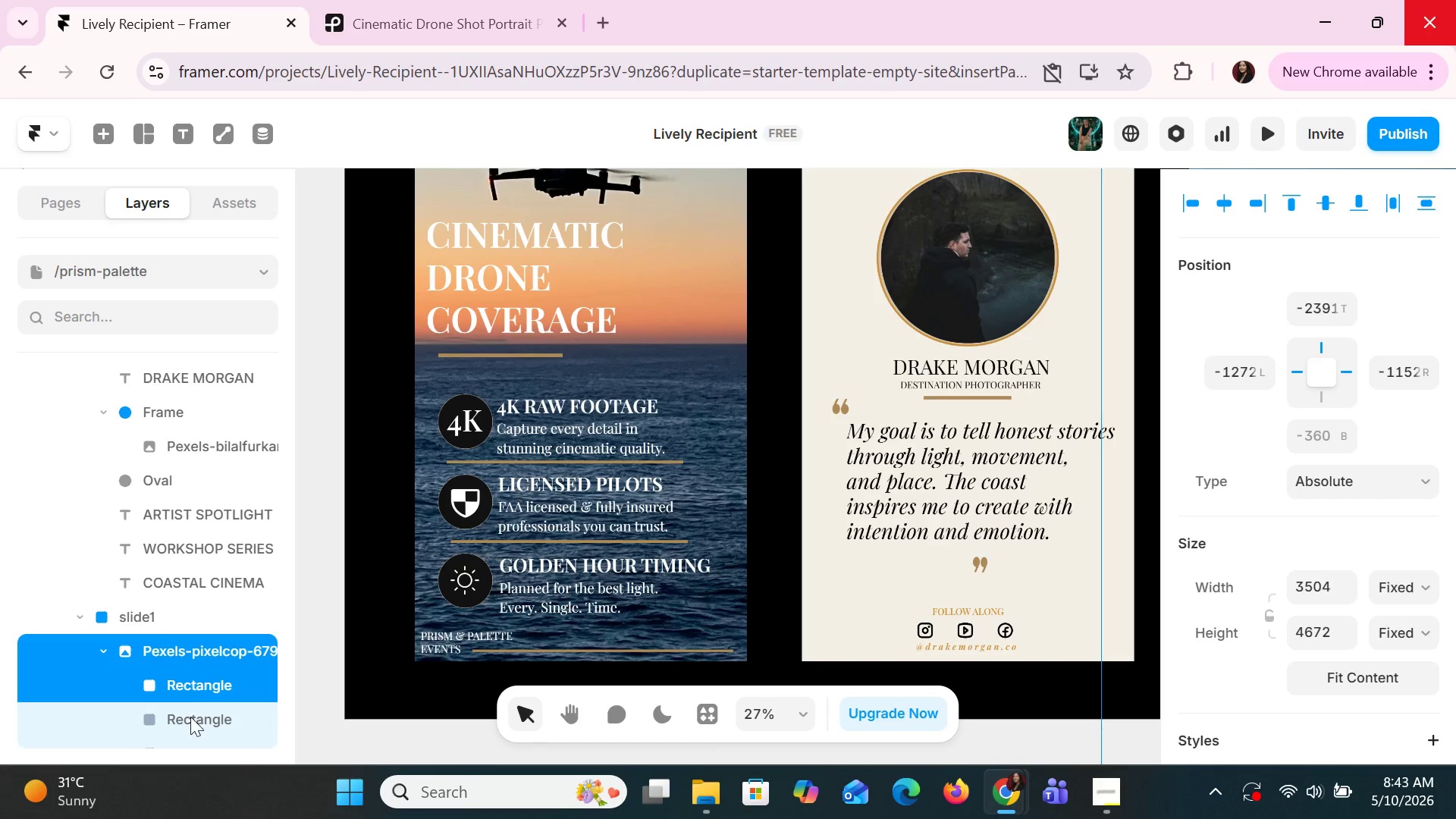 
key(Shift+ShiftLeft)
 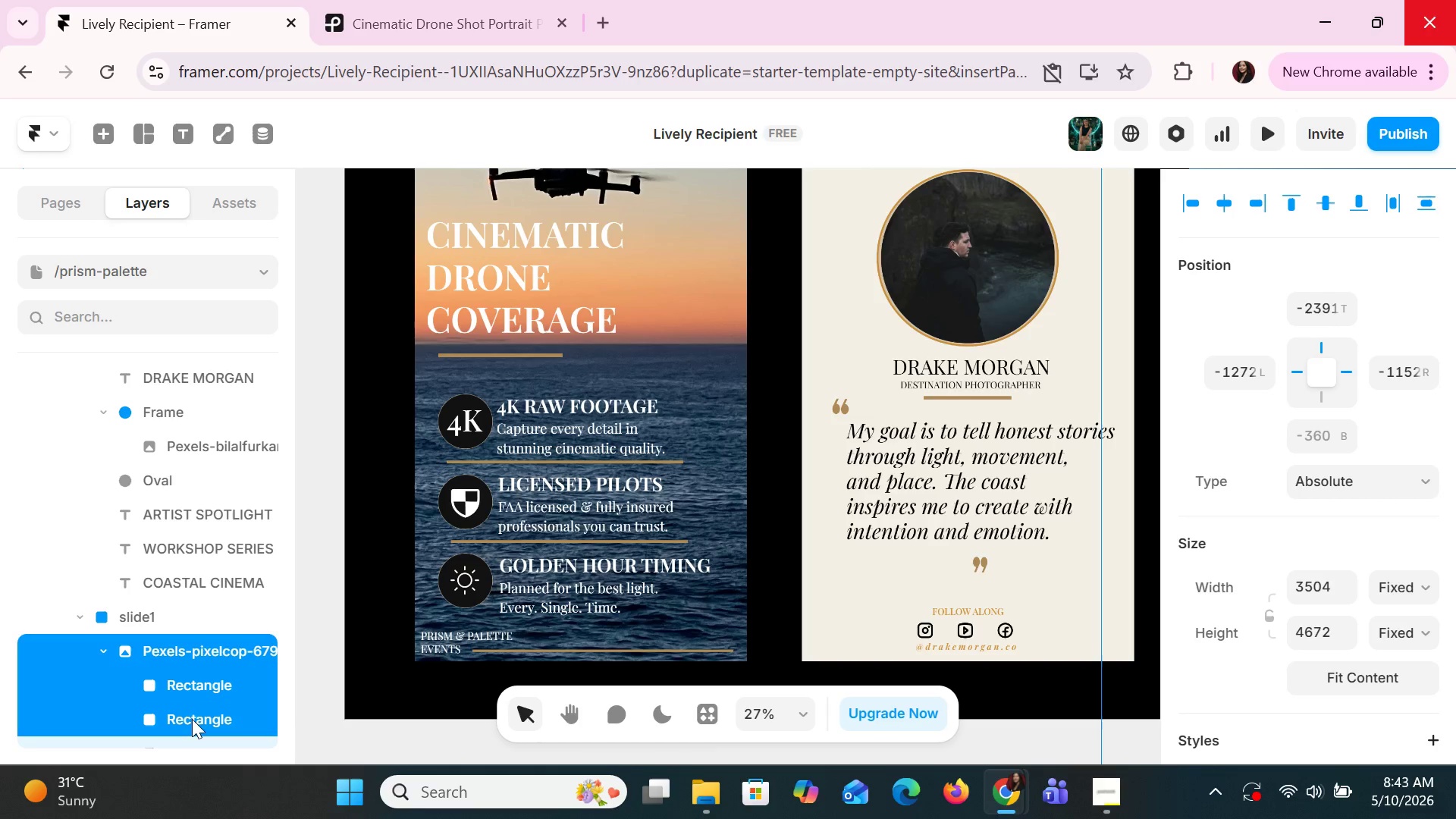 
key(Shift+ShiftLeft)
 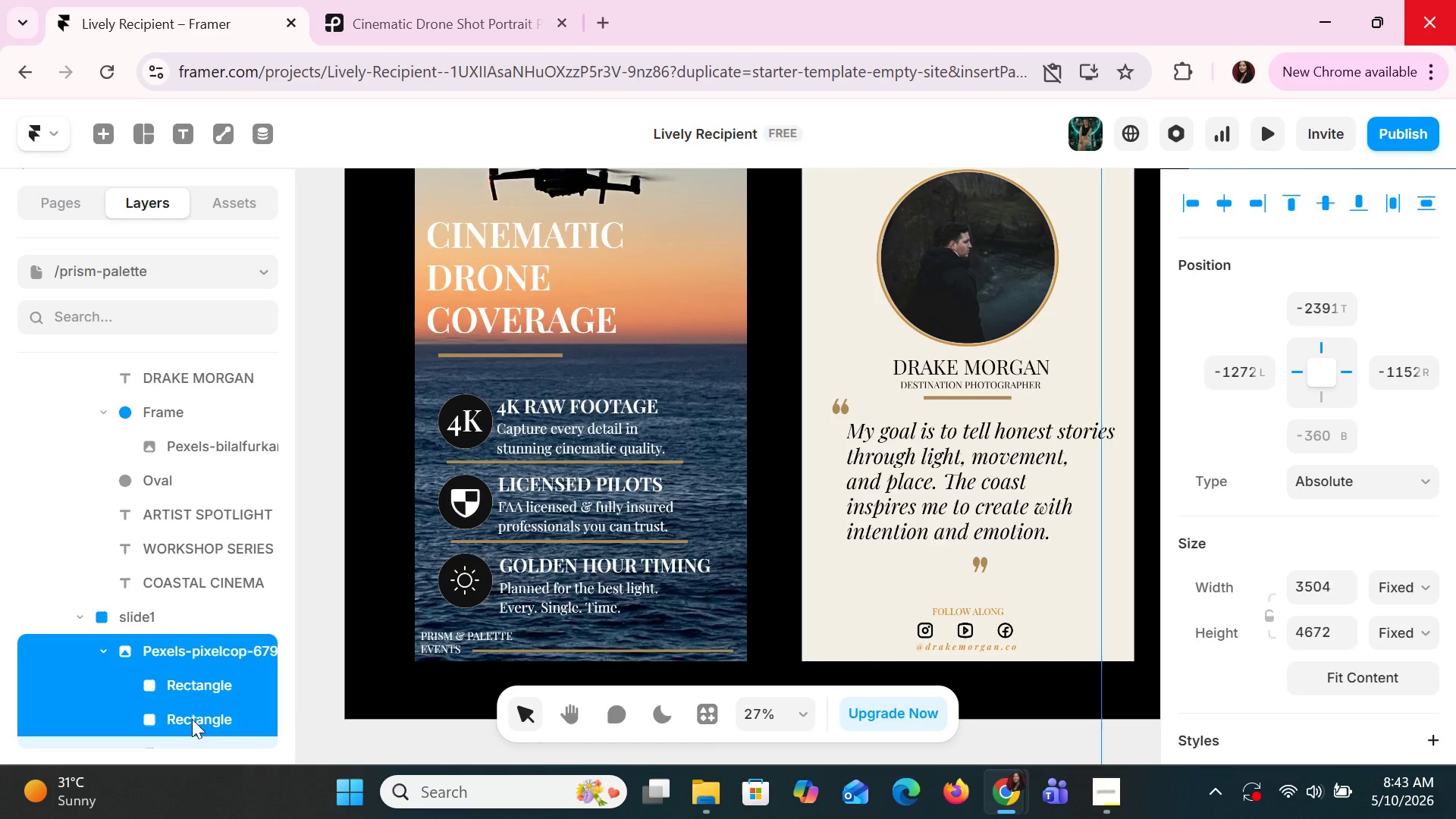 
key(Shift+ShiftLeft)
 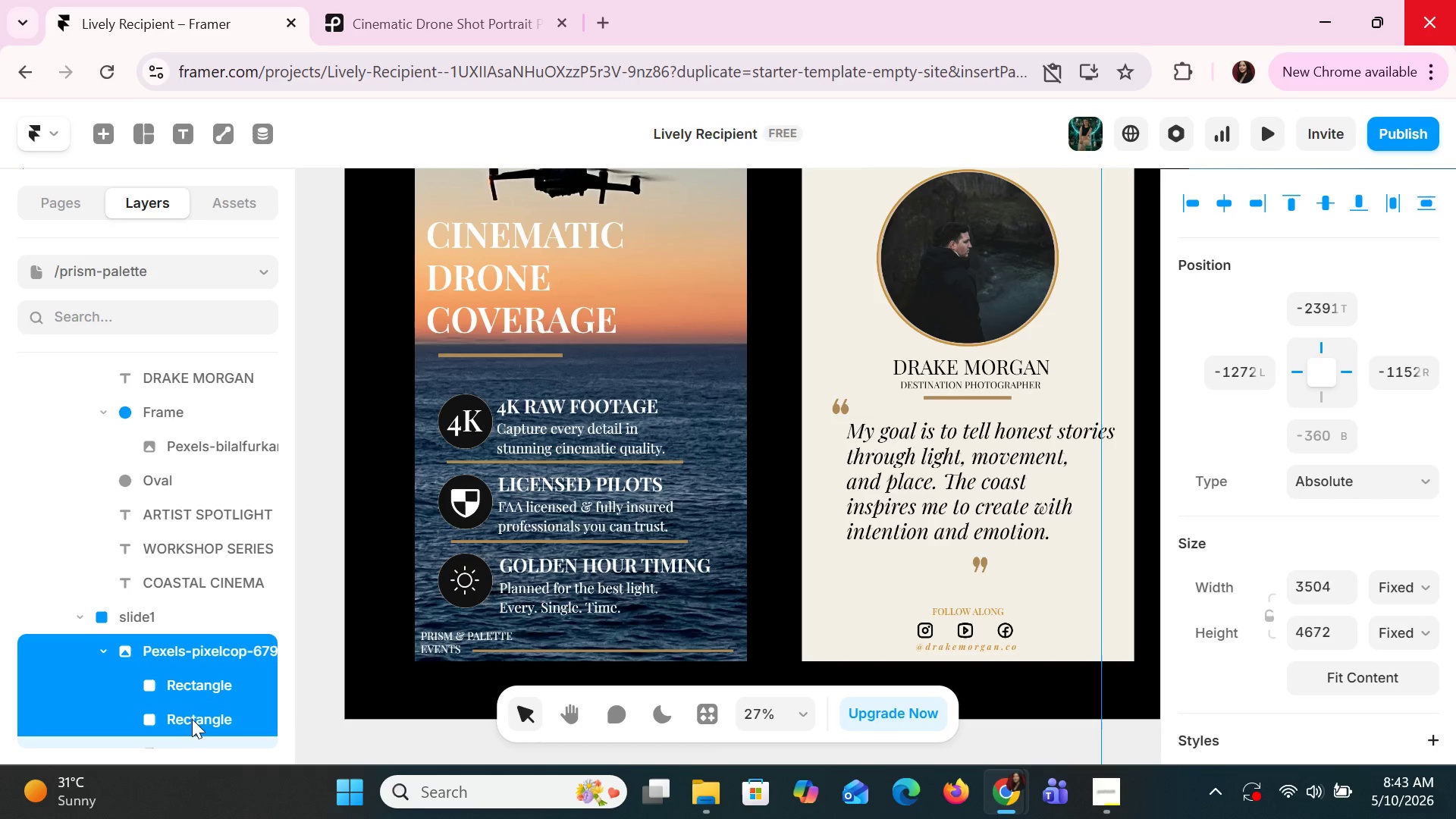 
key(Shift+ShiftLeft)
 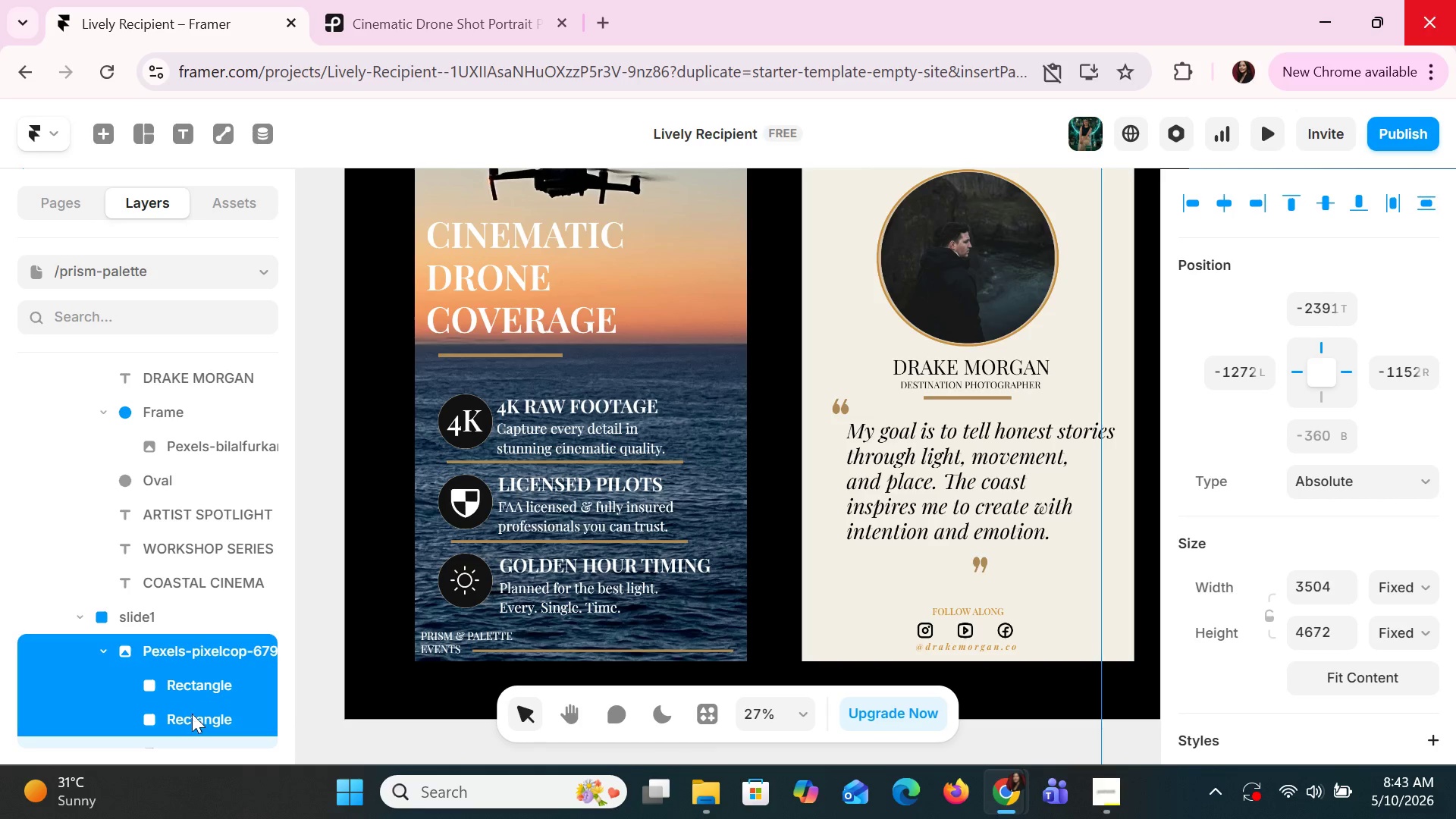 
key(Shift+ShiftLeft)
 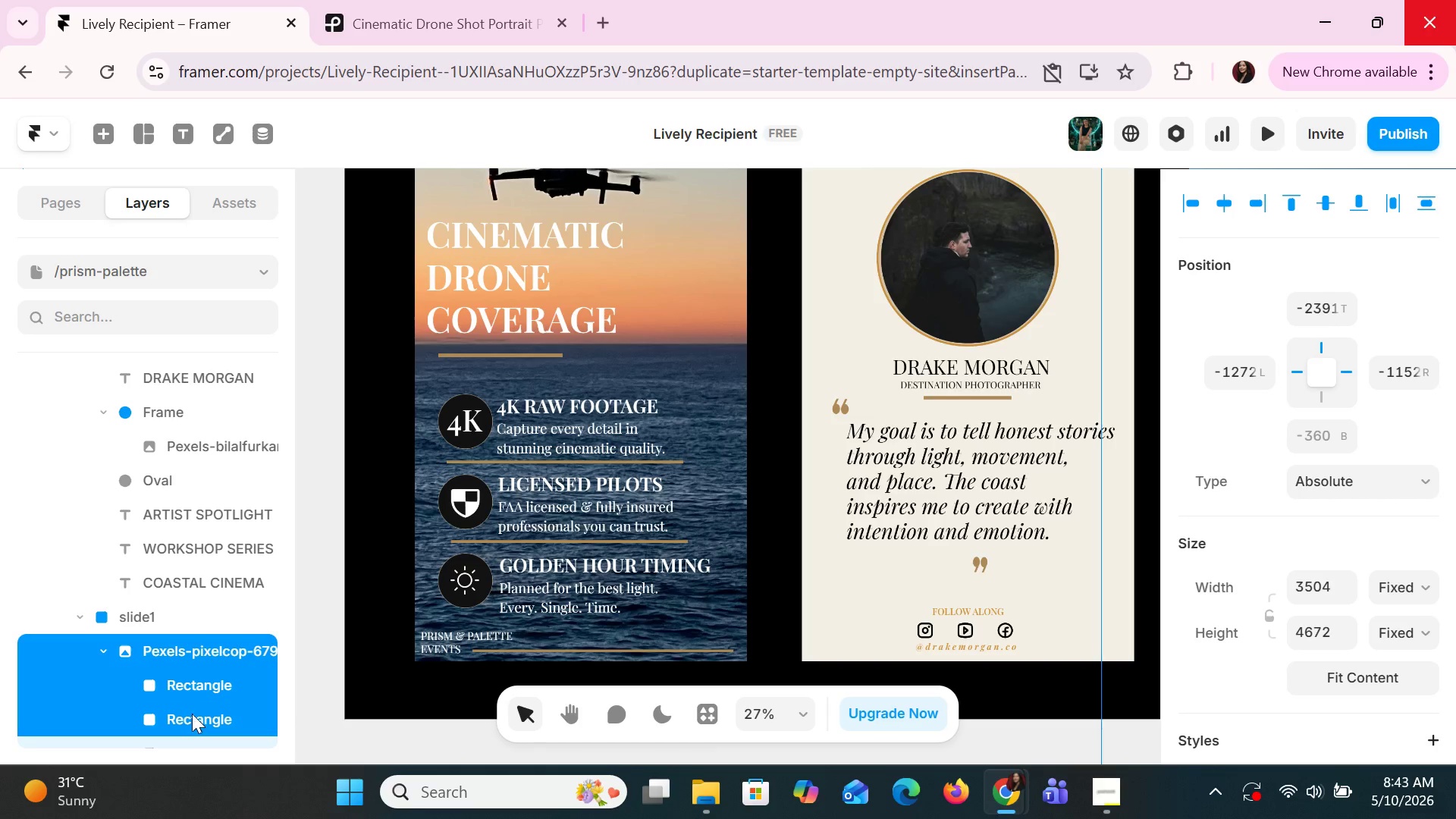 
key(Shift+ShiftLeft)
 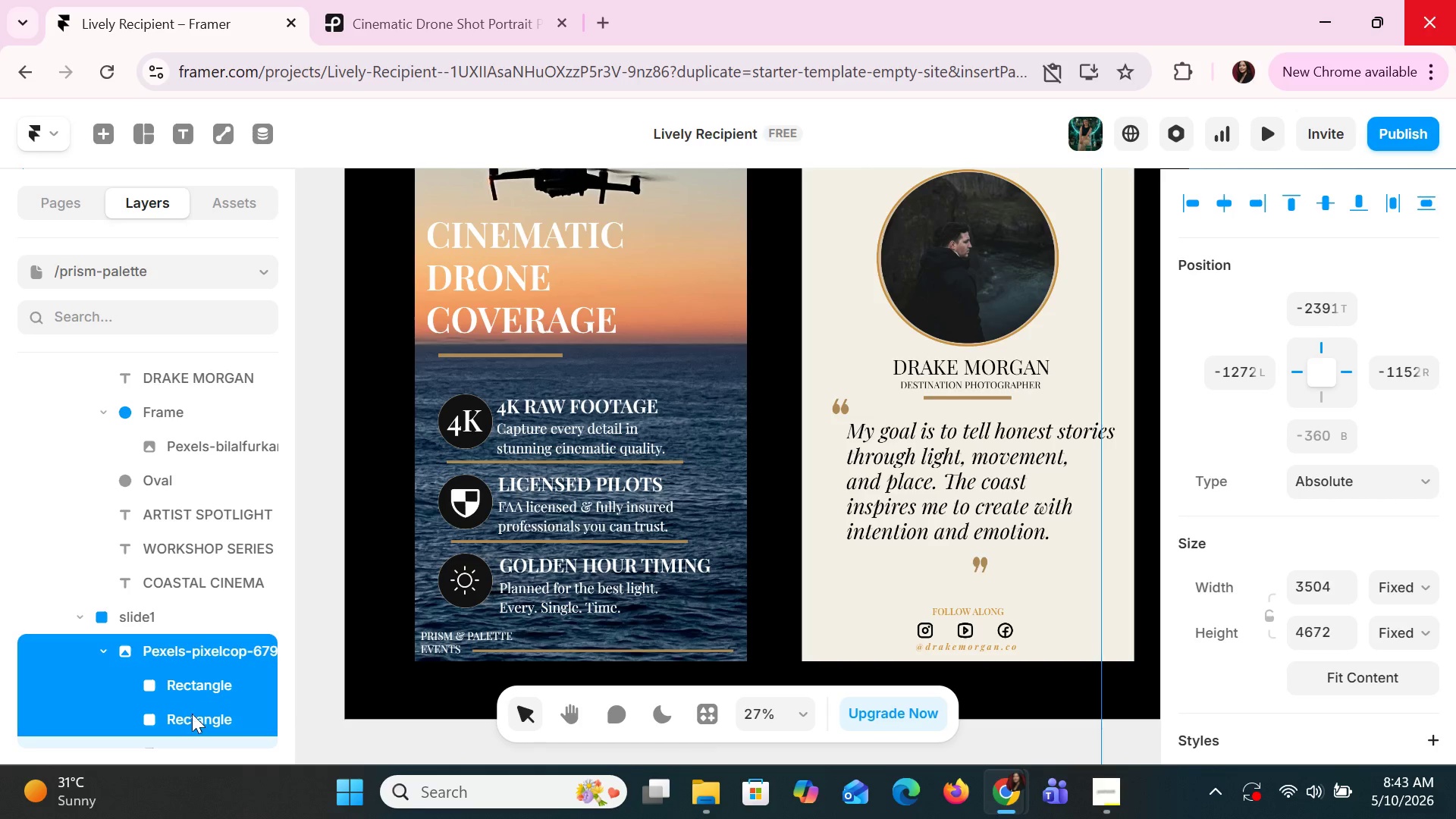 
key(Shift+ShiftLeft)
 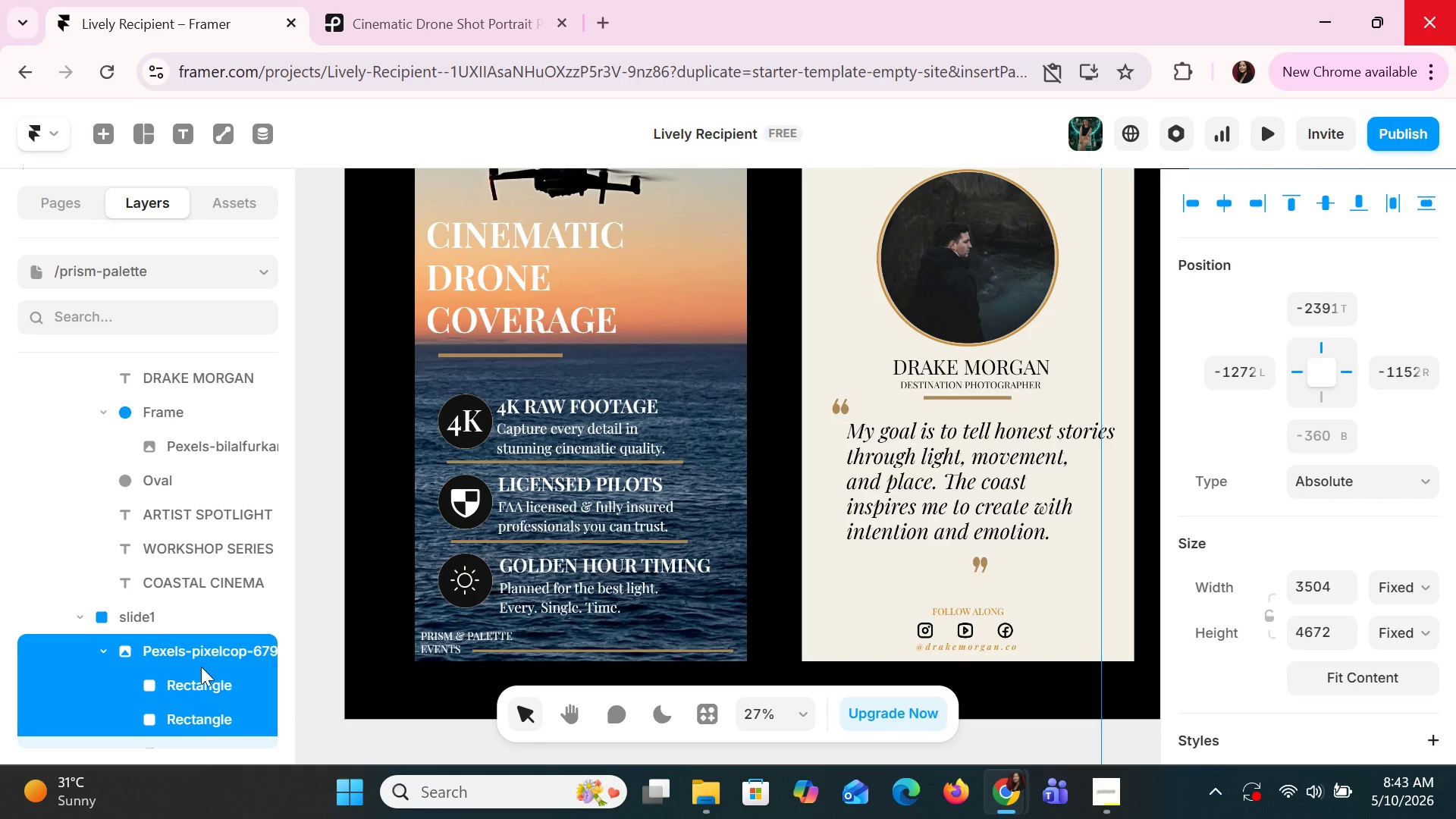 
key(Shift+ShiftLeft)
 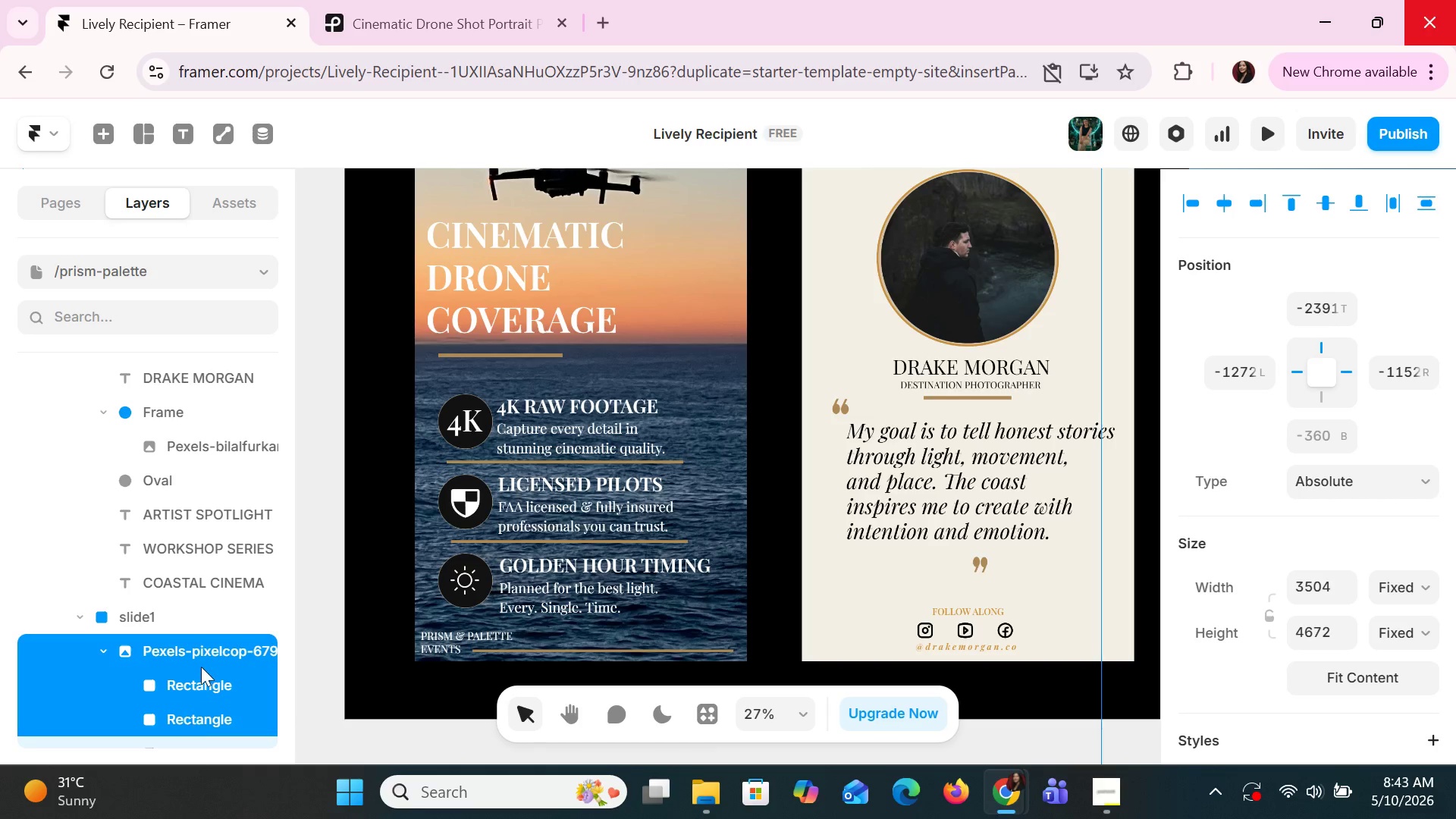 
key(Shift+ShiftLeft)
 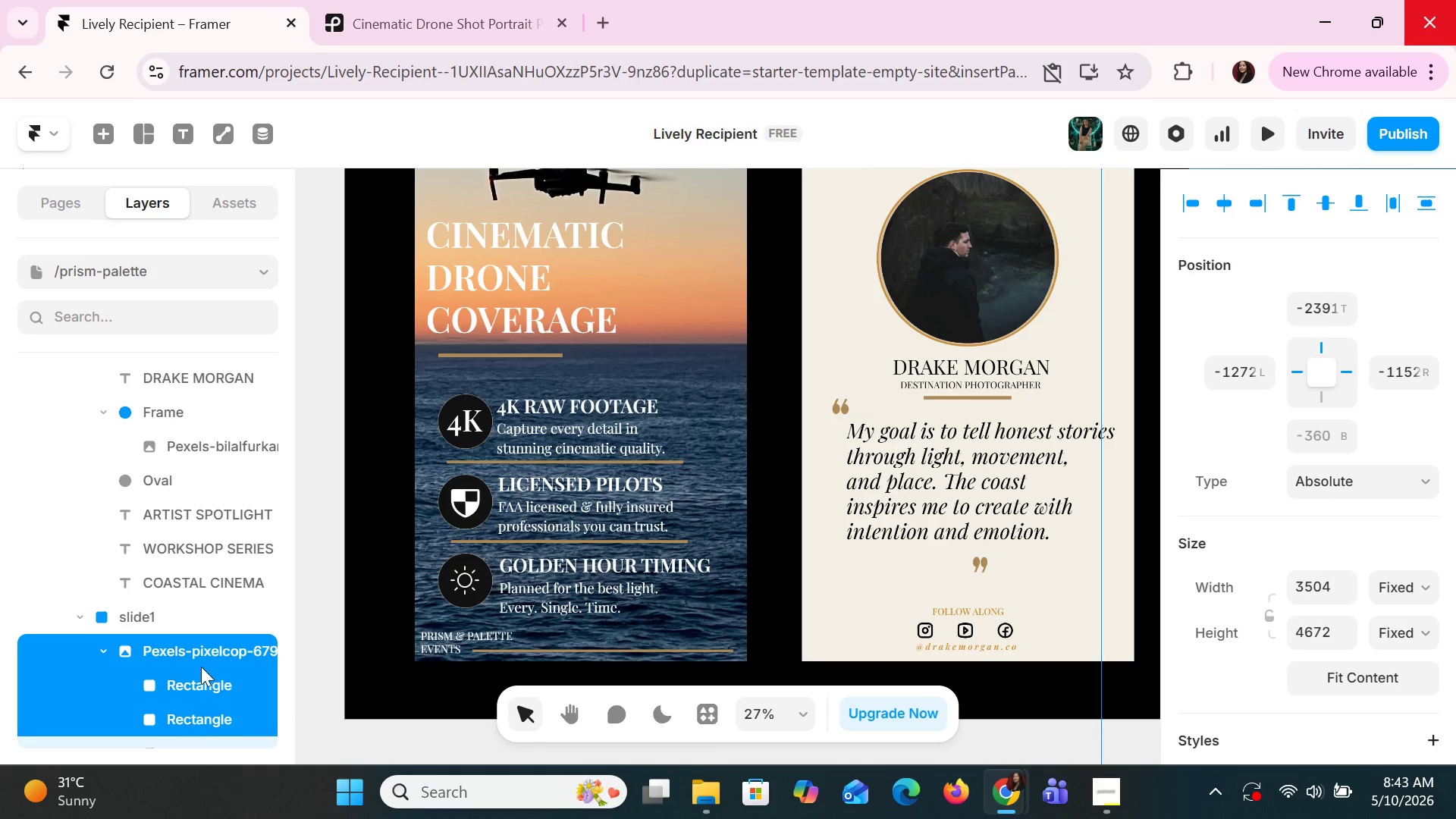 
key(Shift+ShiftLeft)
 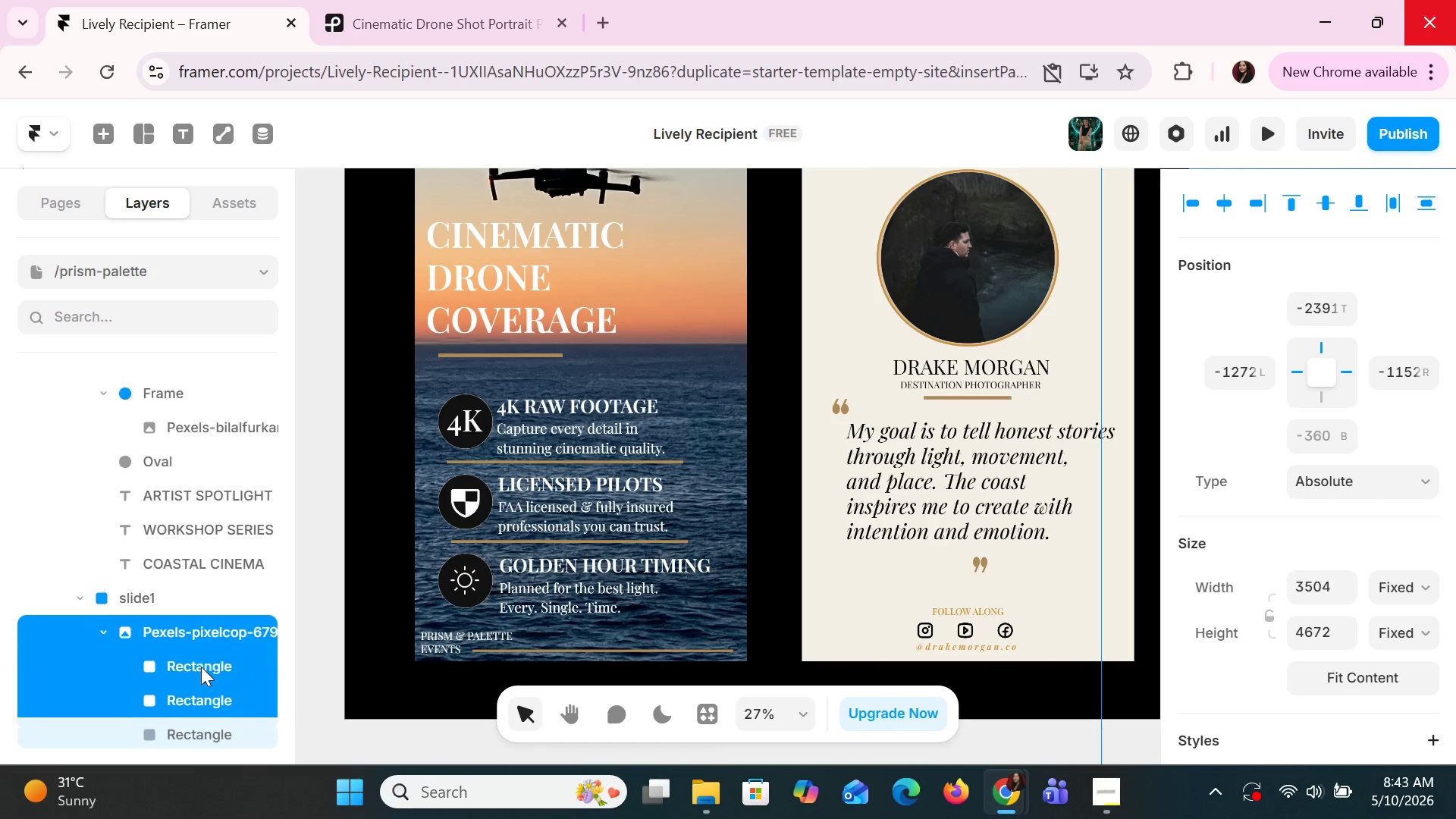 
hold_key(key=ShiftLeft, duration=1.5)
 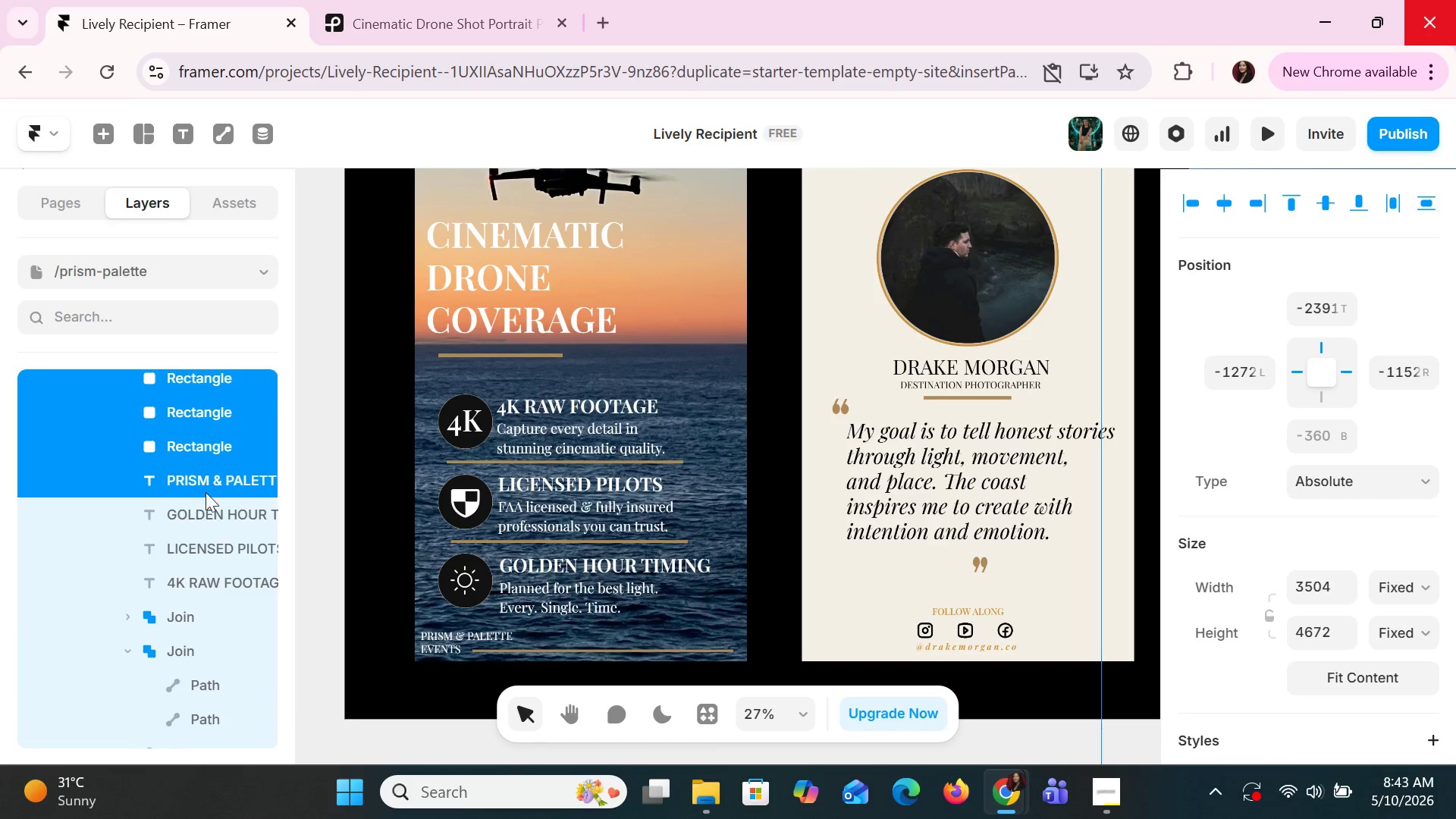 
scroll: coordinate [199, 667], scroll_direction: down, amount: 3.0
 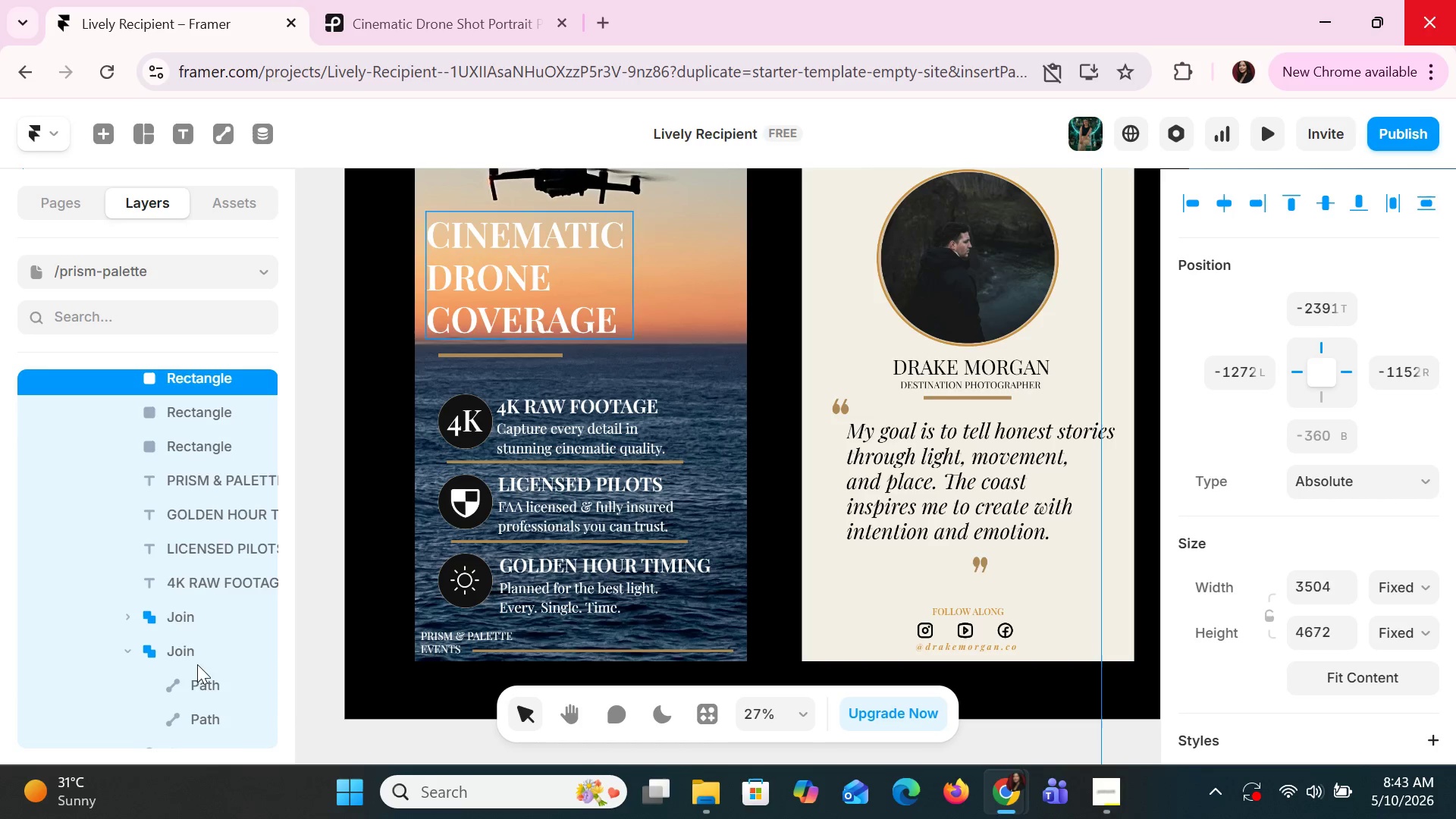 
left_click([190, 408])
 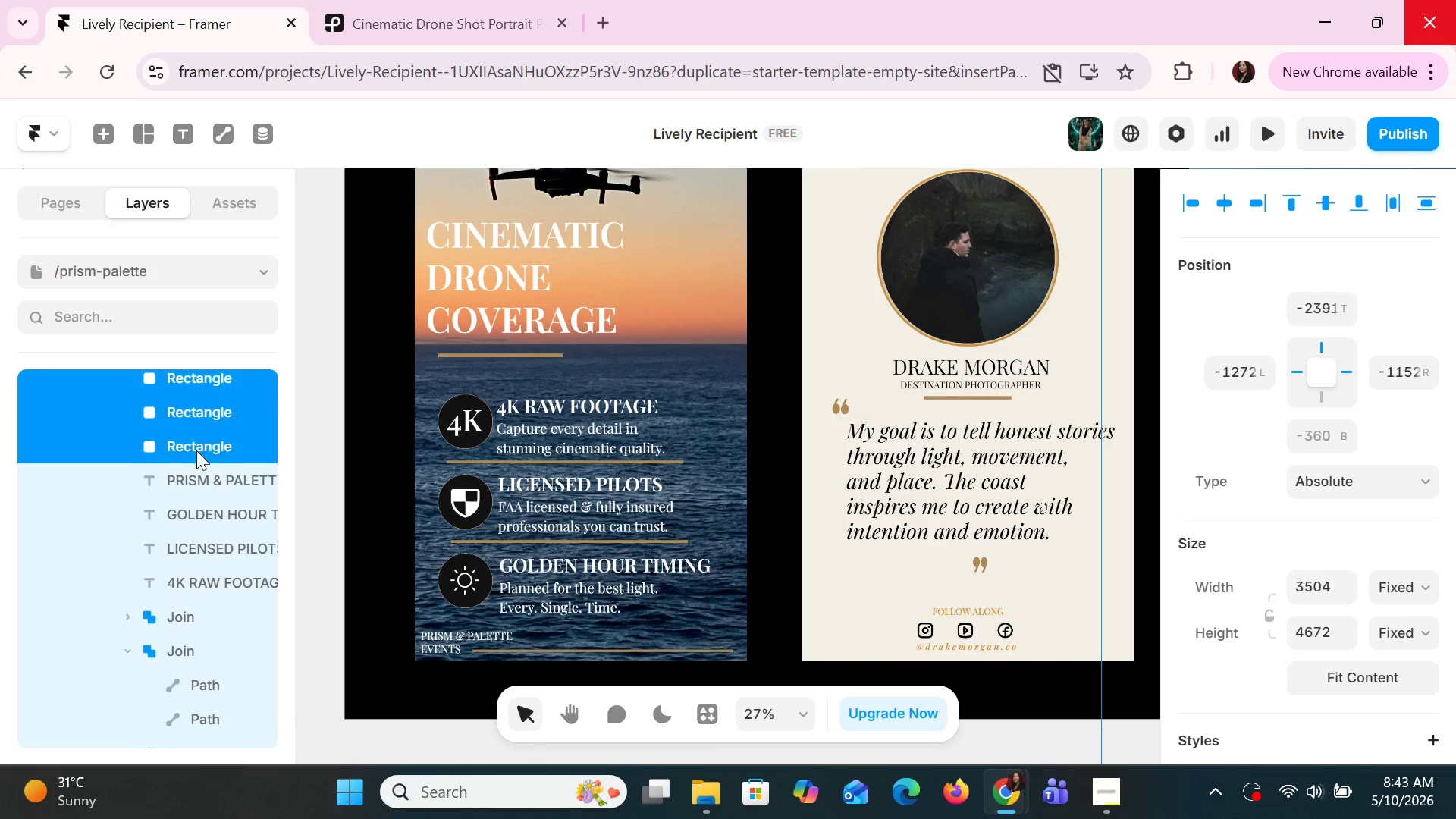 
hold_key(key=ShiftLeft, duration=1.5)
left_click([206, 478])
 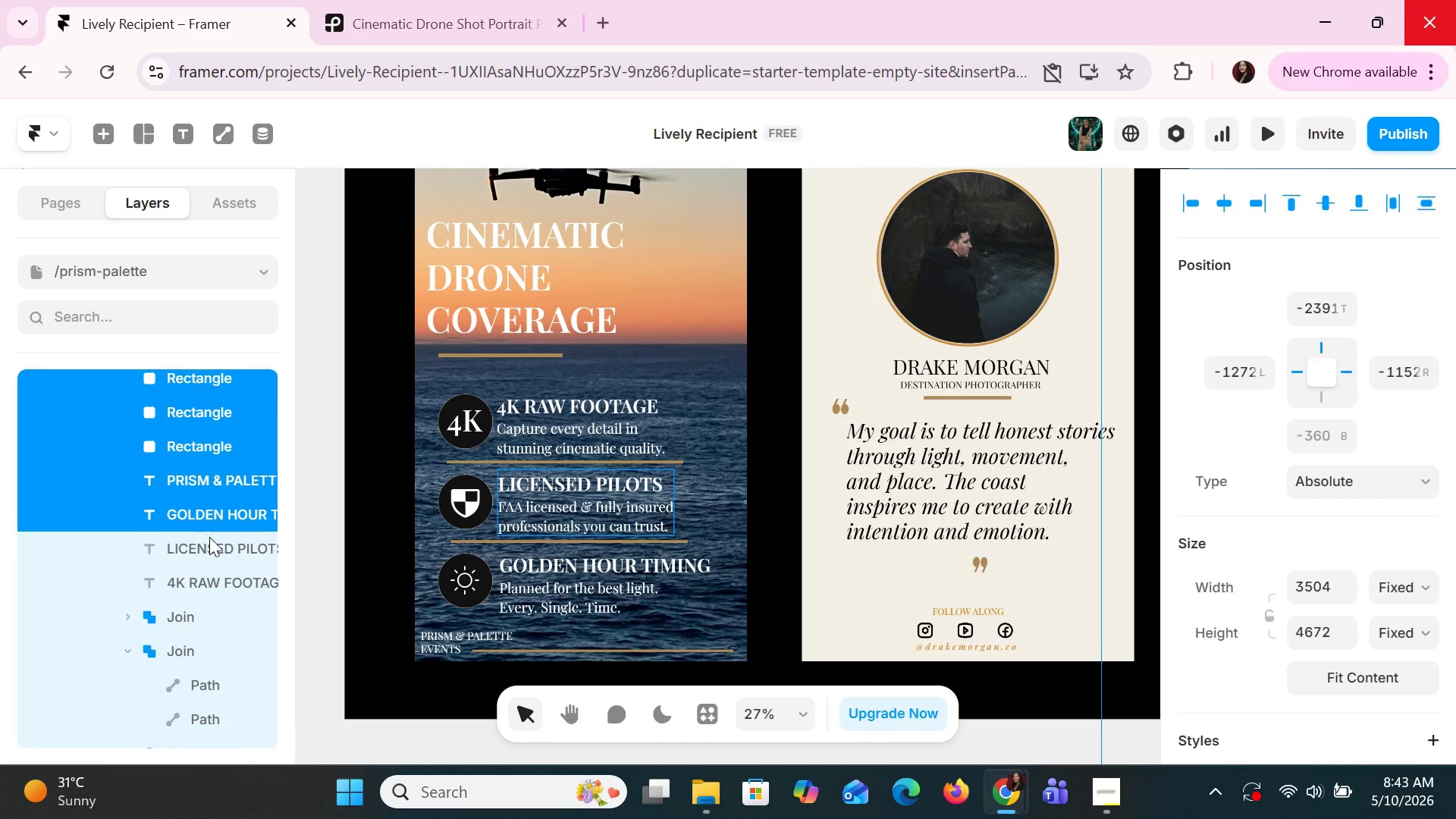 
hold_key(key=ShiftLeft, duration=1.52)
left_click([209, 544])
 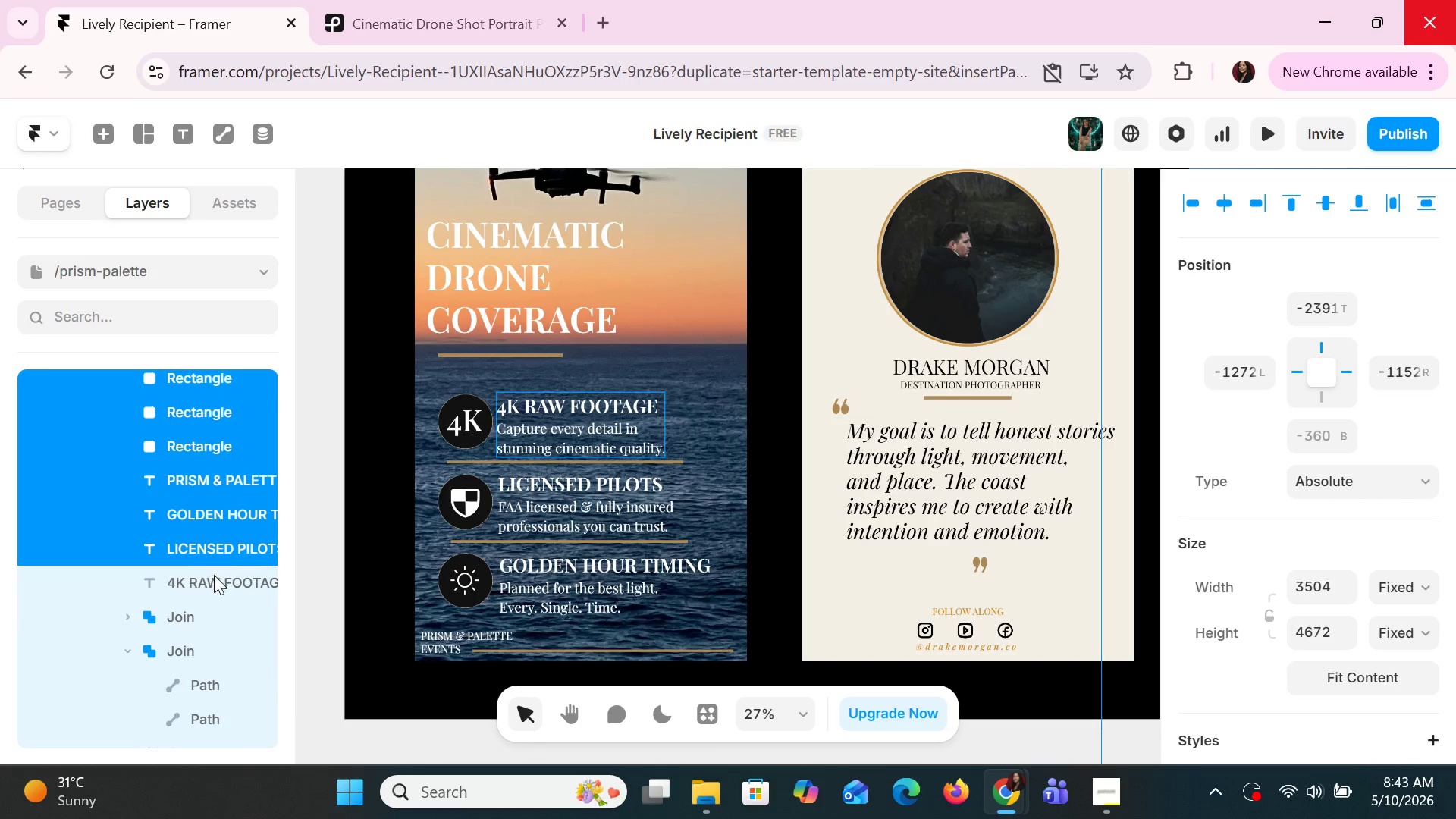 
double_click([214, 576])
 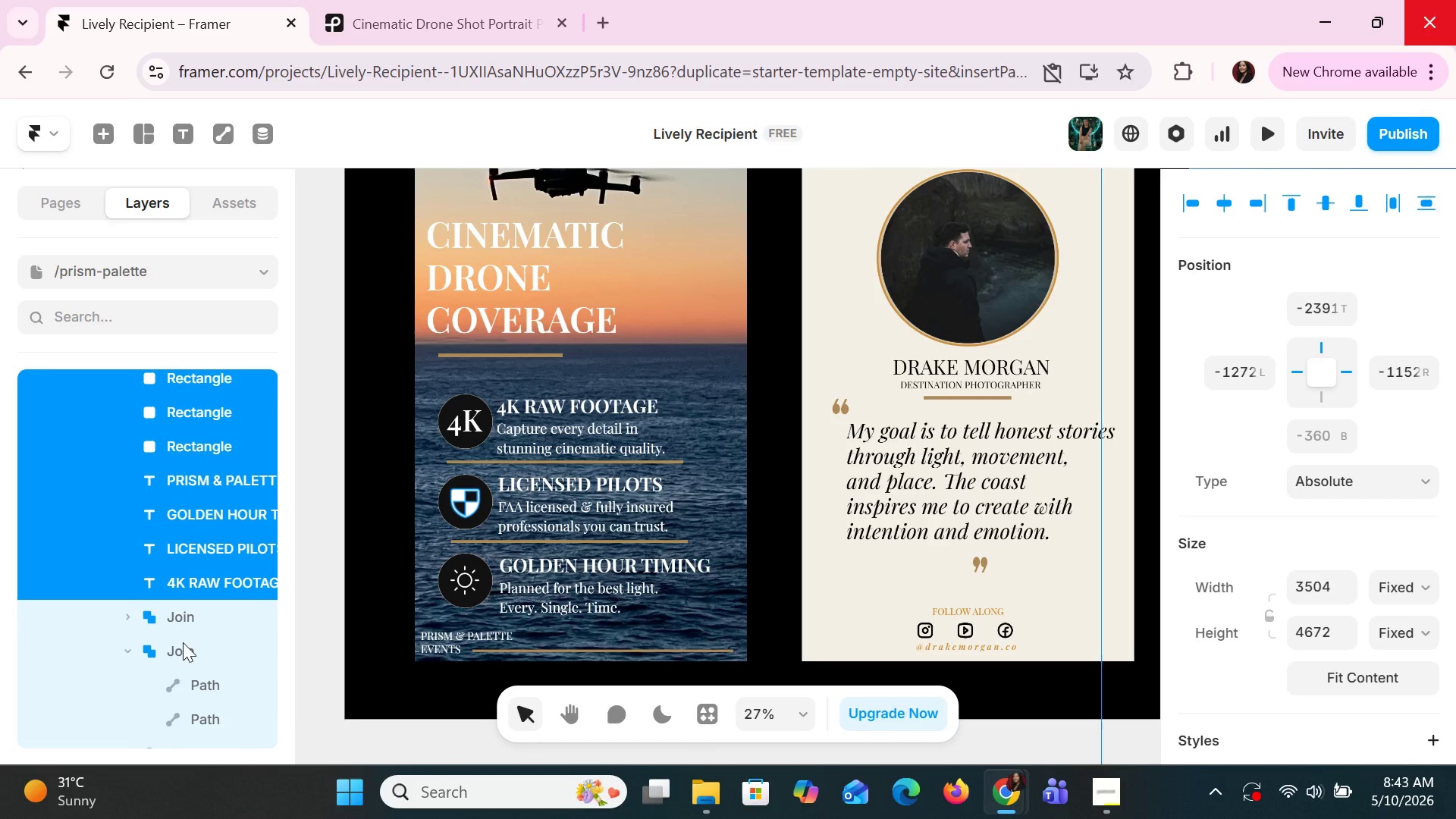 
hold_key(key=ShiftLeft, duration=1.36)
left_click([172, 620])
 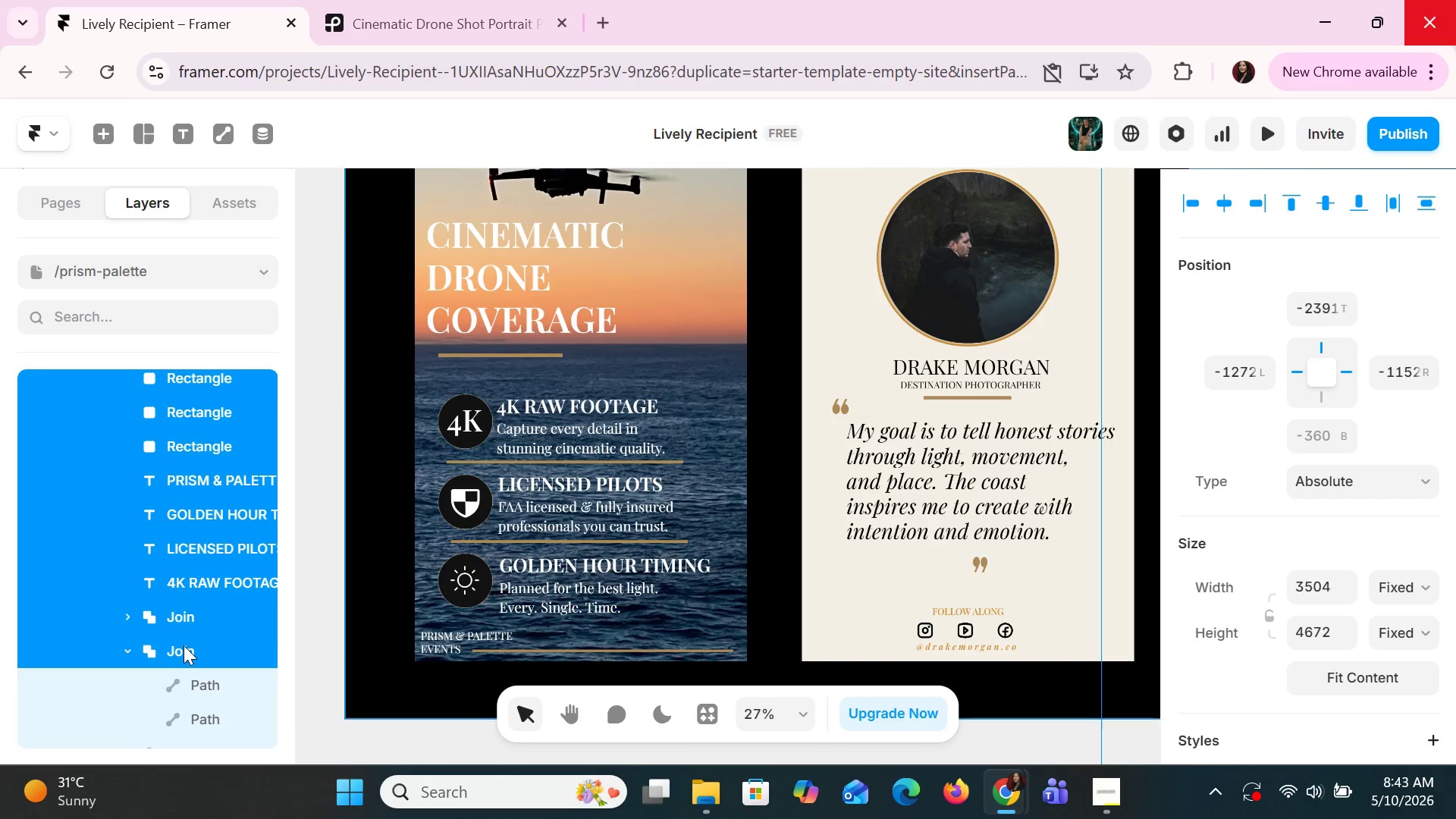 
scroll: coordinate [187, 651], scroll_direction: down, amount: 4.0
 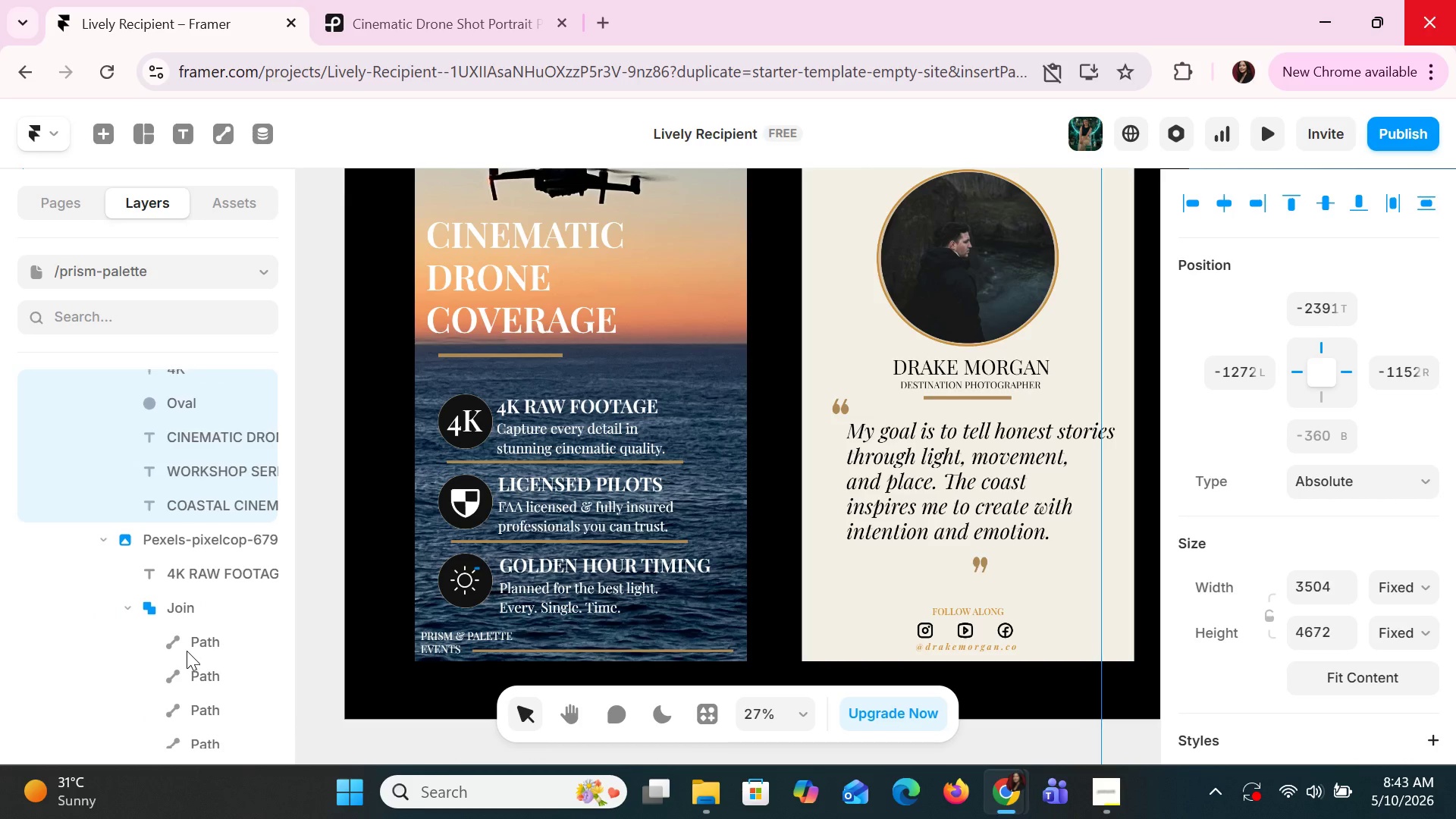 
hold_key(key=ShiftLeft, duration=1.5)
 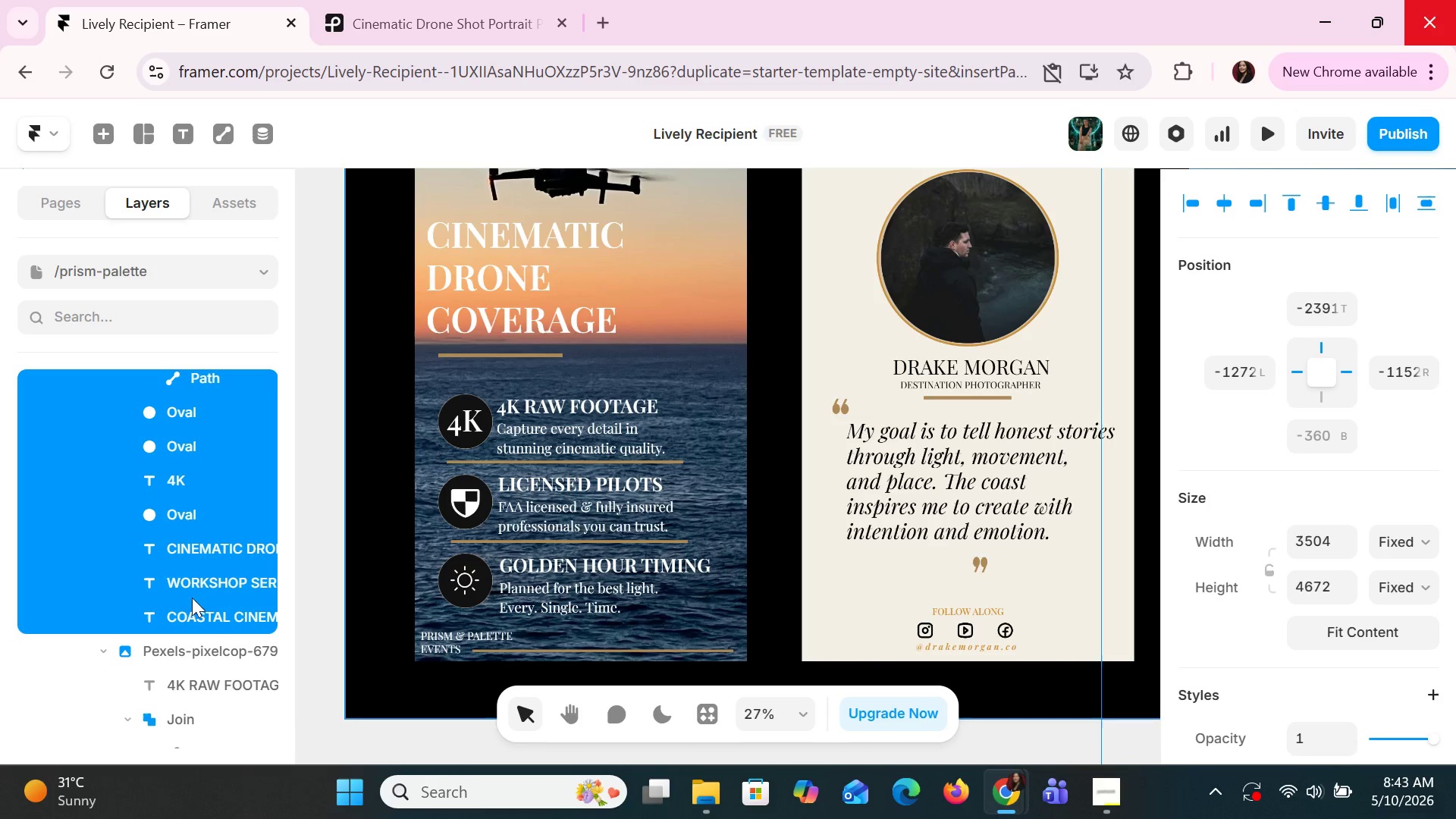 
scroll: coordinate [187, 651], scroll_direction: up, amount: 1.0
 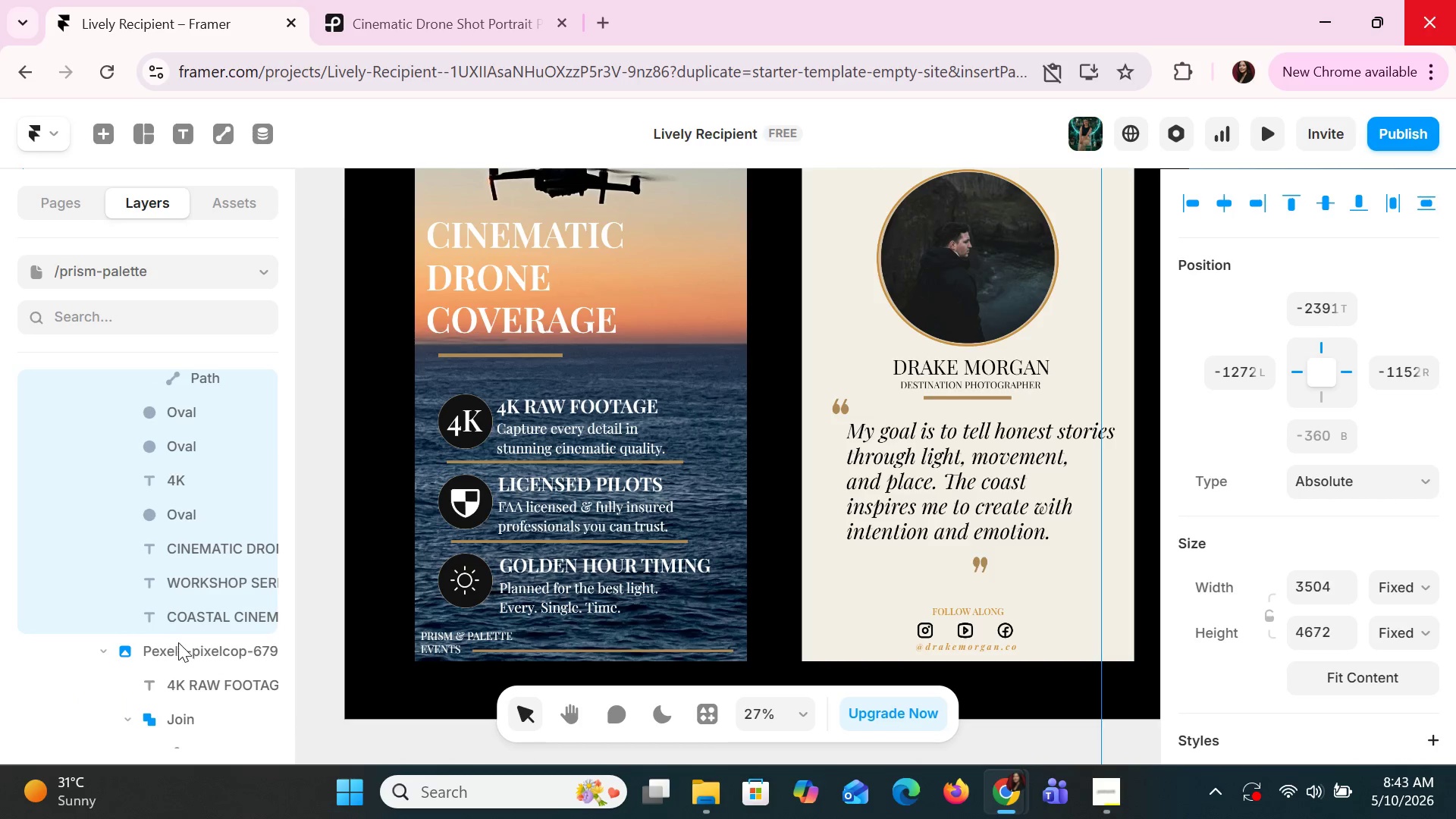 
left_click([196, 620])
 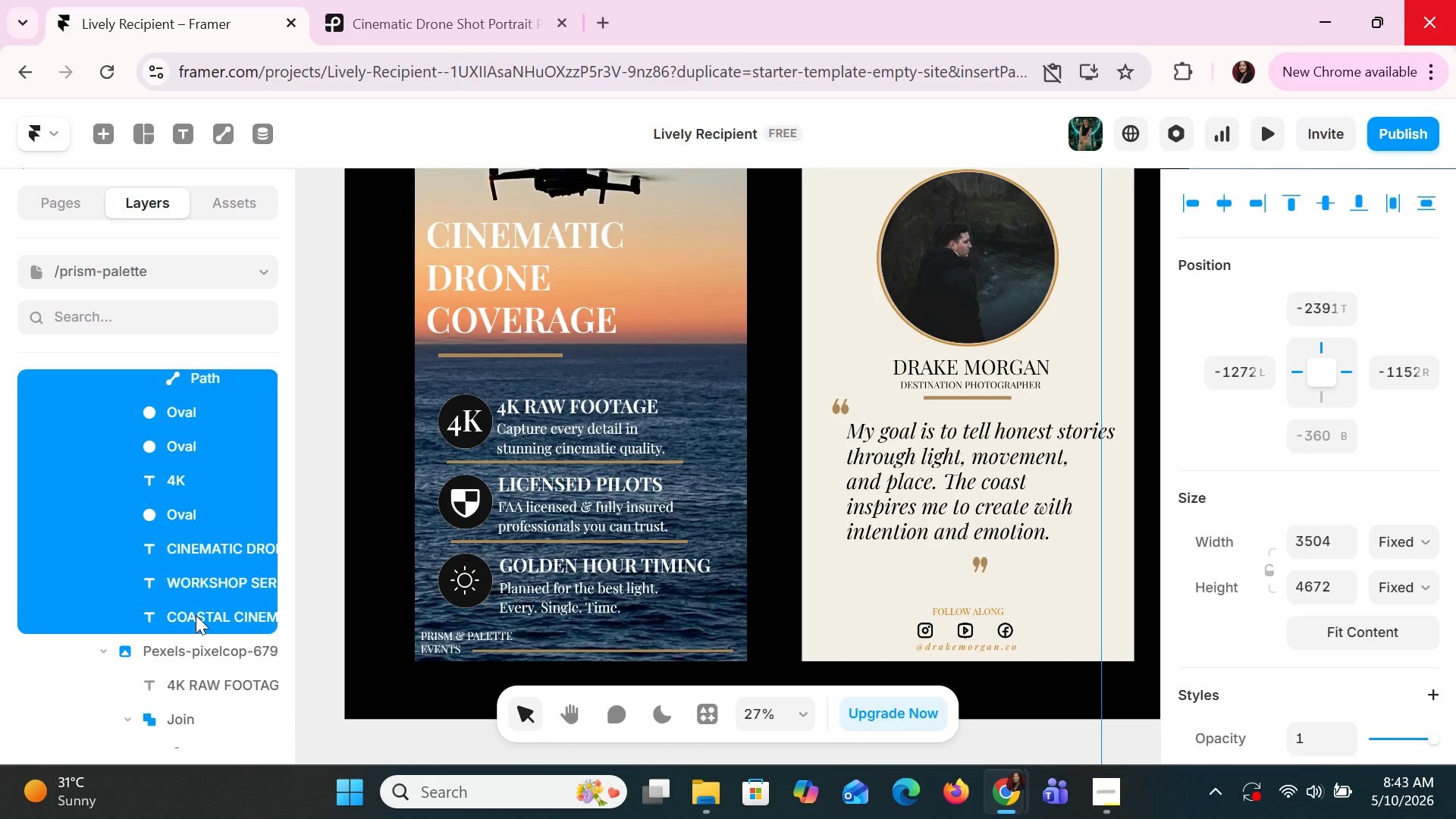 
hold_key(key=ShiftLeft, duration=0.44)
 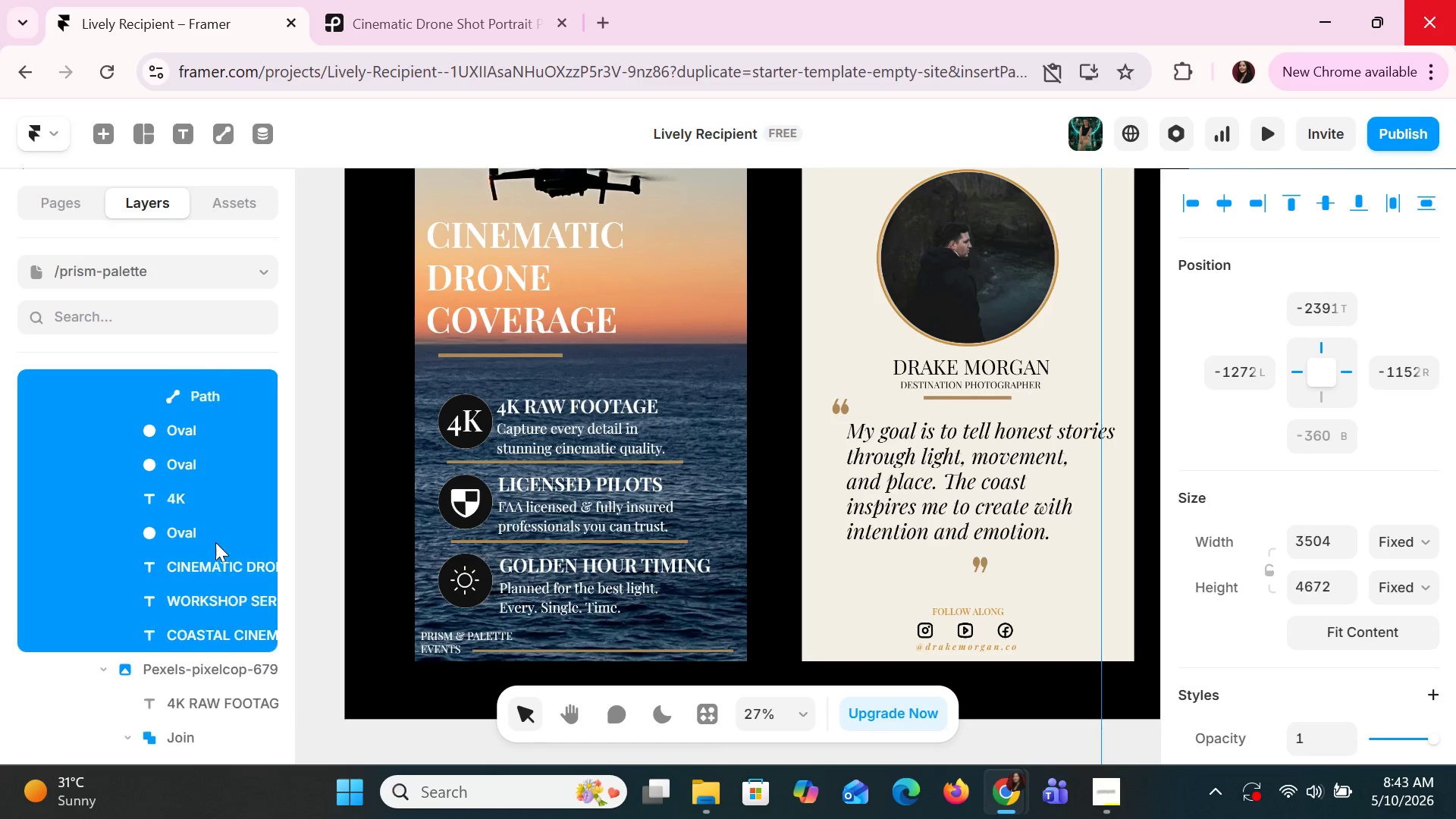 
scroll: coordinate [215, 542], scroll_direction: up, amount: 4.0
 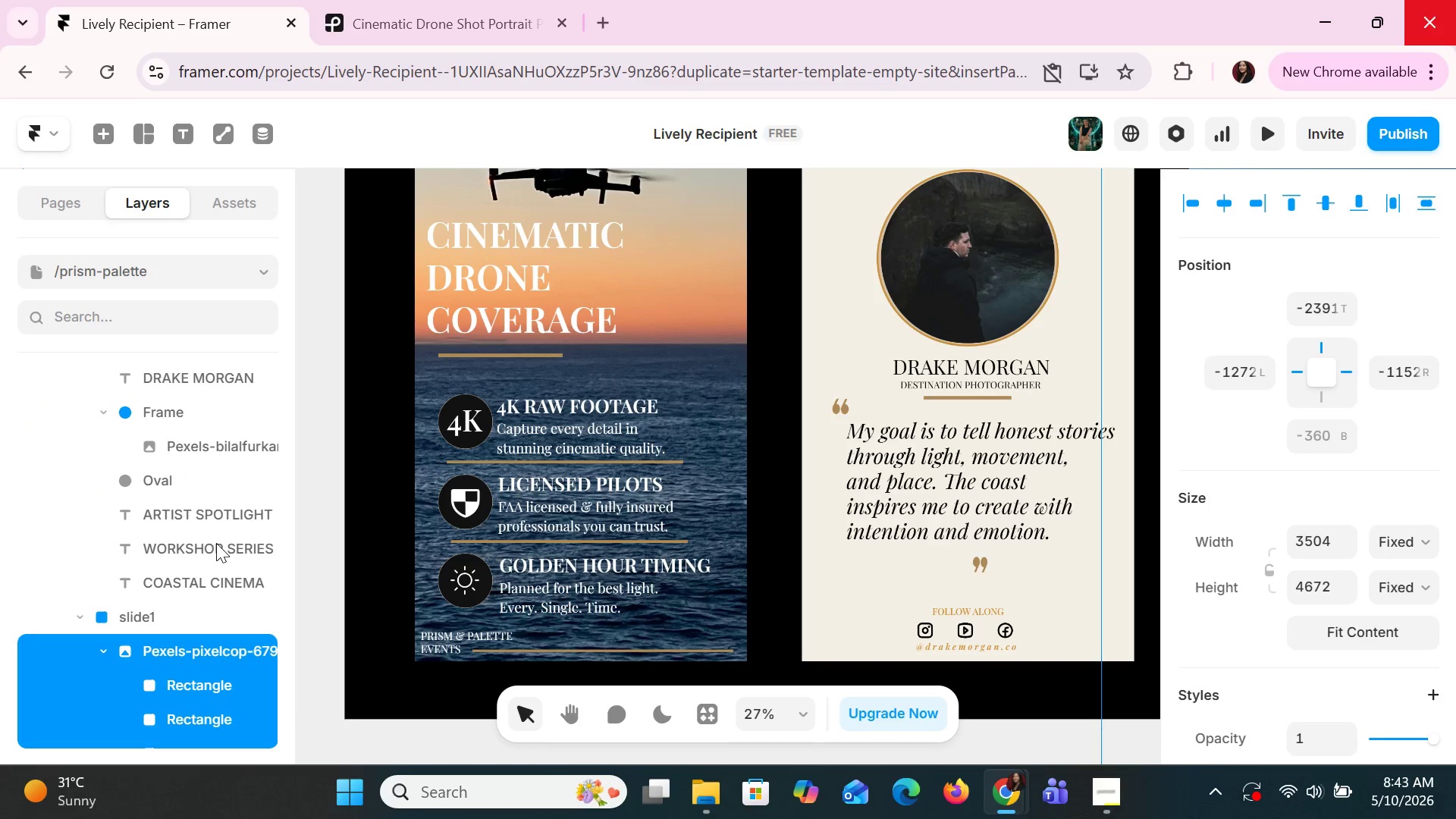 
scroll: coordinate [1318, 466], scroll_direction: down, amount: 11.0
 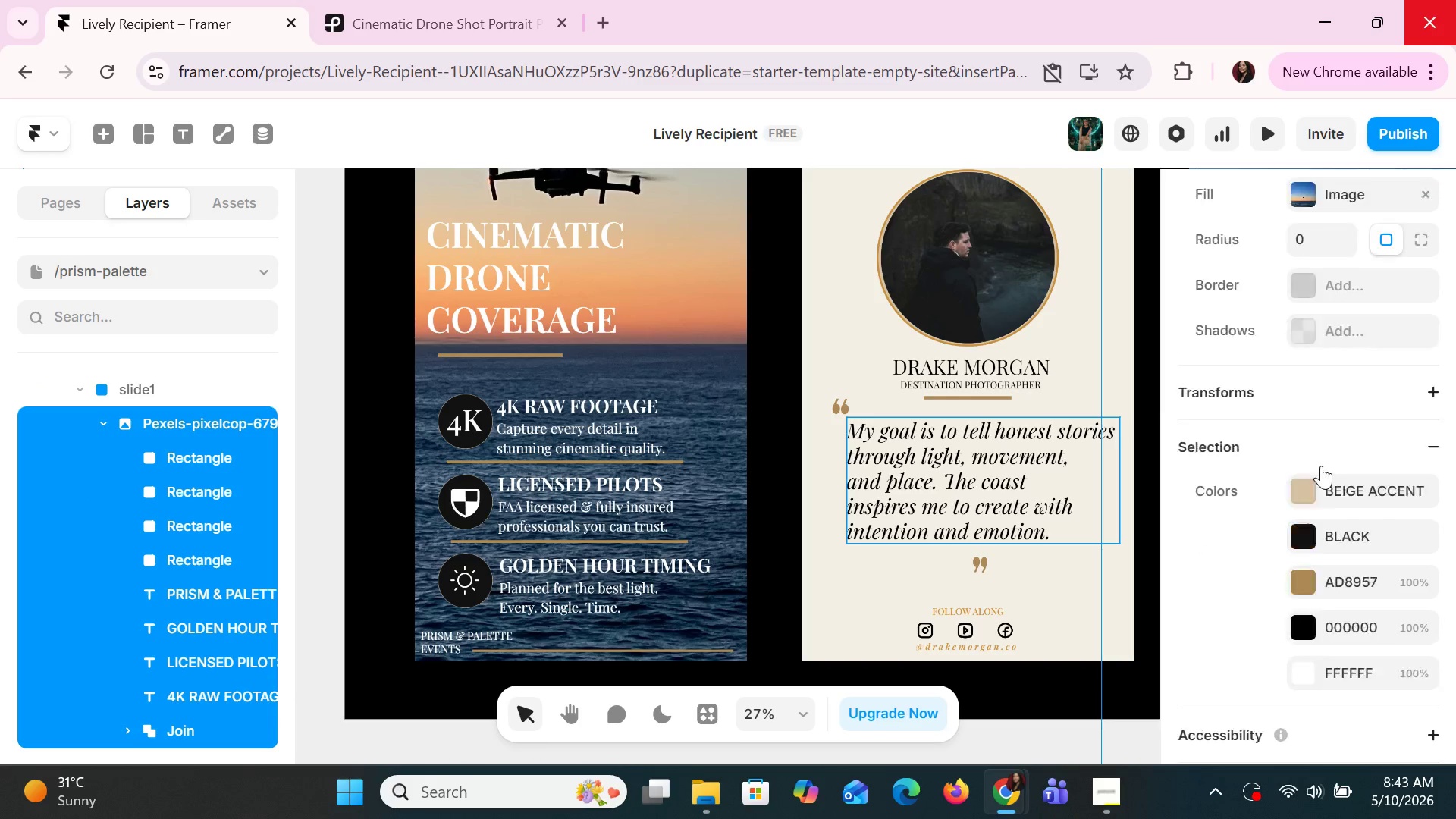 
scroll: coordinate [1324, 466], scroll_direction: up, amount: 6.0
 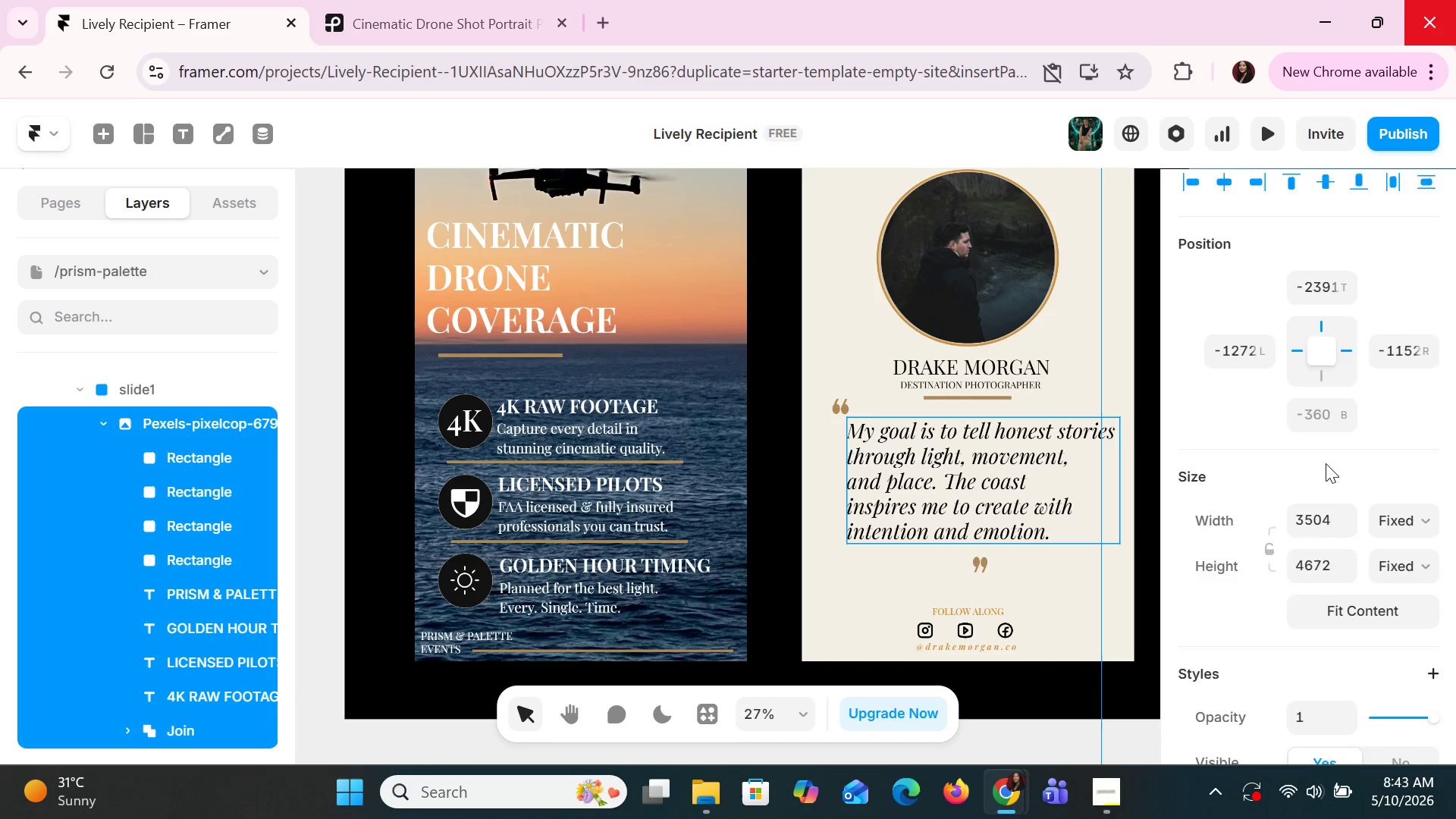 
scroll: coordinate [1326, 463], scroll_direction: down, amount: 3.0
 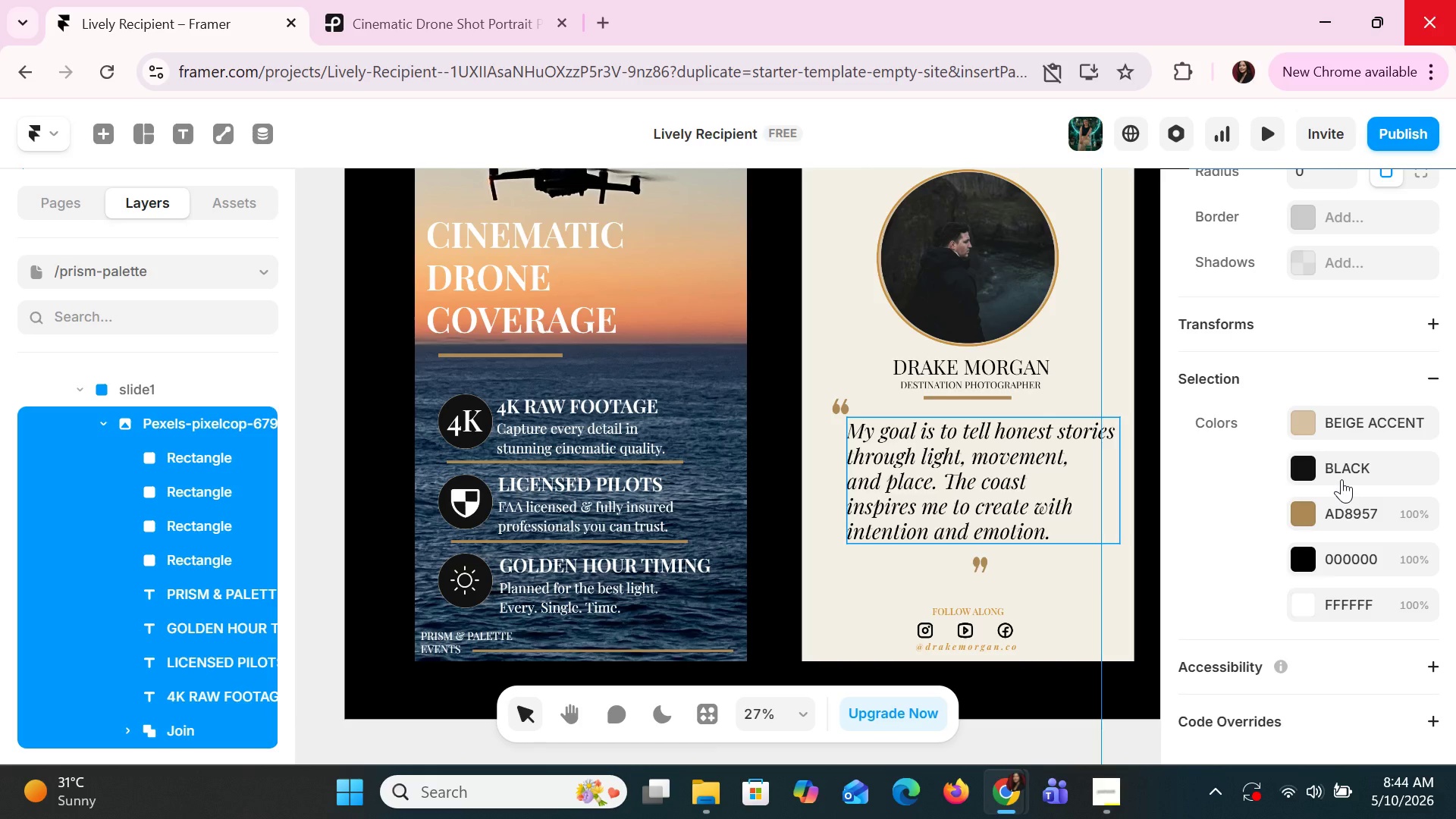 
wait(12.53)
 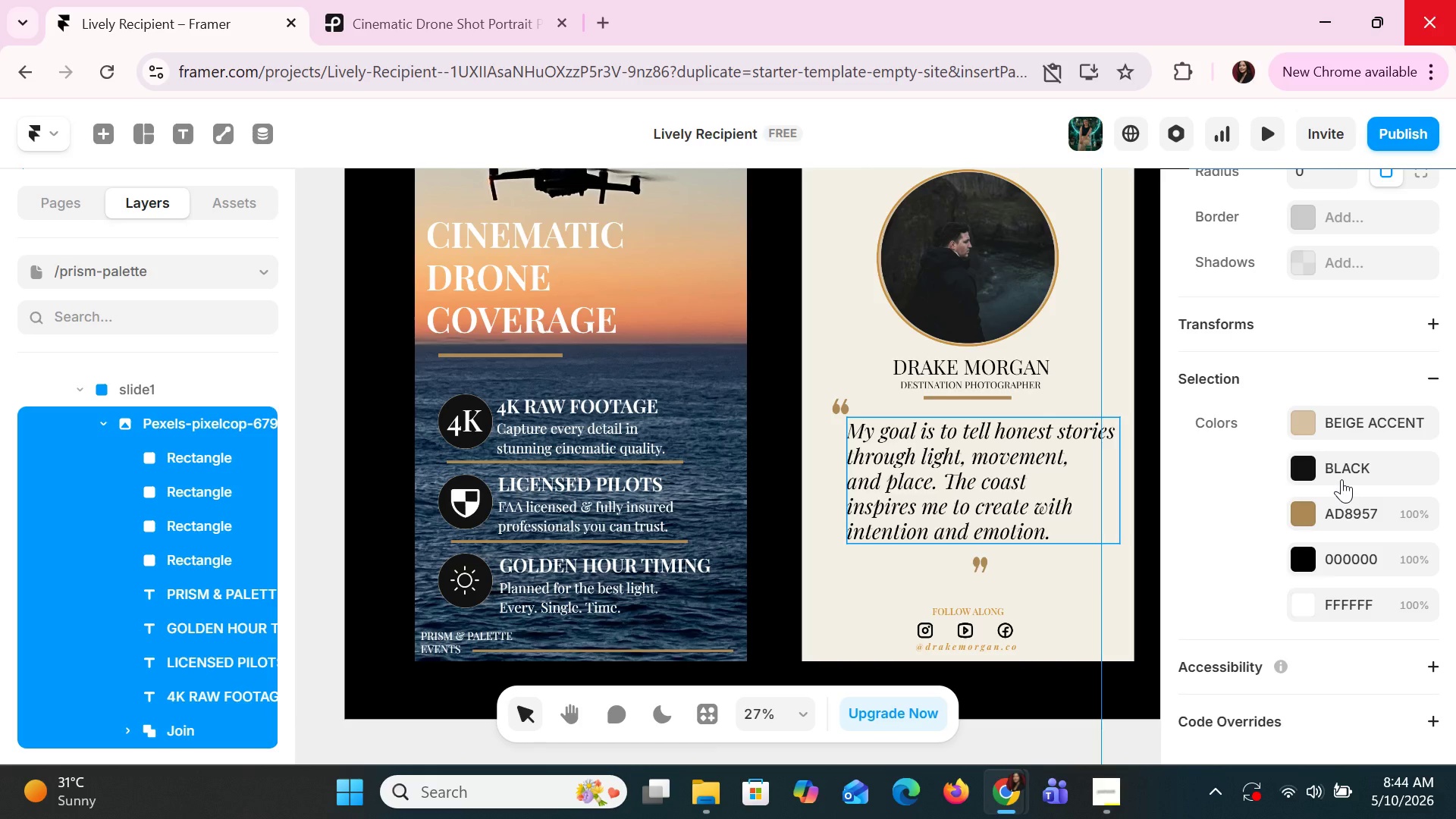 
left_click([165, 392])
 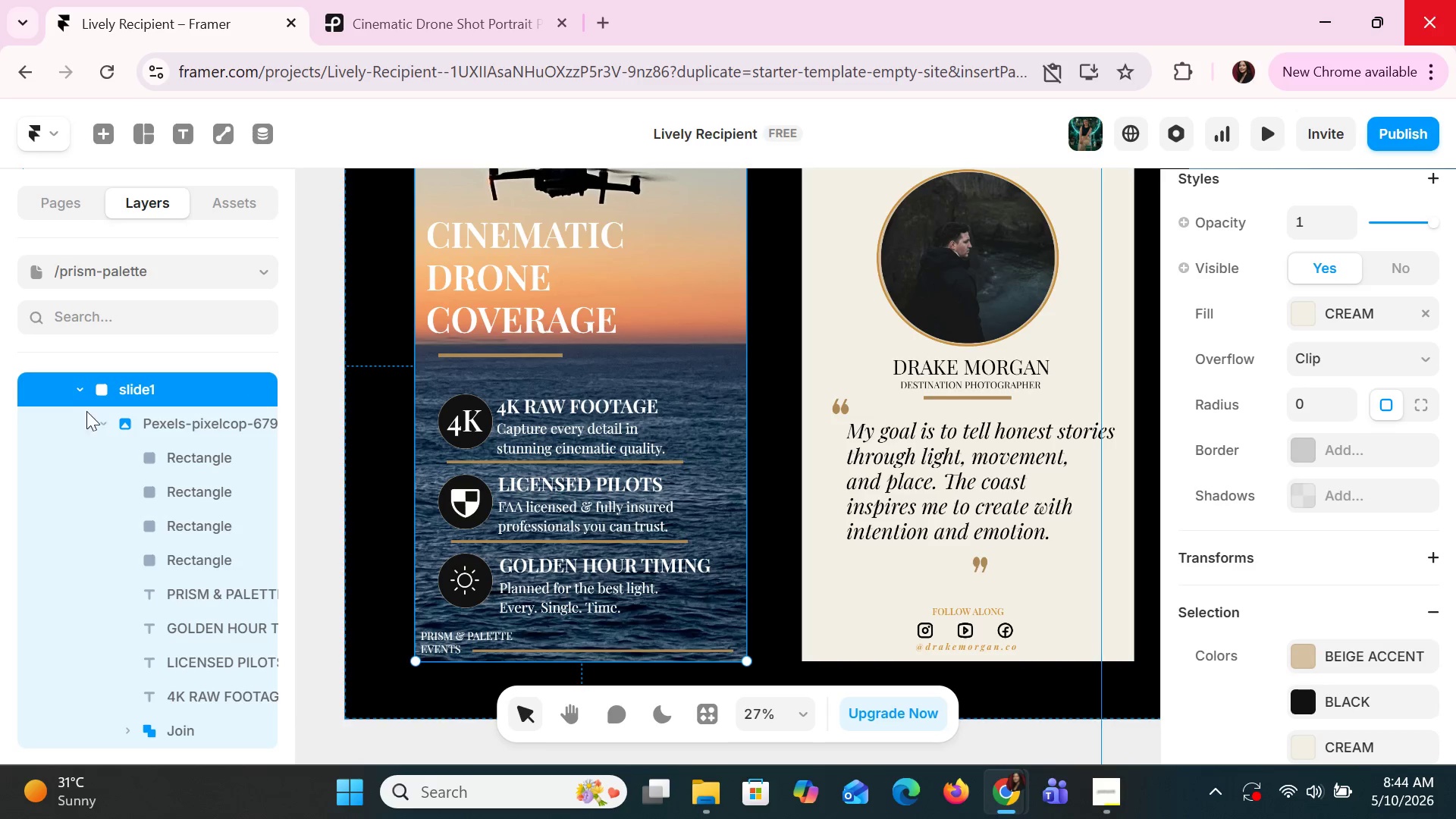 
left_click([82, 397])
 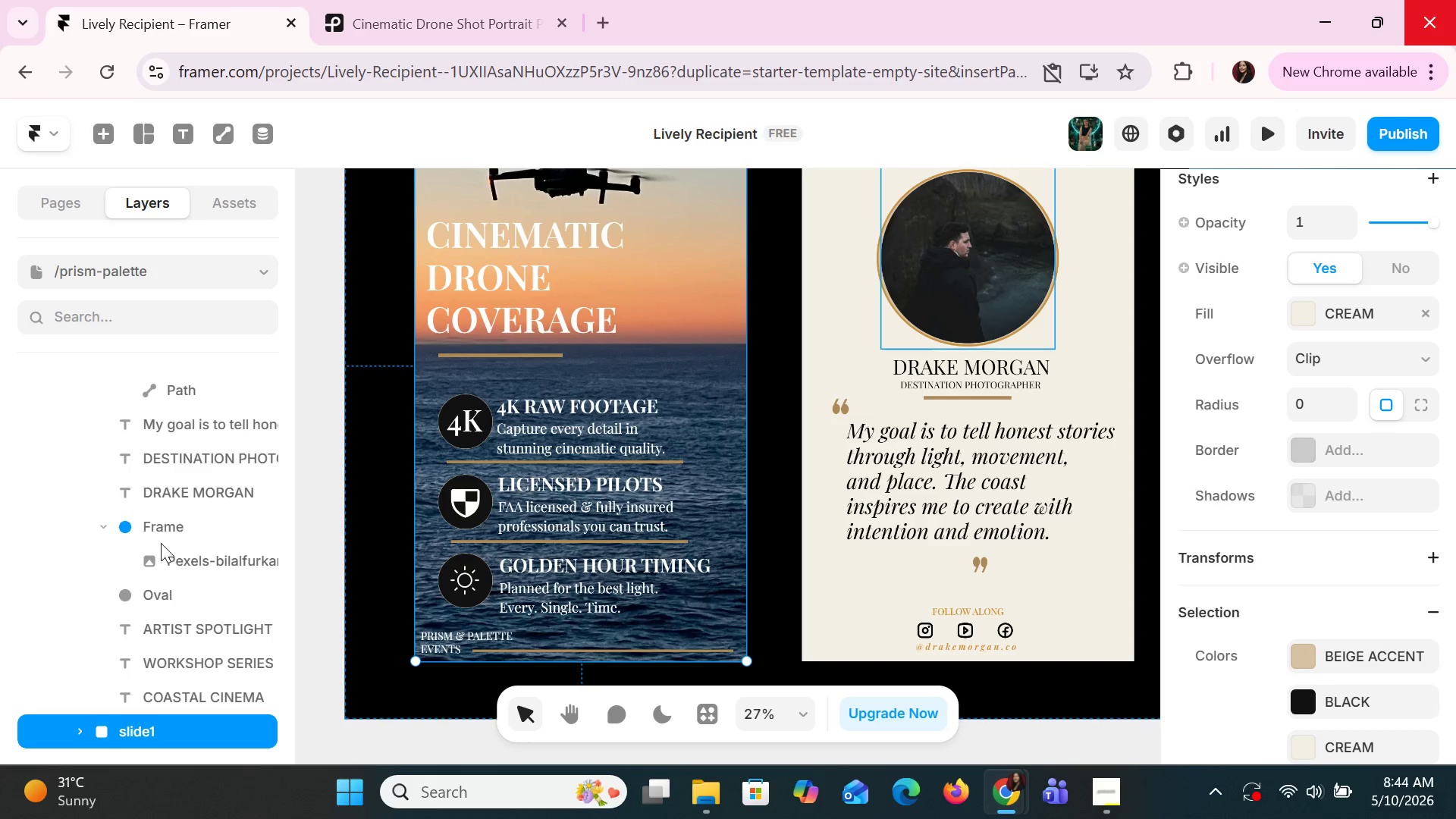 
scroll: coordinate [1319, 374], scroll_direction: down, amount: 4.0
 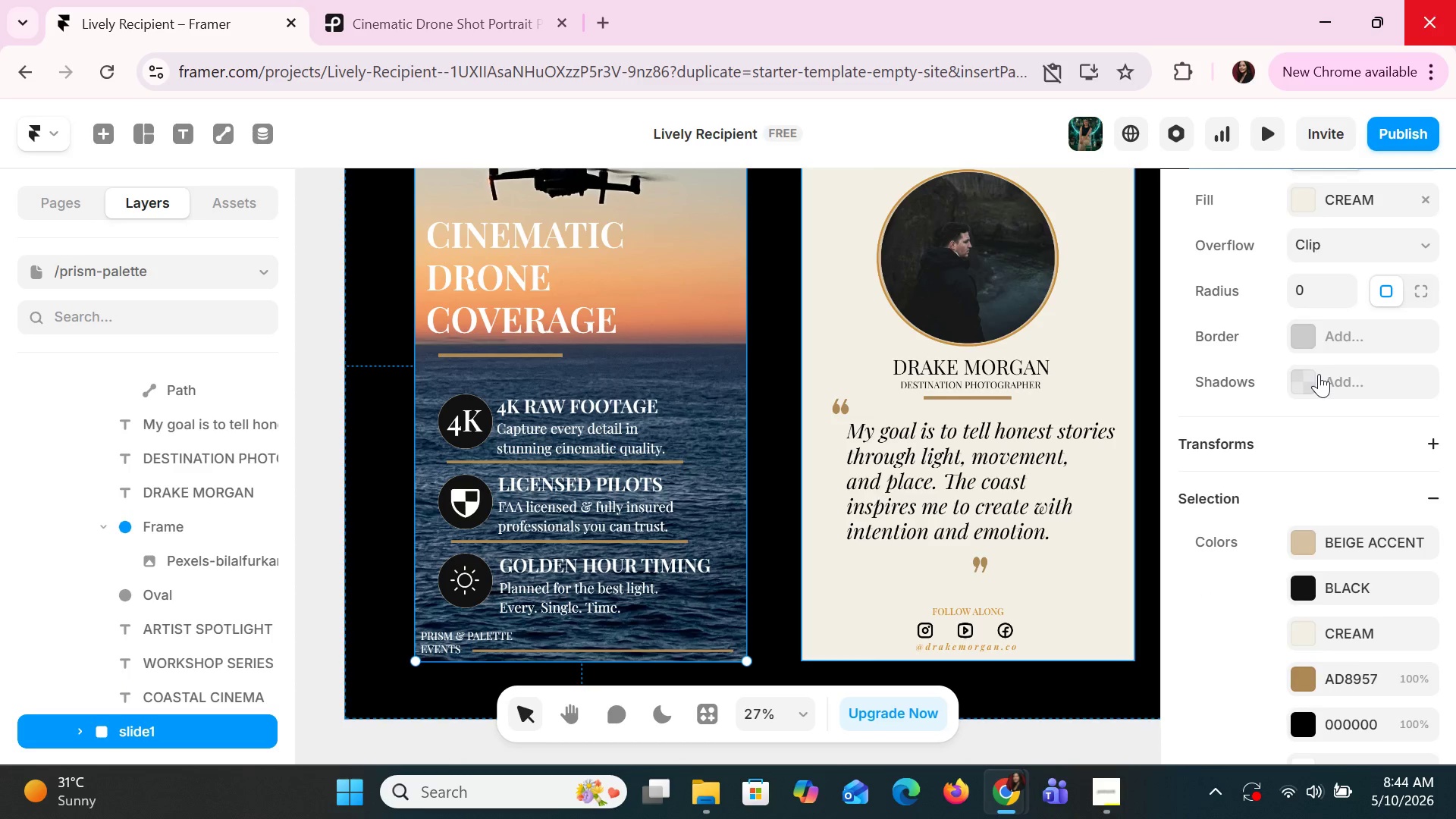 
scroll: coordinate [1319, 374], scroll_direction: up, amount: 5.0
 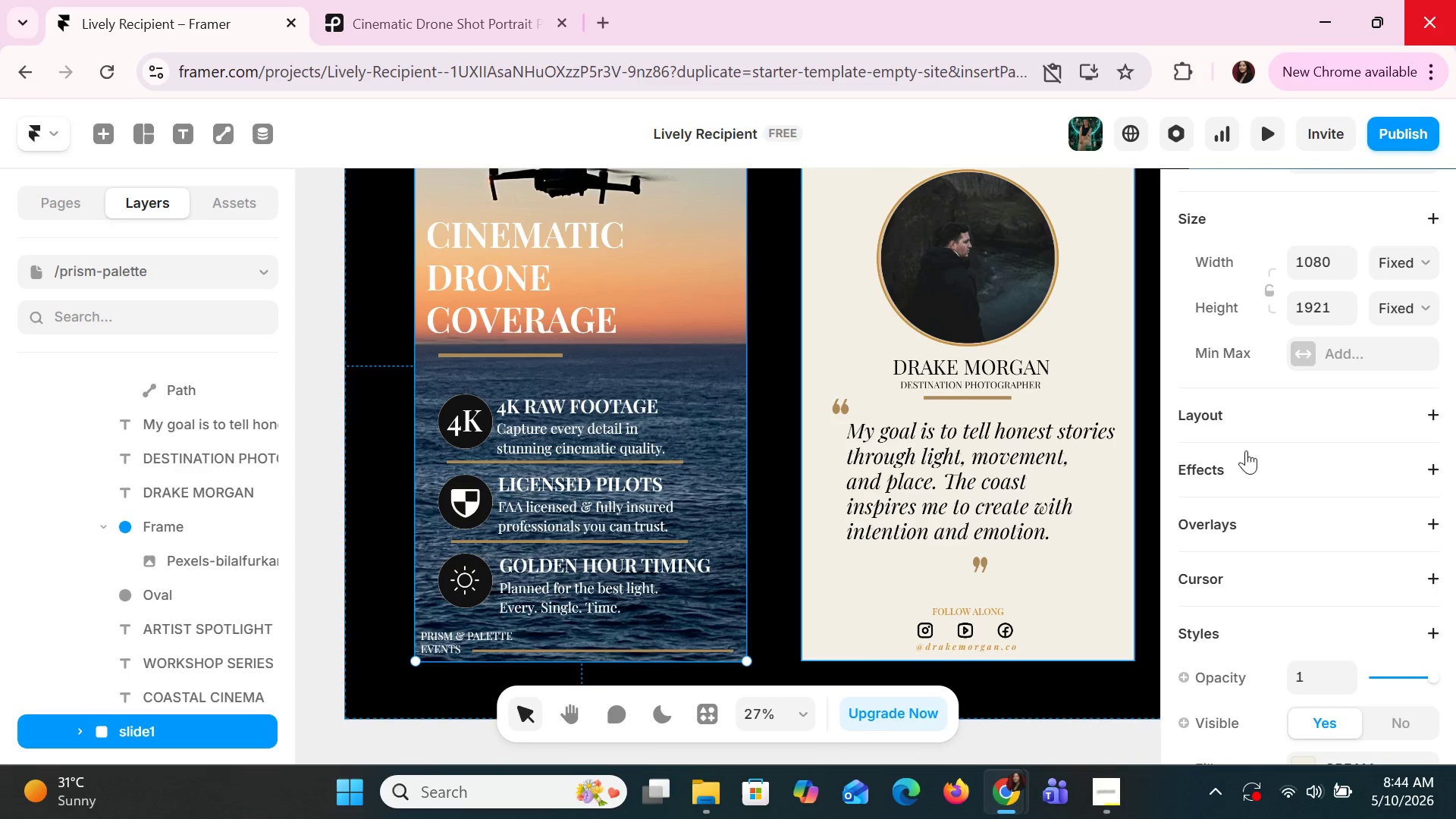 
left_click([1227, 464])
 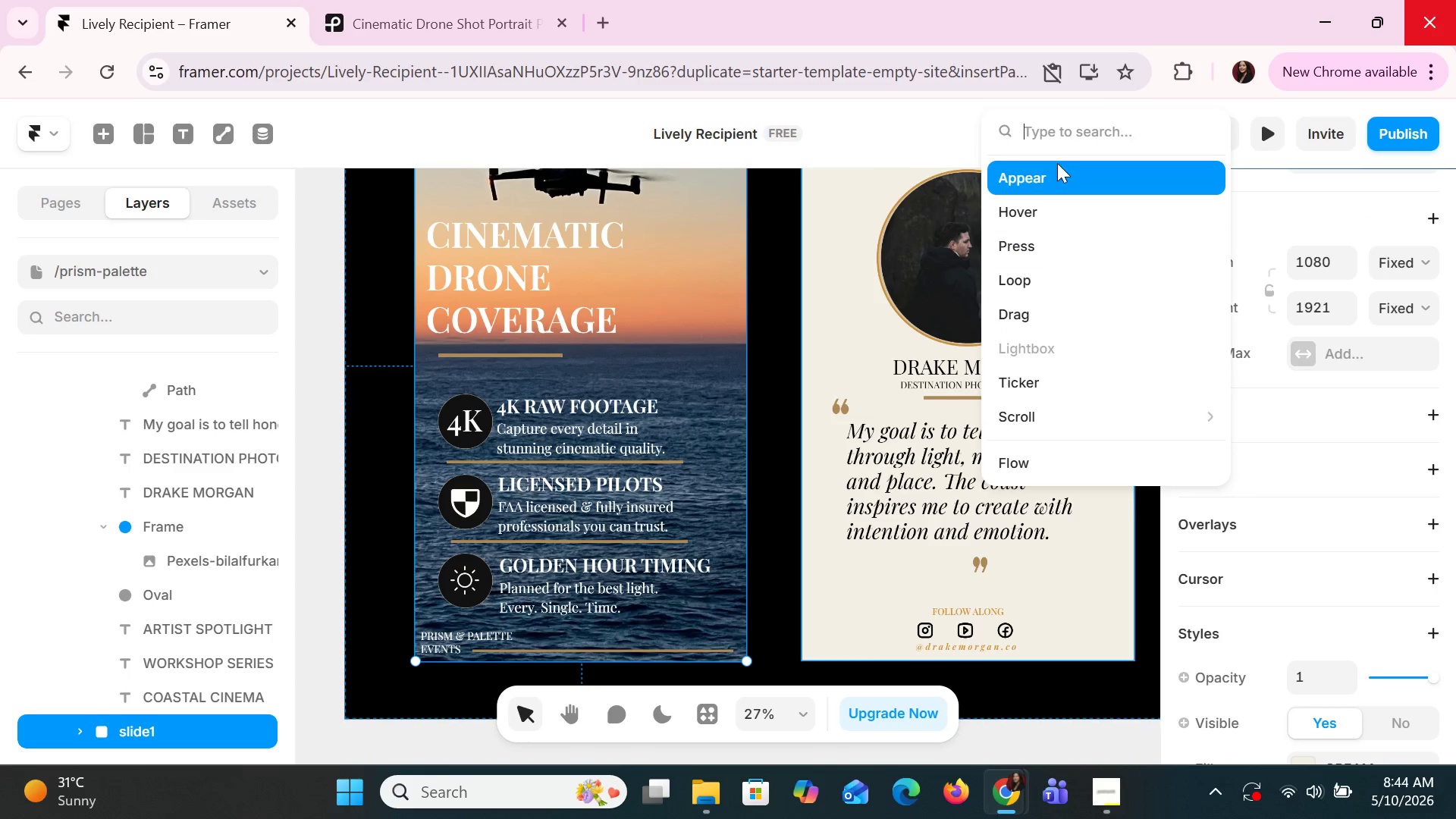 
left_click([1054, 173])
 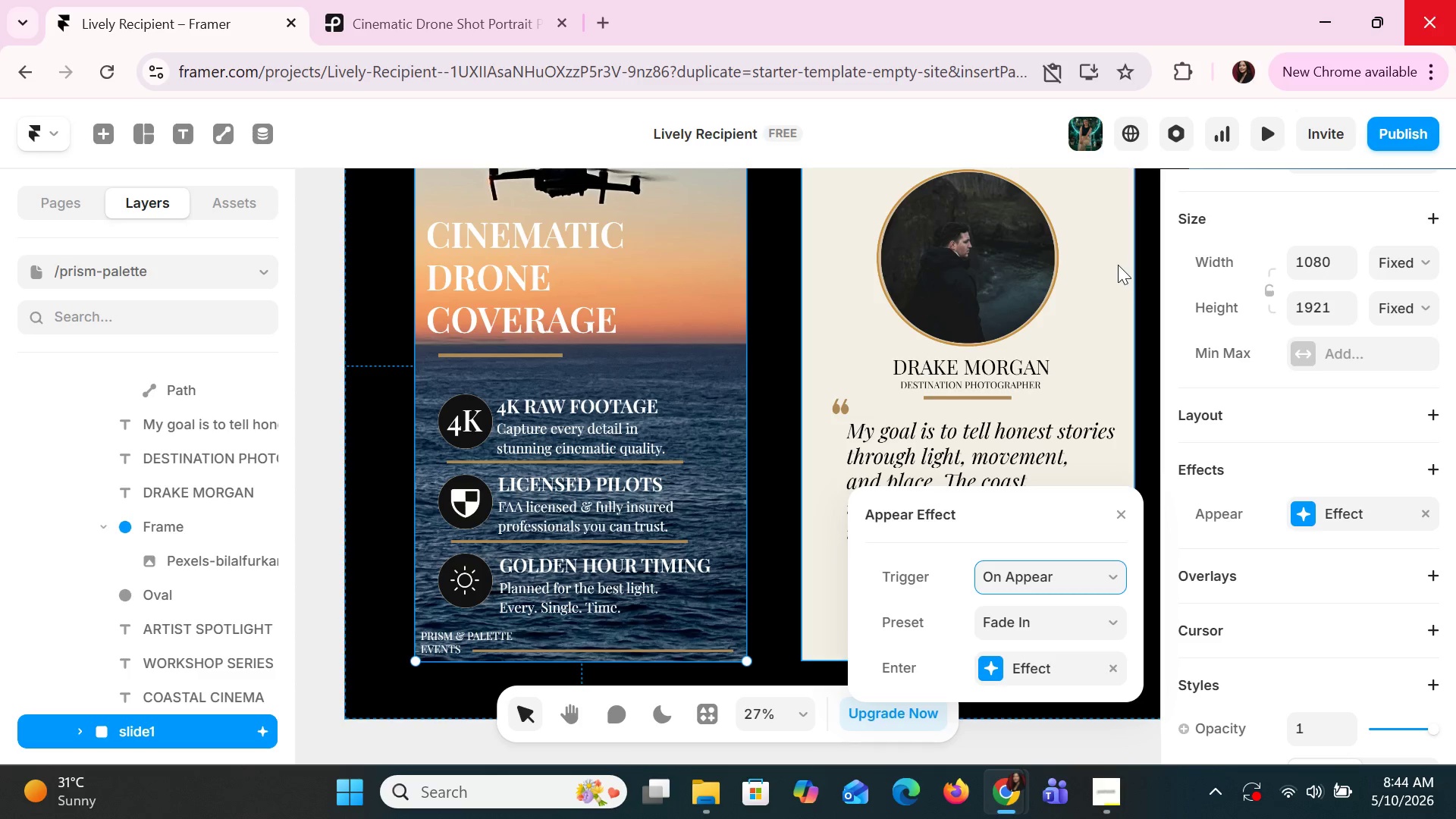 
wait(16.27)
 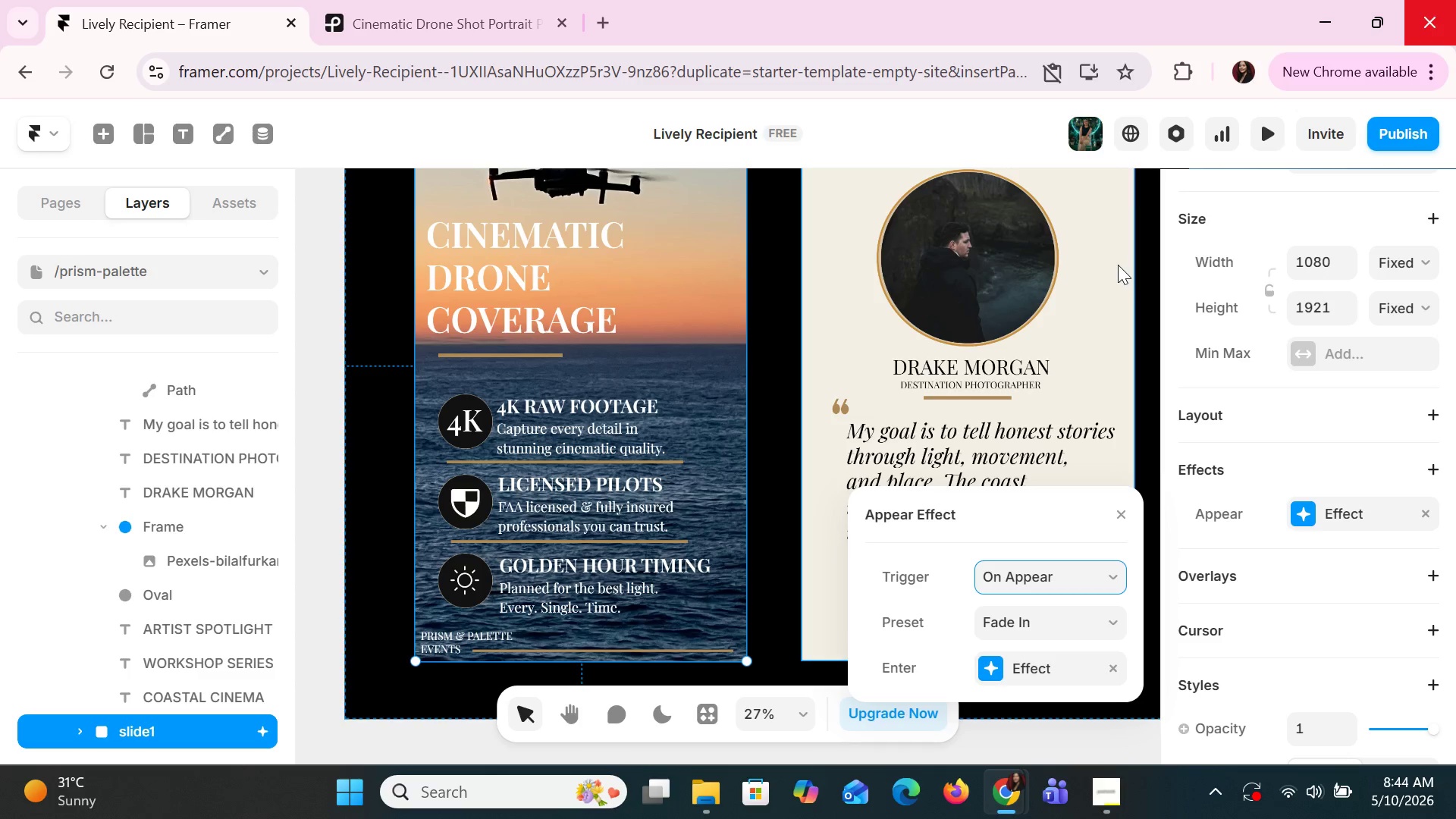 
left_click([993, 651])
 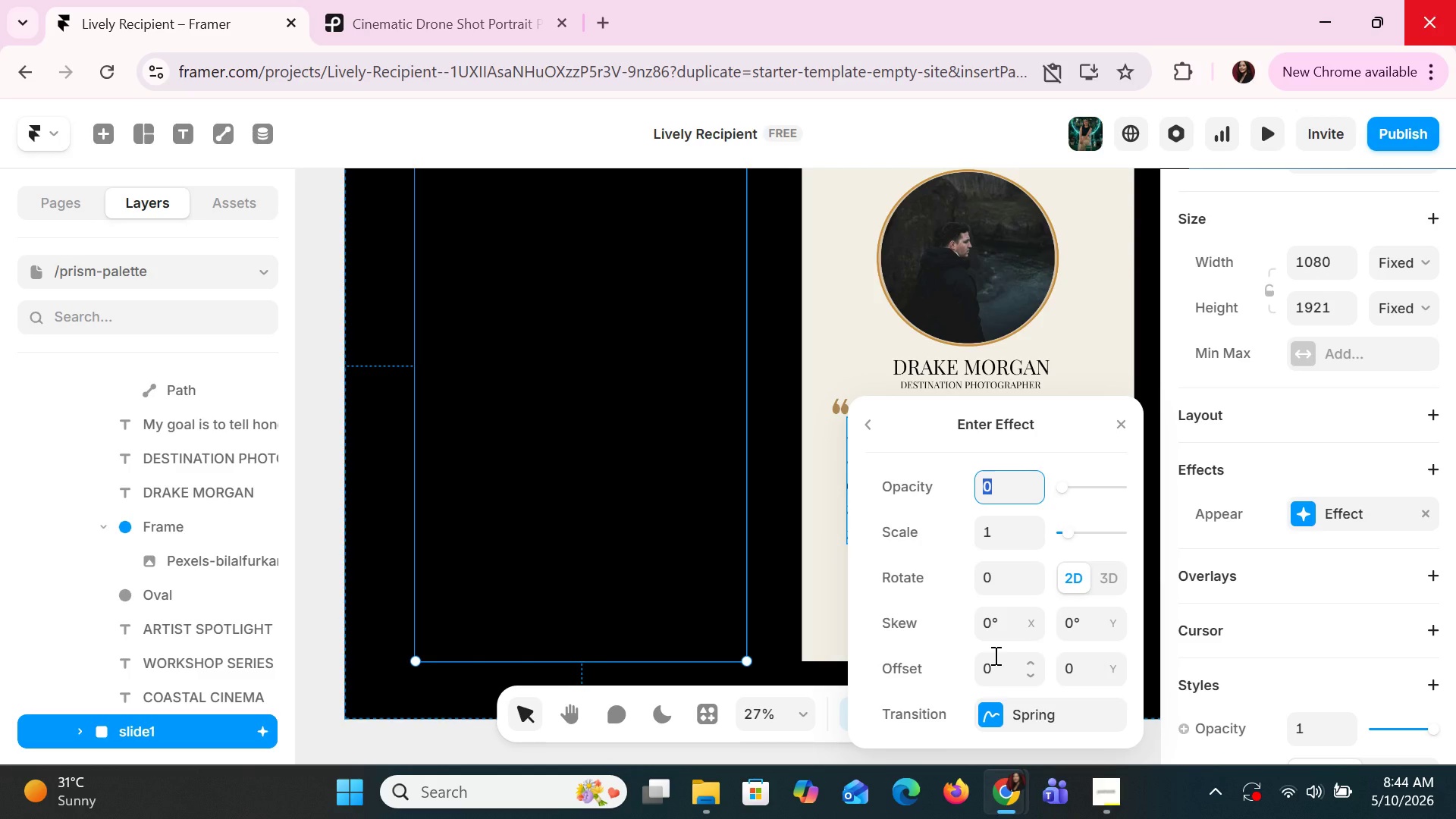 
wait(11.2)
 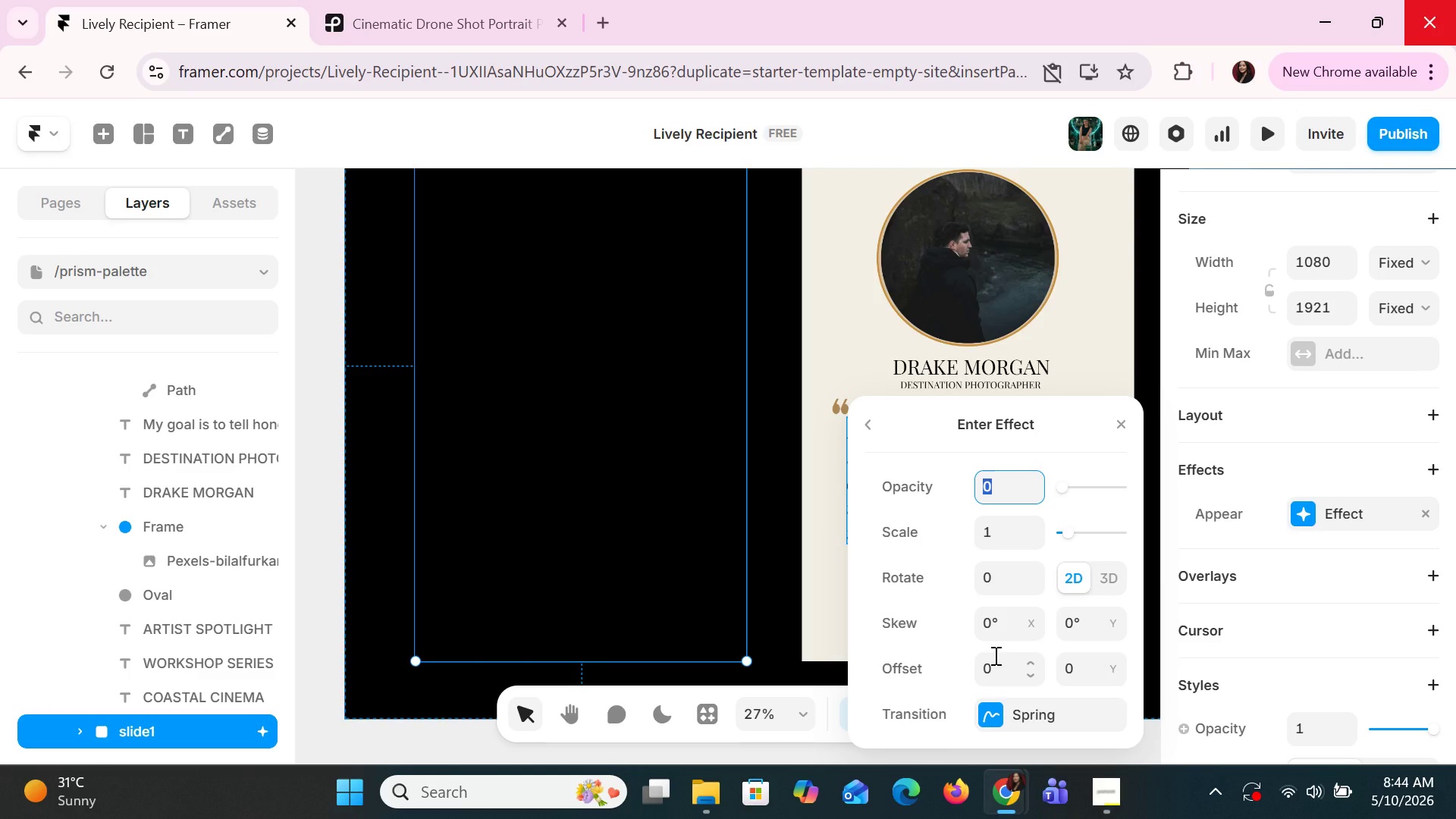 
left_click([1003, 668])
 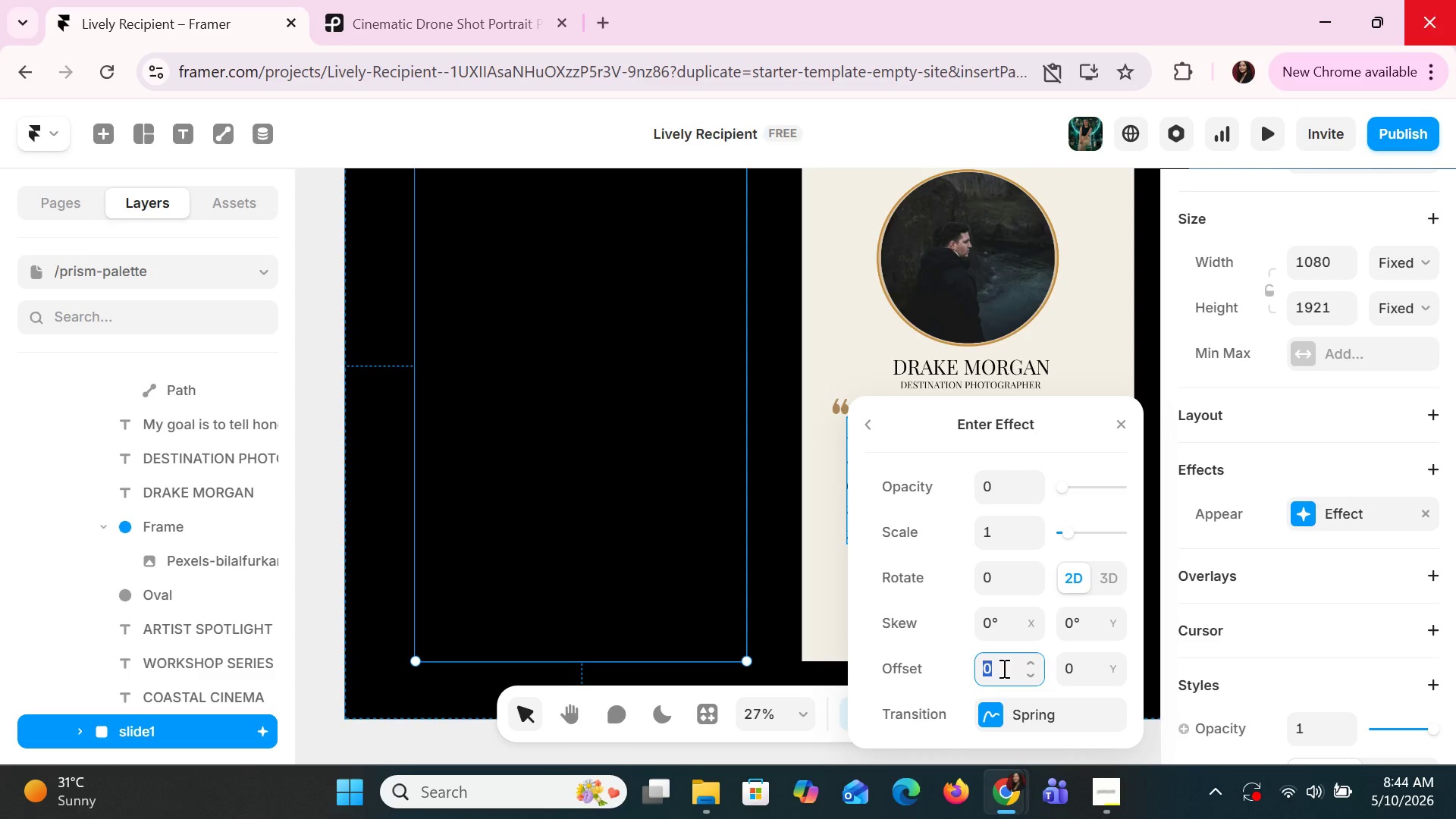 
type(40)
 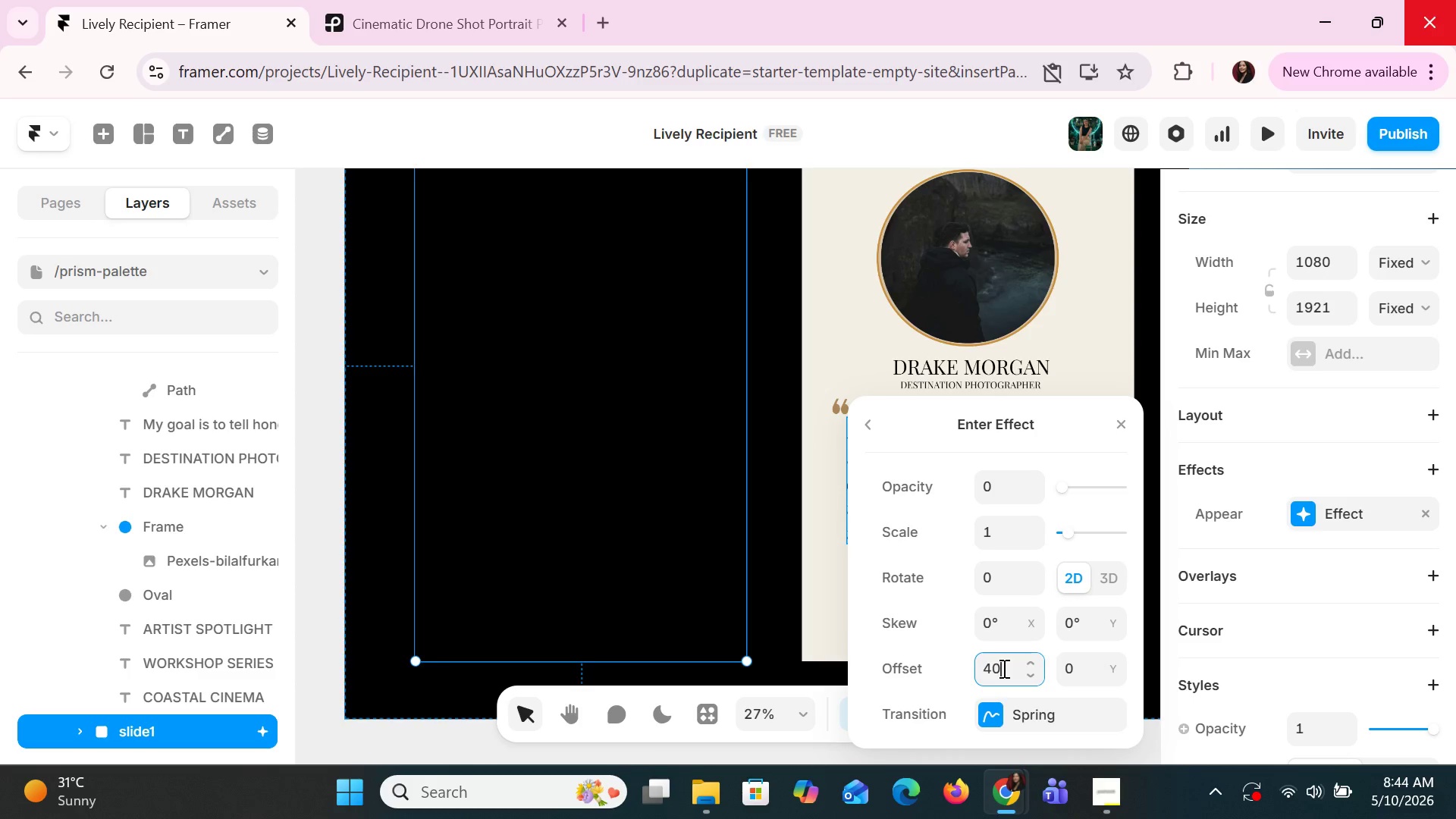 
key(Enter)
 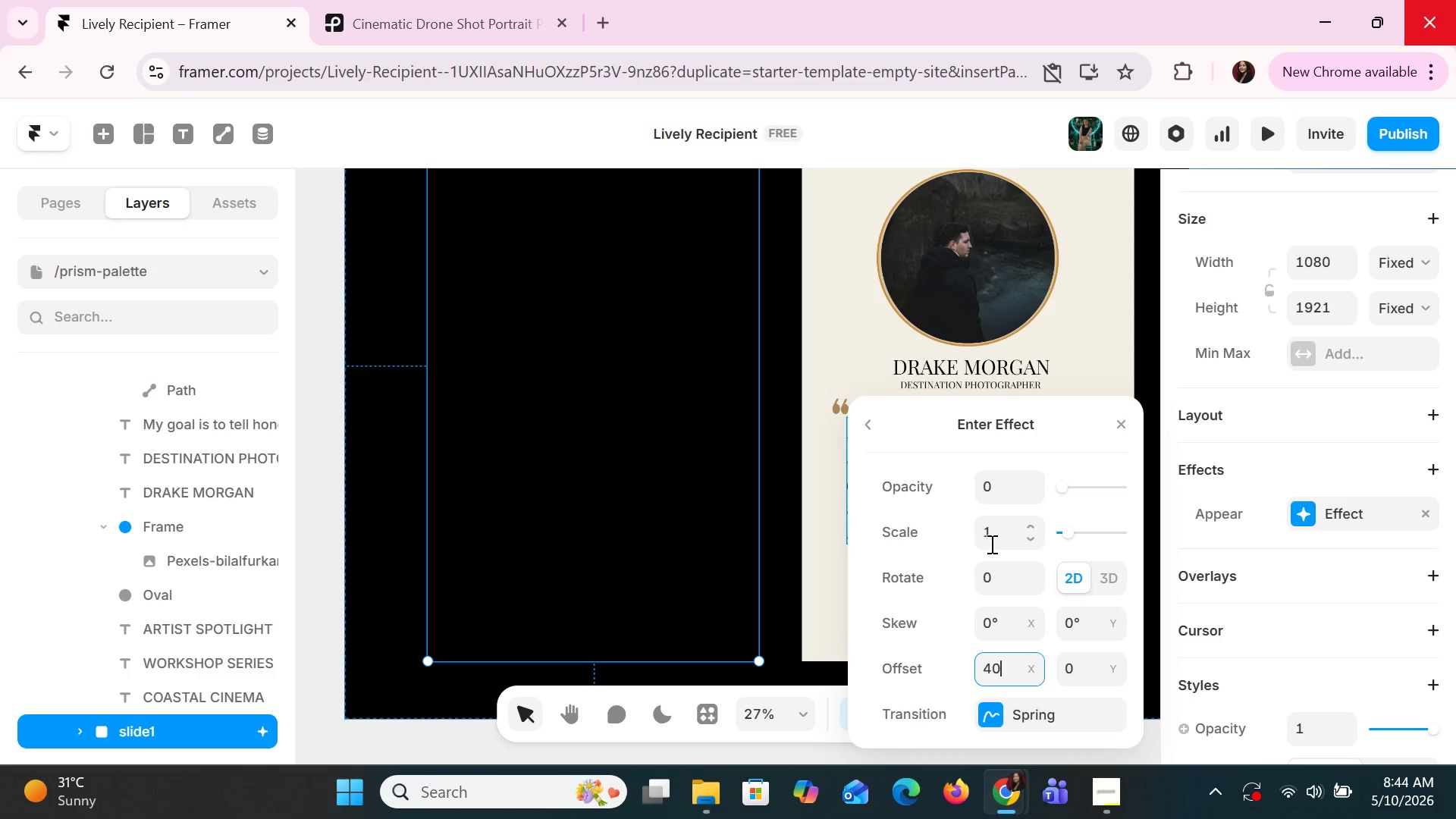 
wait(7.89)
 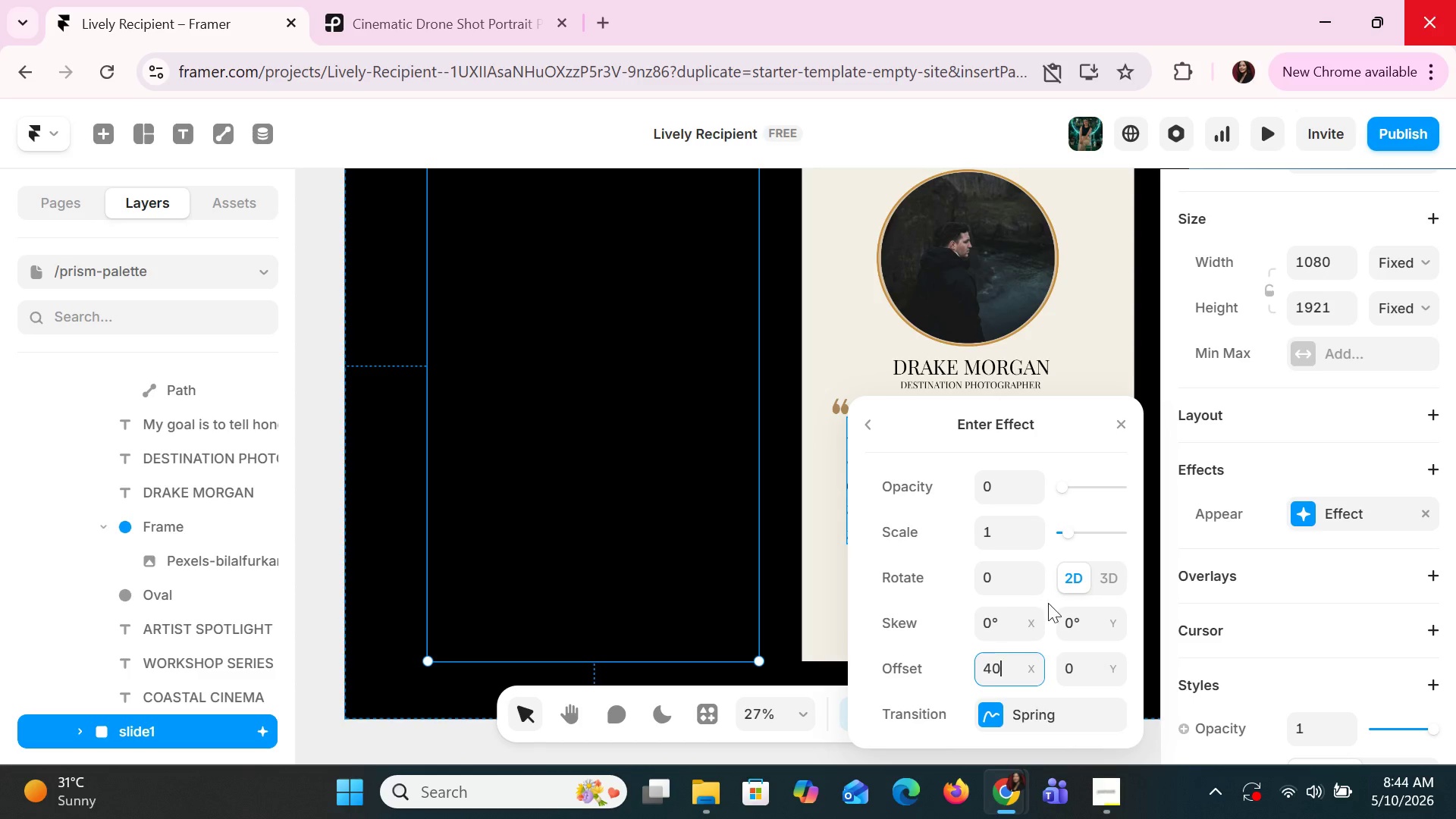 
left_click([1002, 526])
 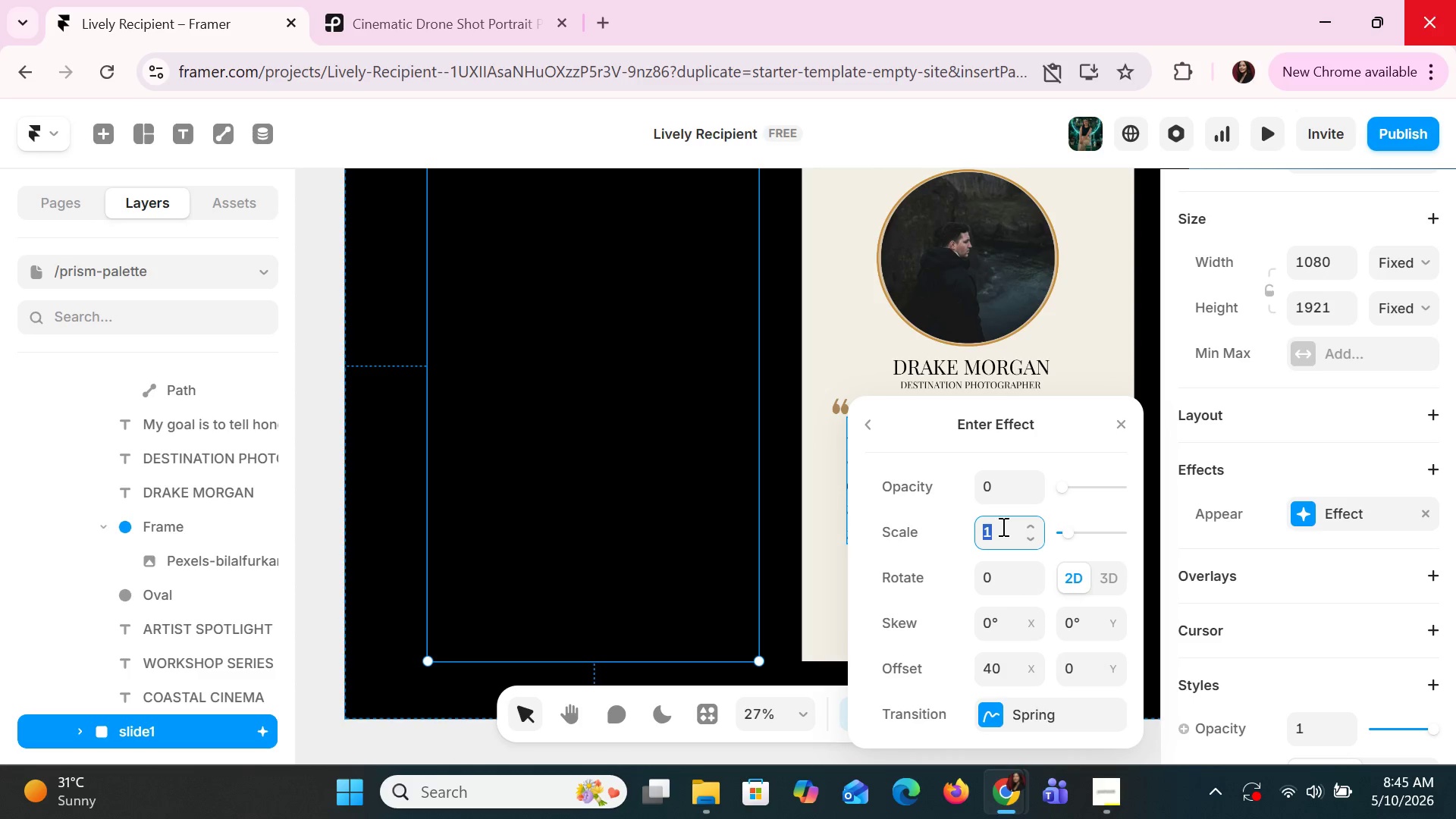 
key(0)
 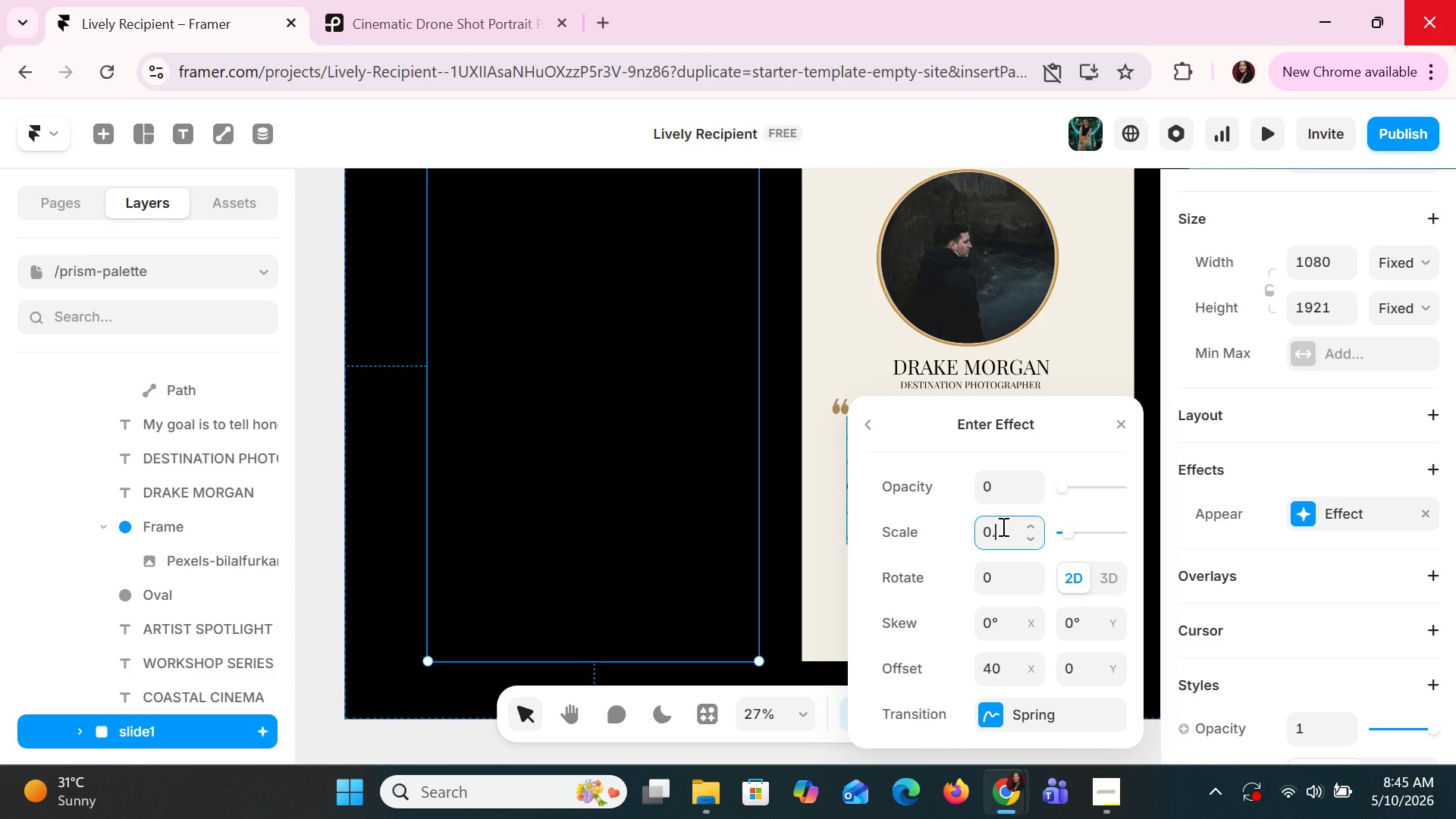 
key(Period)
 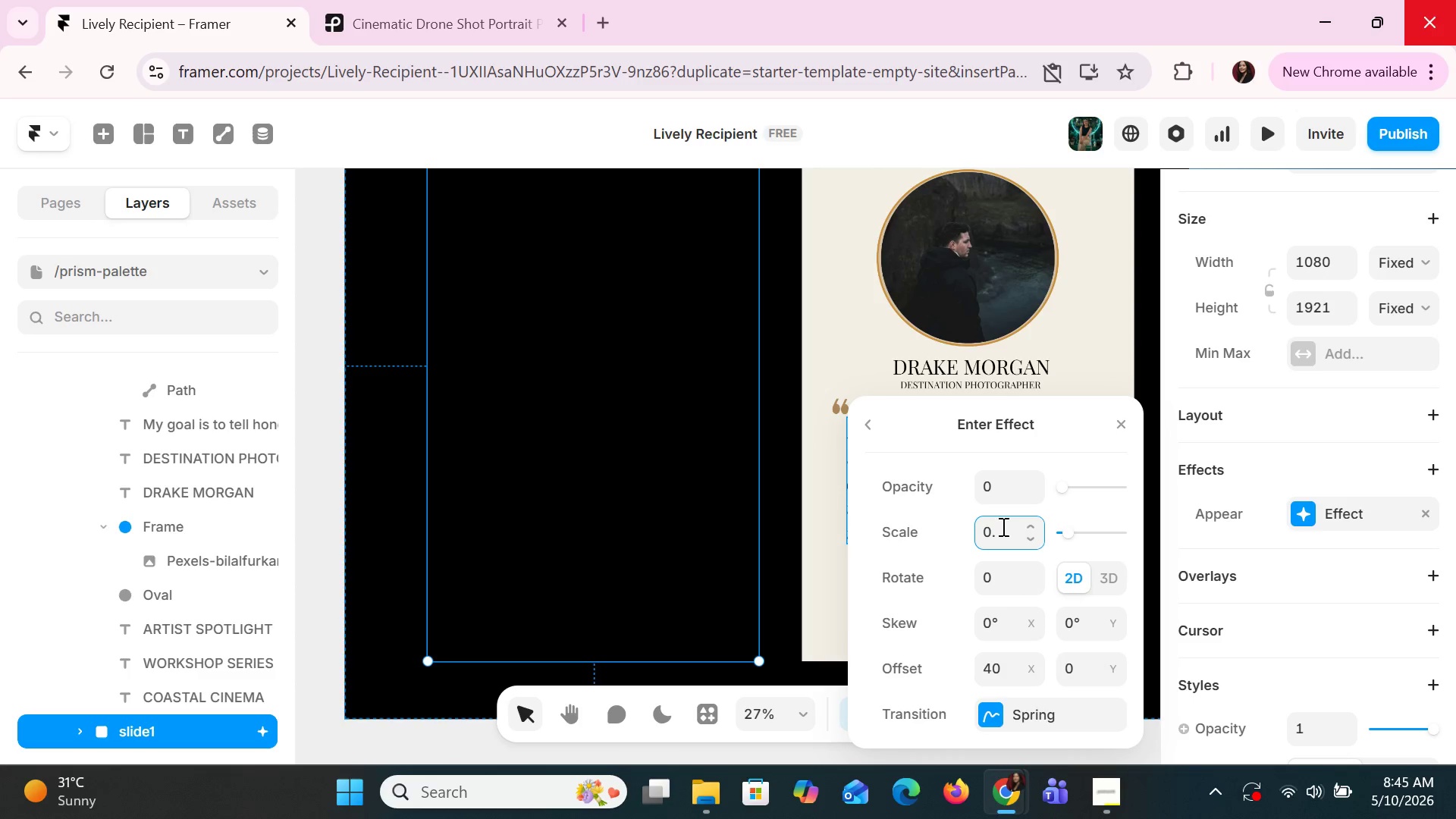 
key(6)
 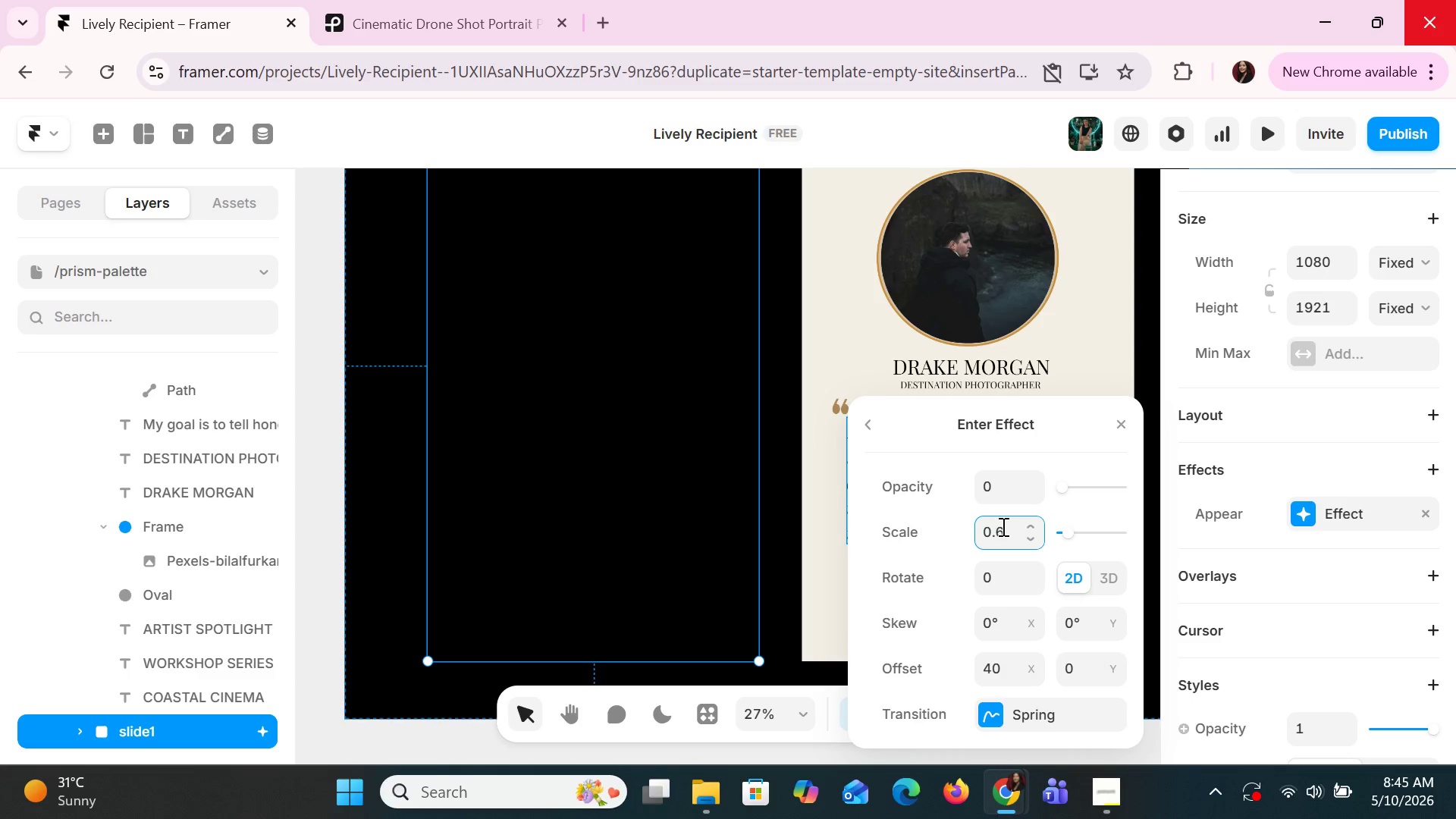 
key(Enter)
 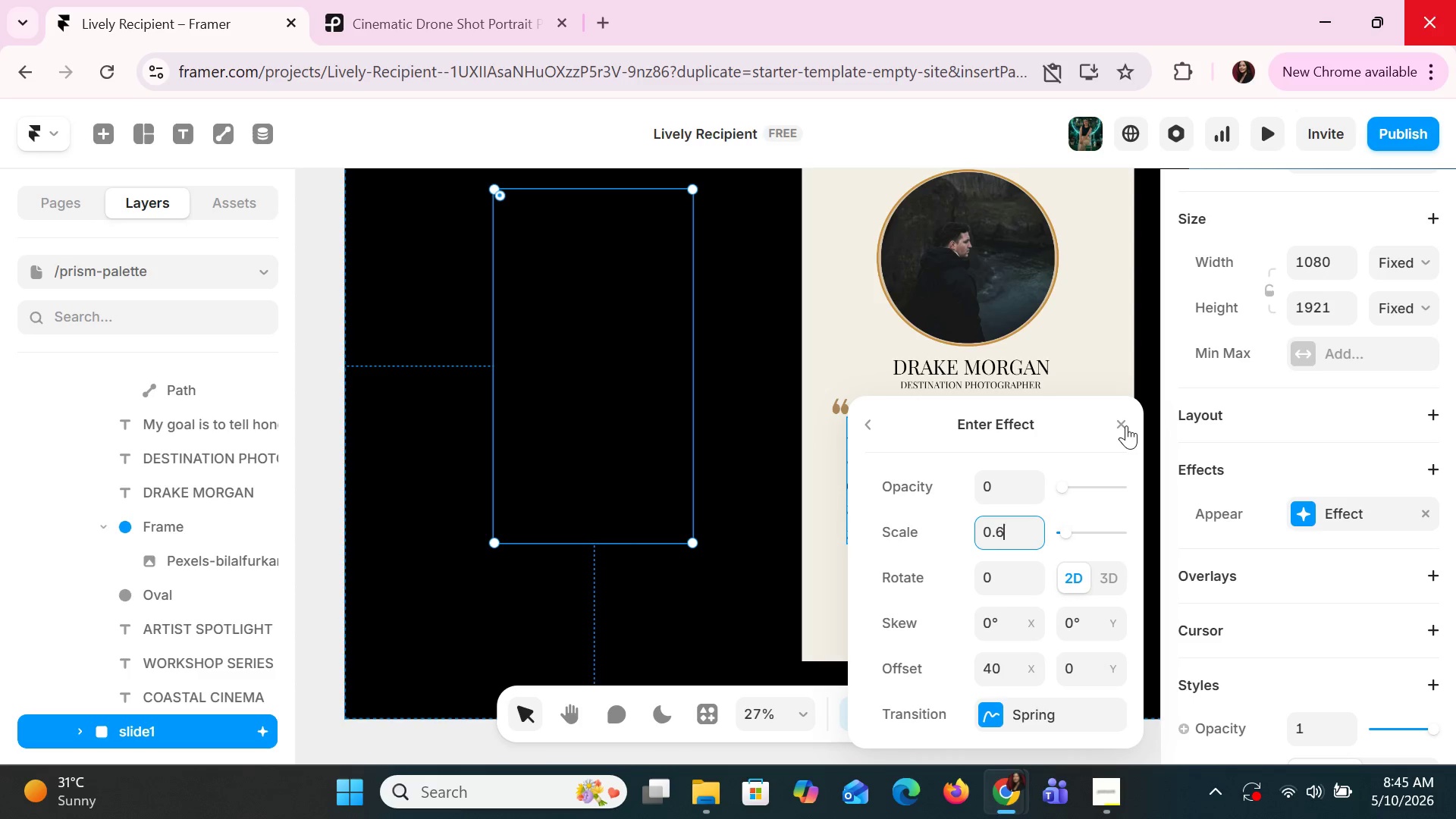 
wait(9.95)
 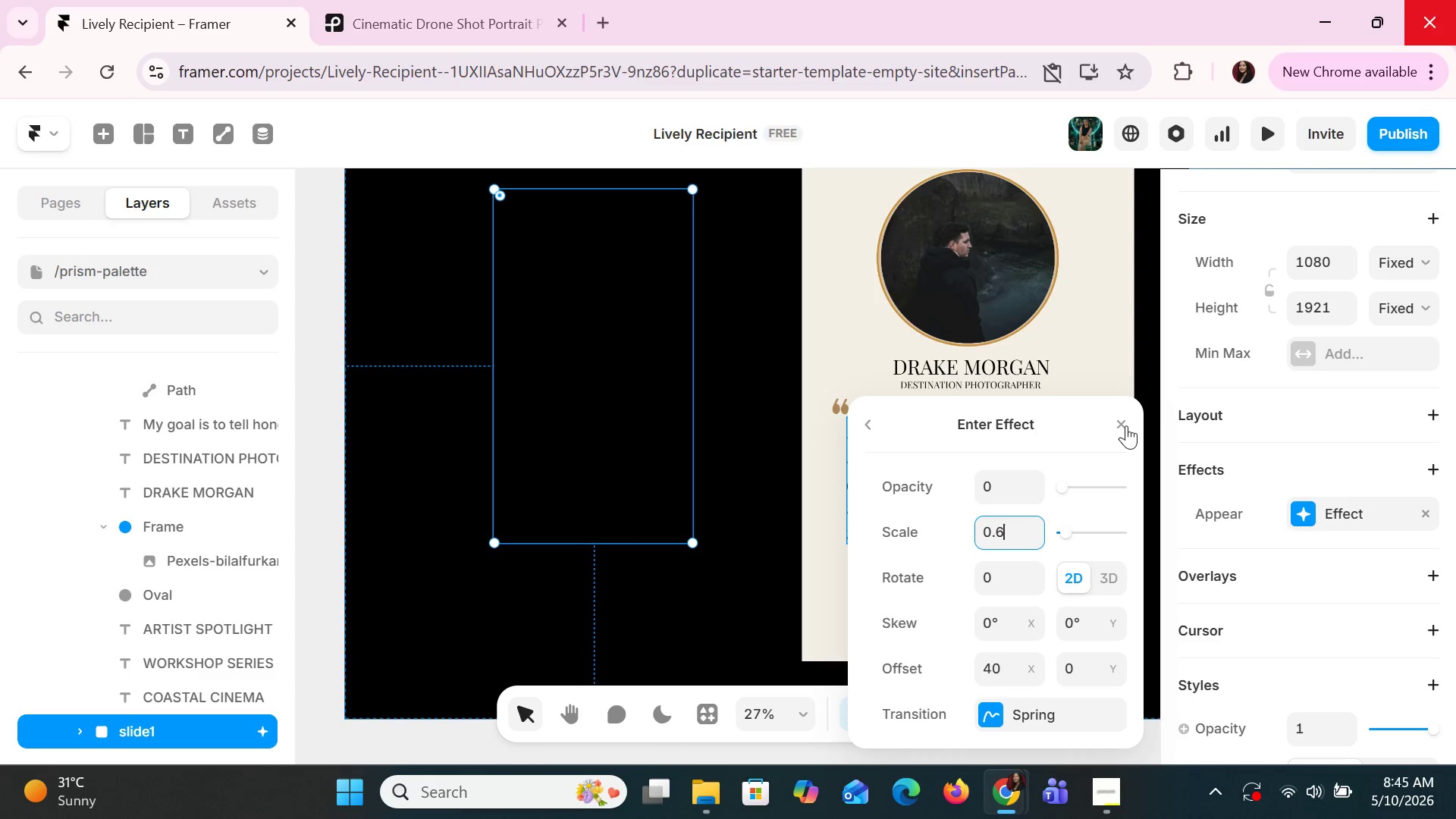 
left_click([991, 714])
 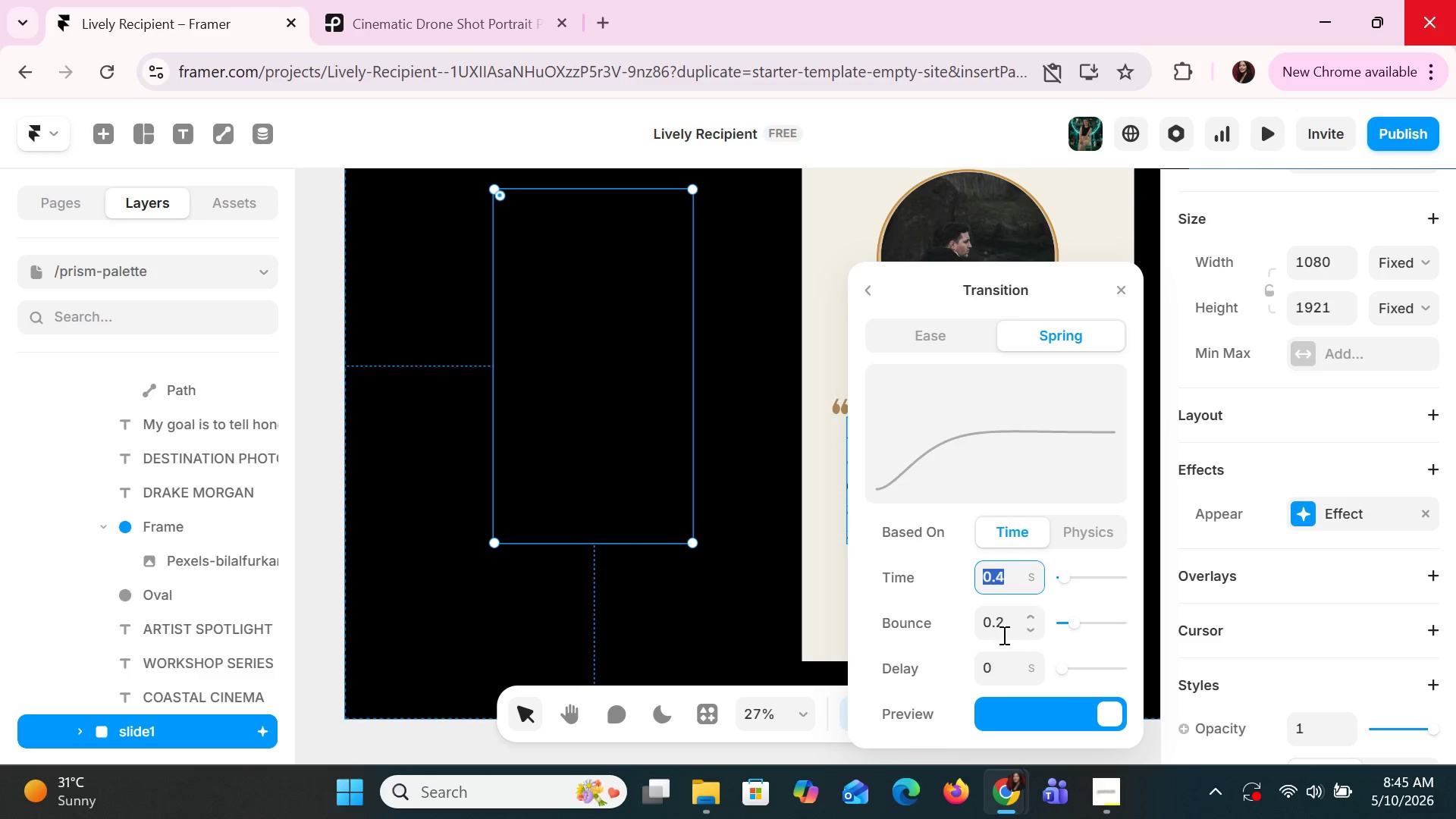 
left_click([1003, 632])
 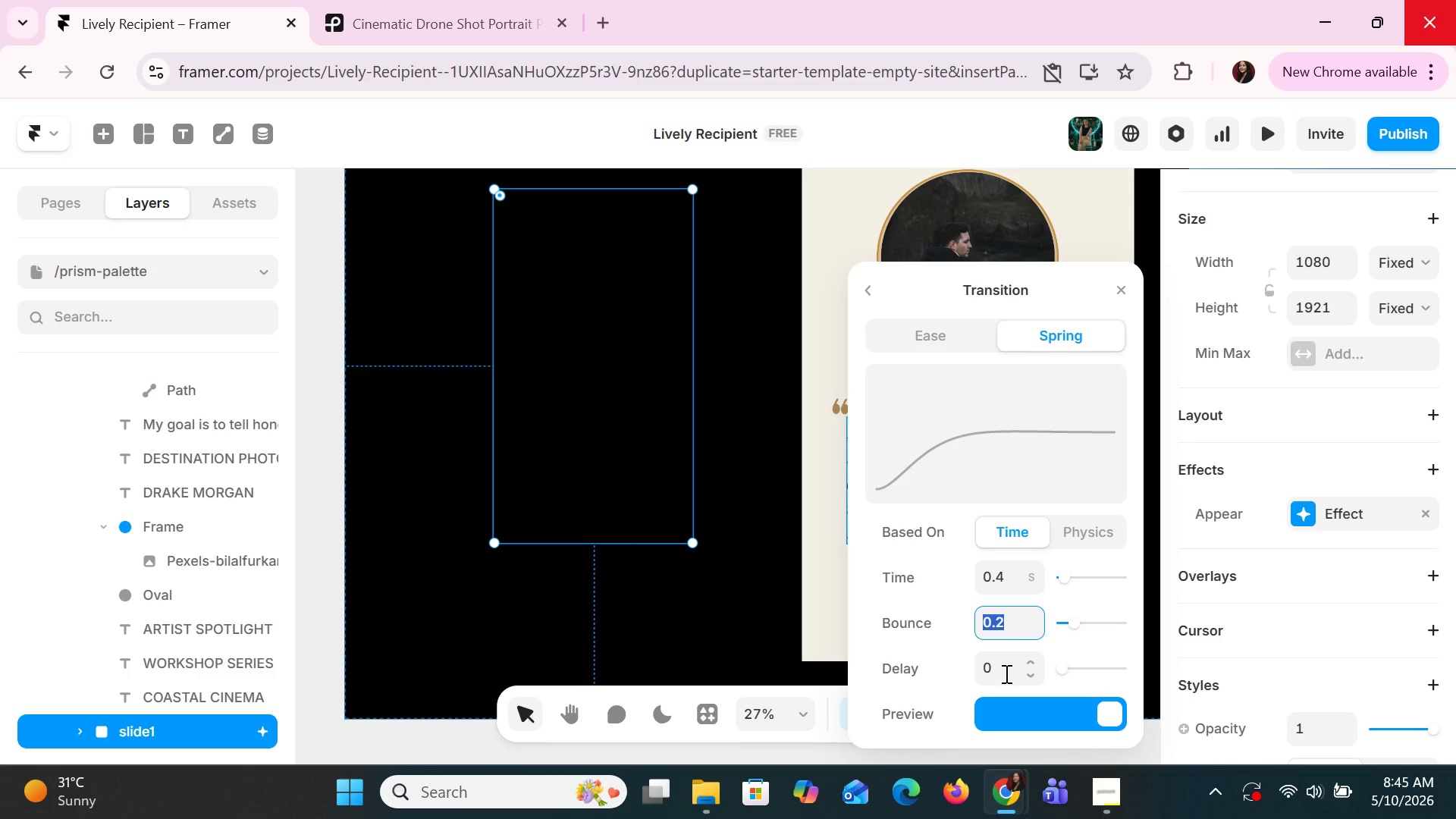 
left_click([1005, 673])
 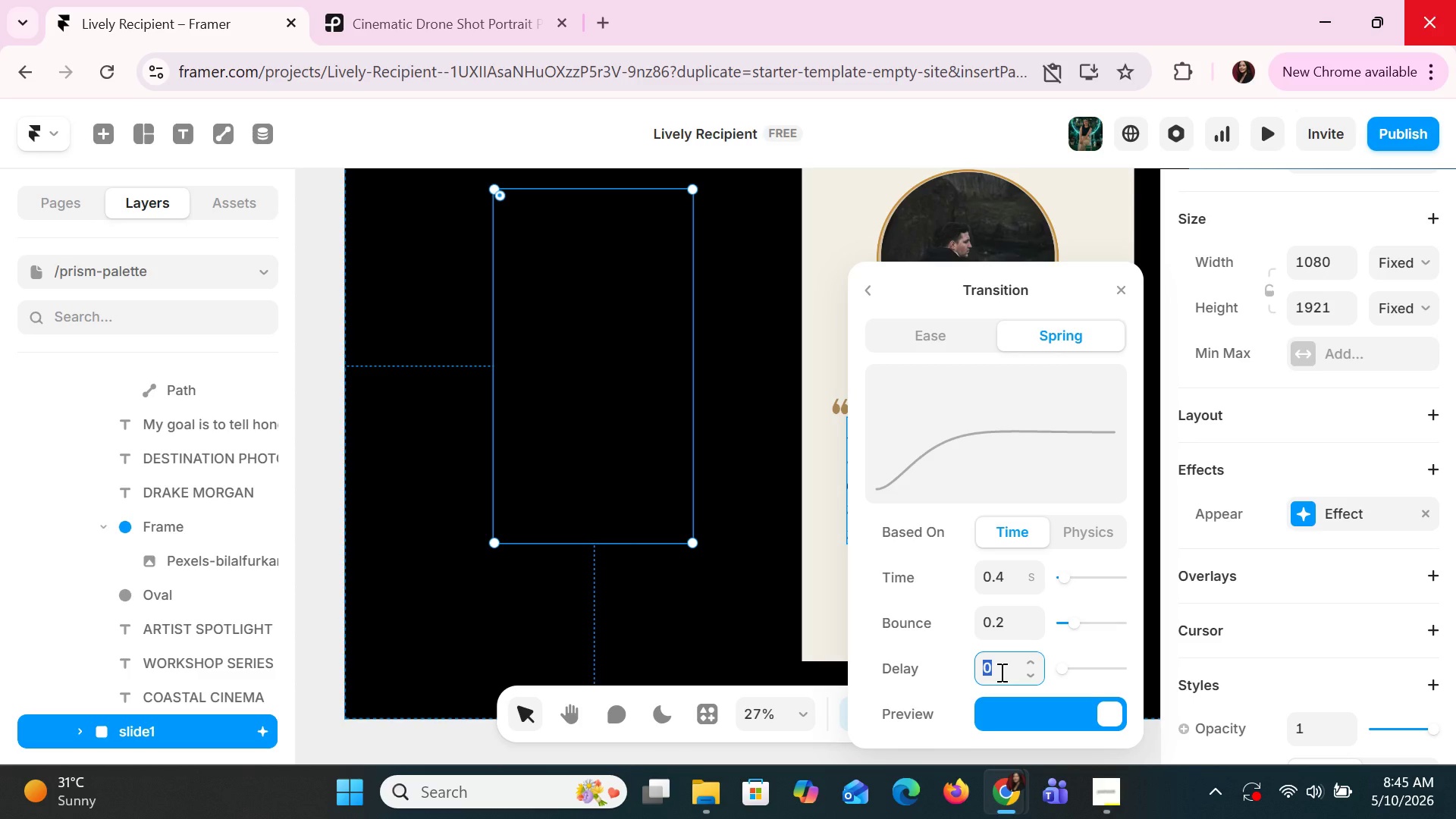 
key(0)
 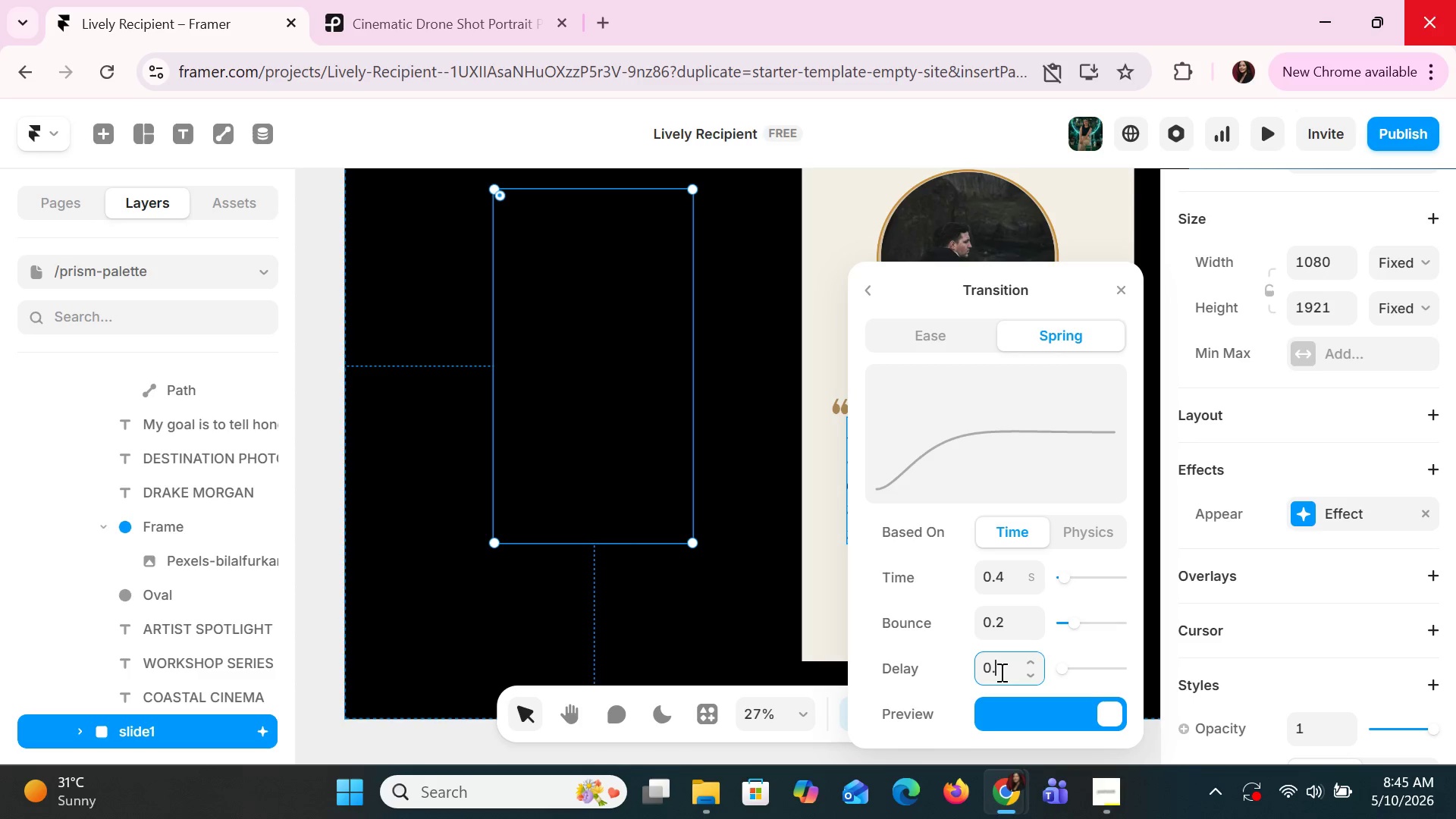 
key(Period)
 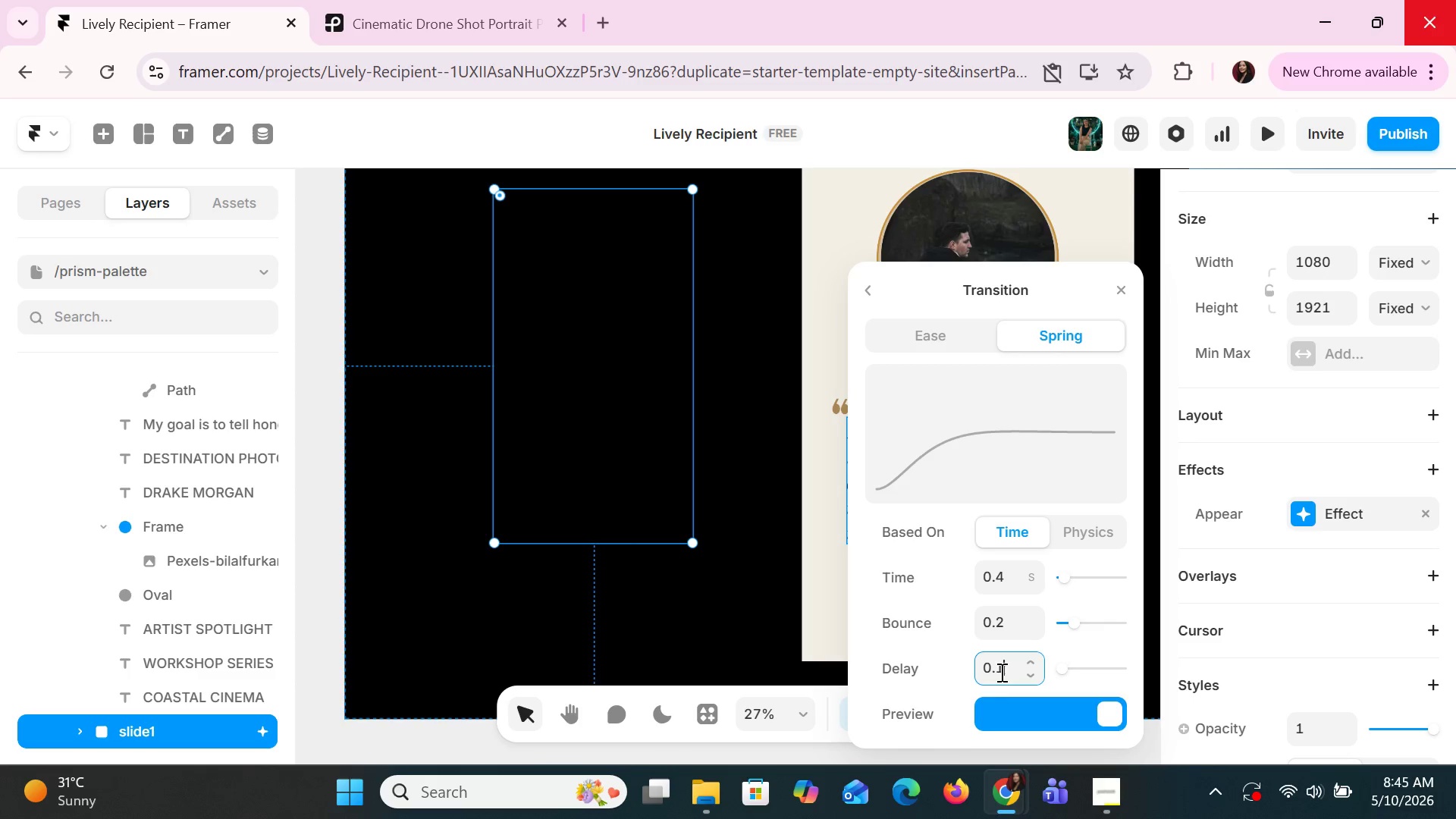 
key(1)
 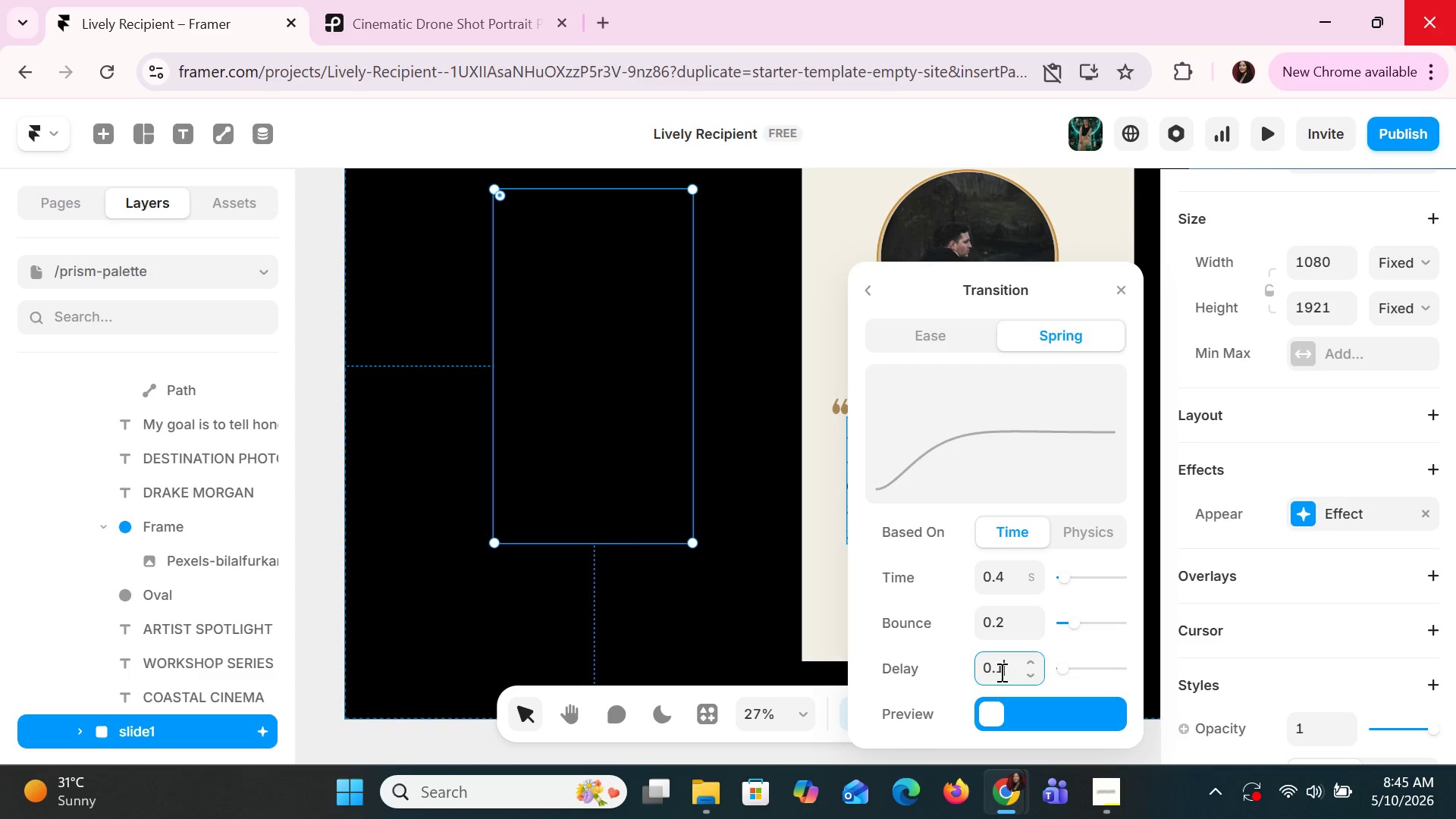 
key(Enter)
 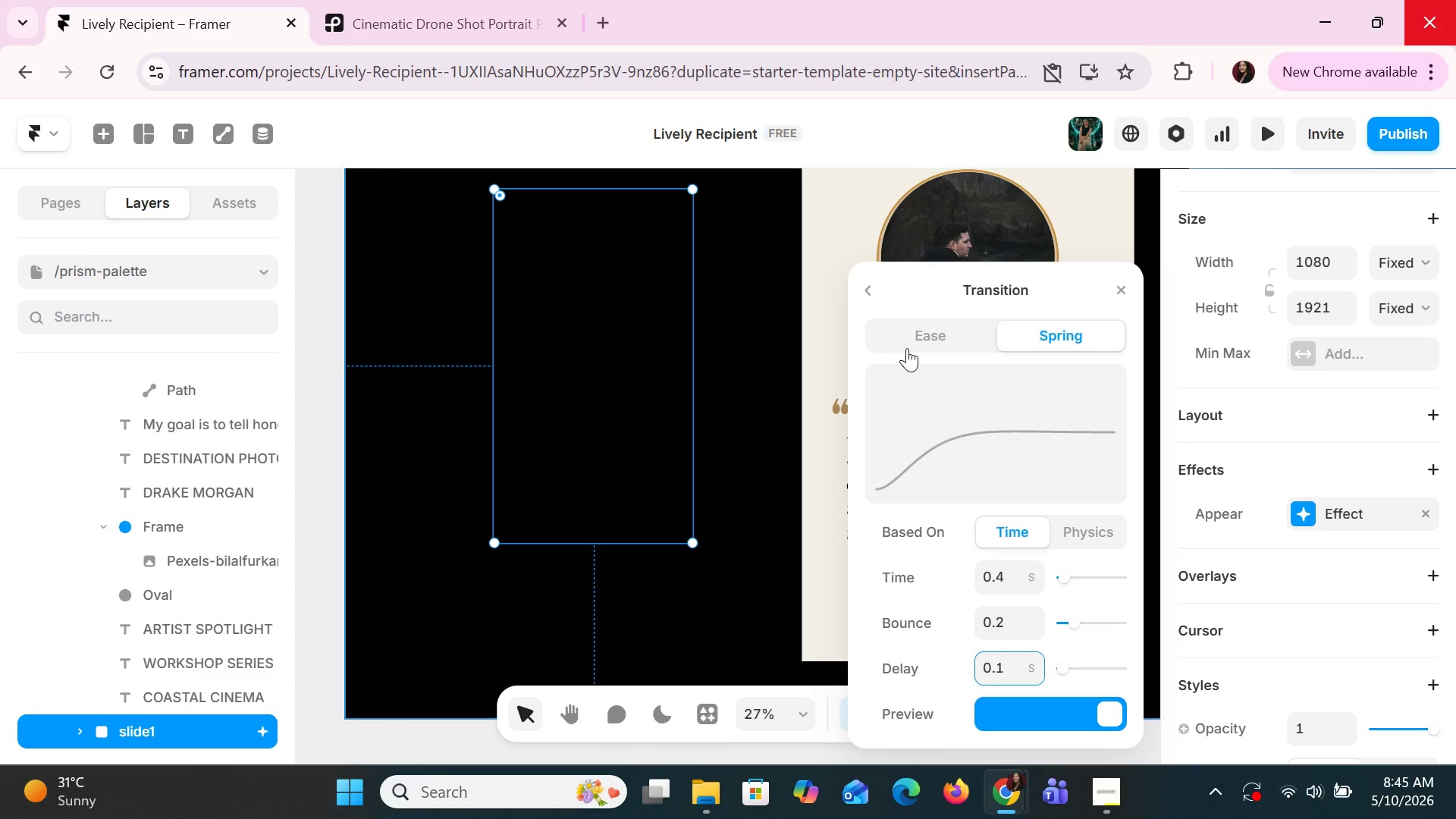 
left_click([1120, 281])
 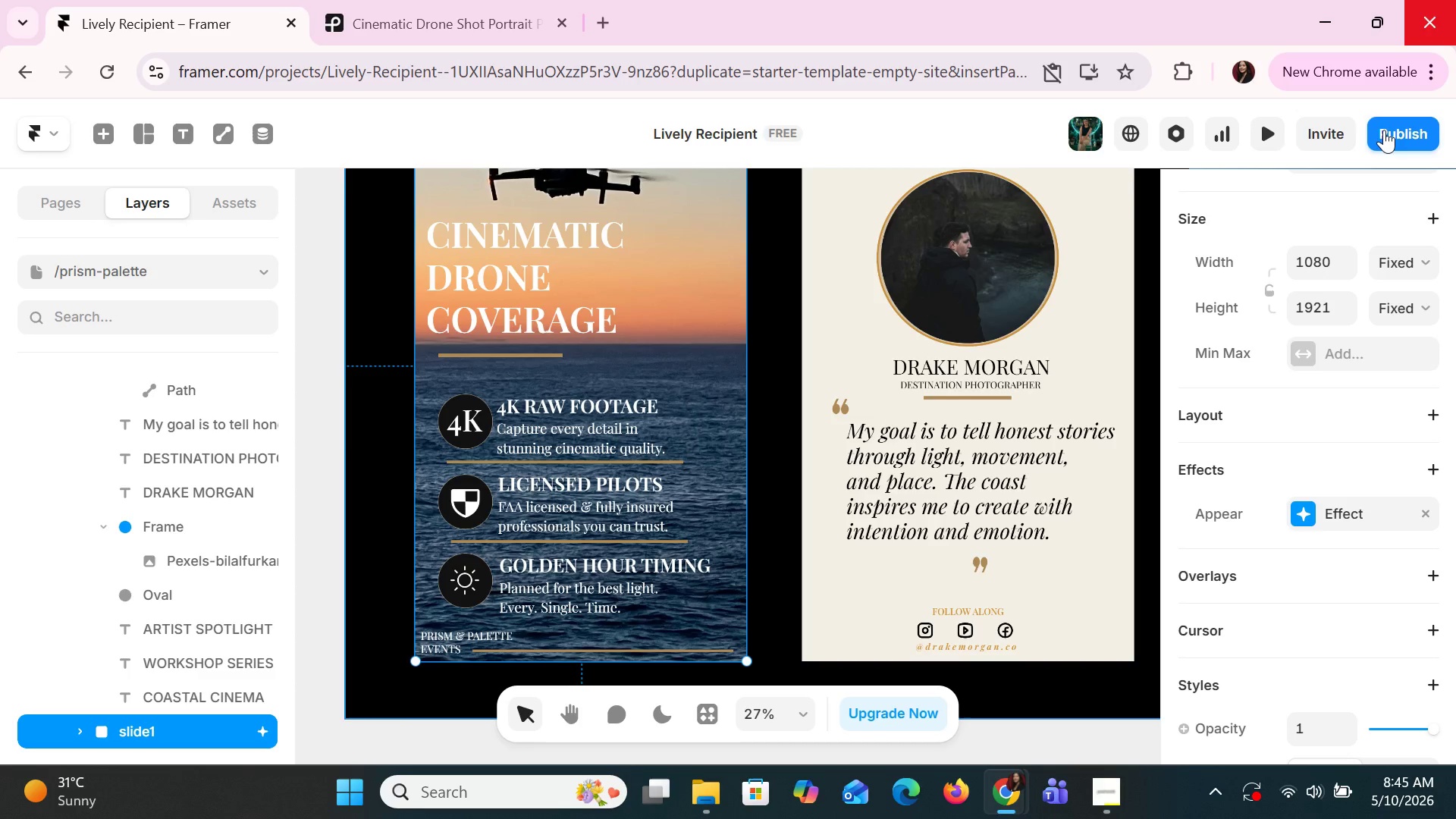 
left_click([1257, 137])
 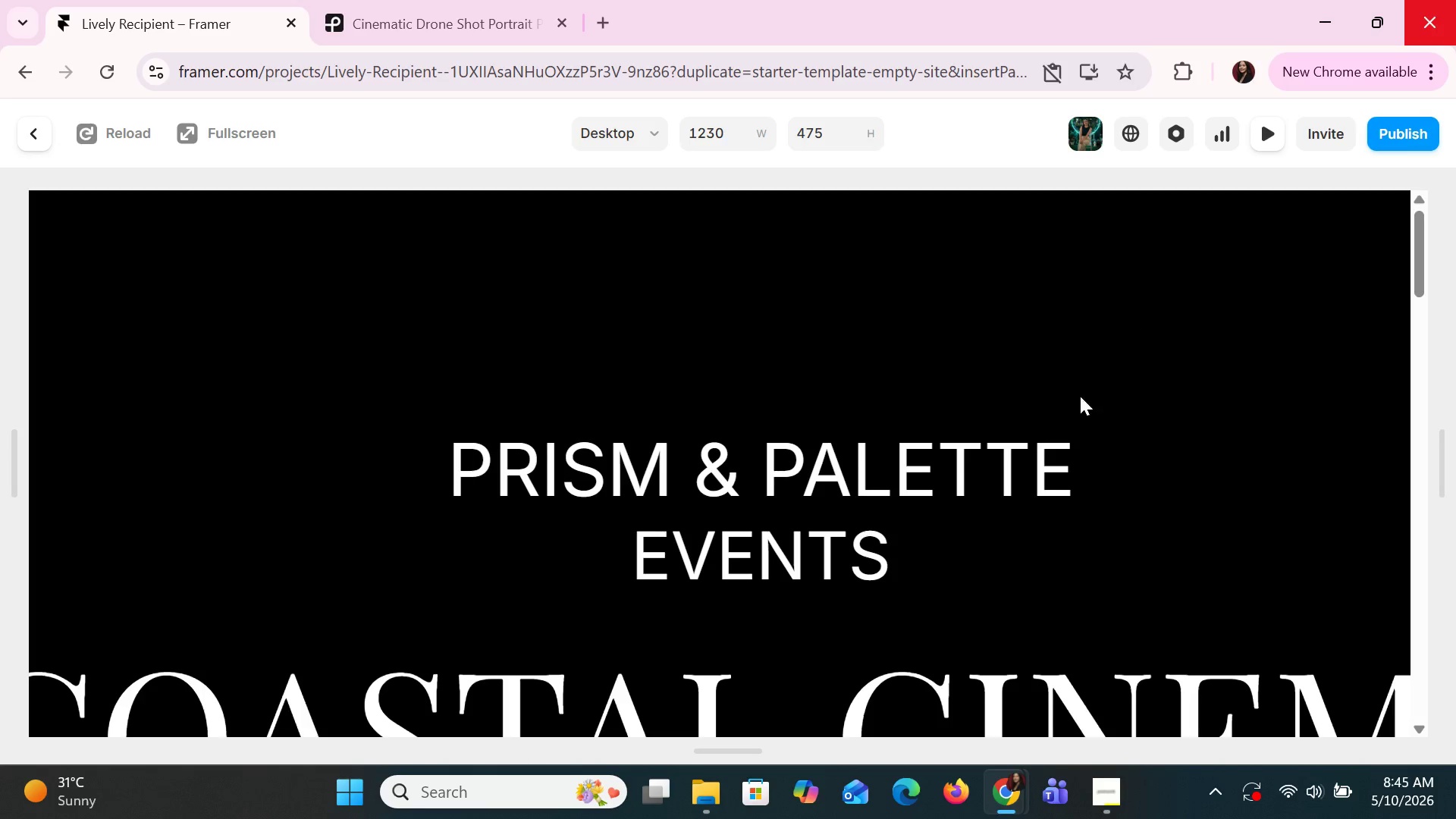 
scroll: coordinate [1081, 436], scroll_direction: down, amount: 7.0
 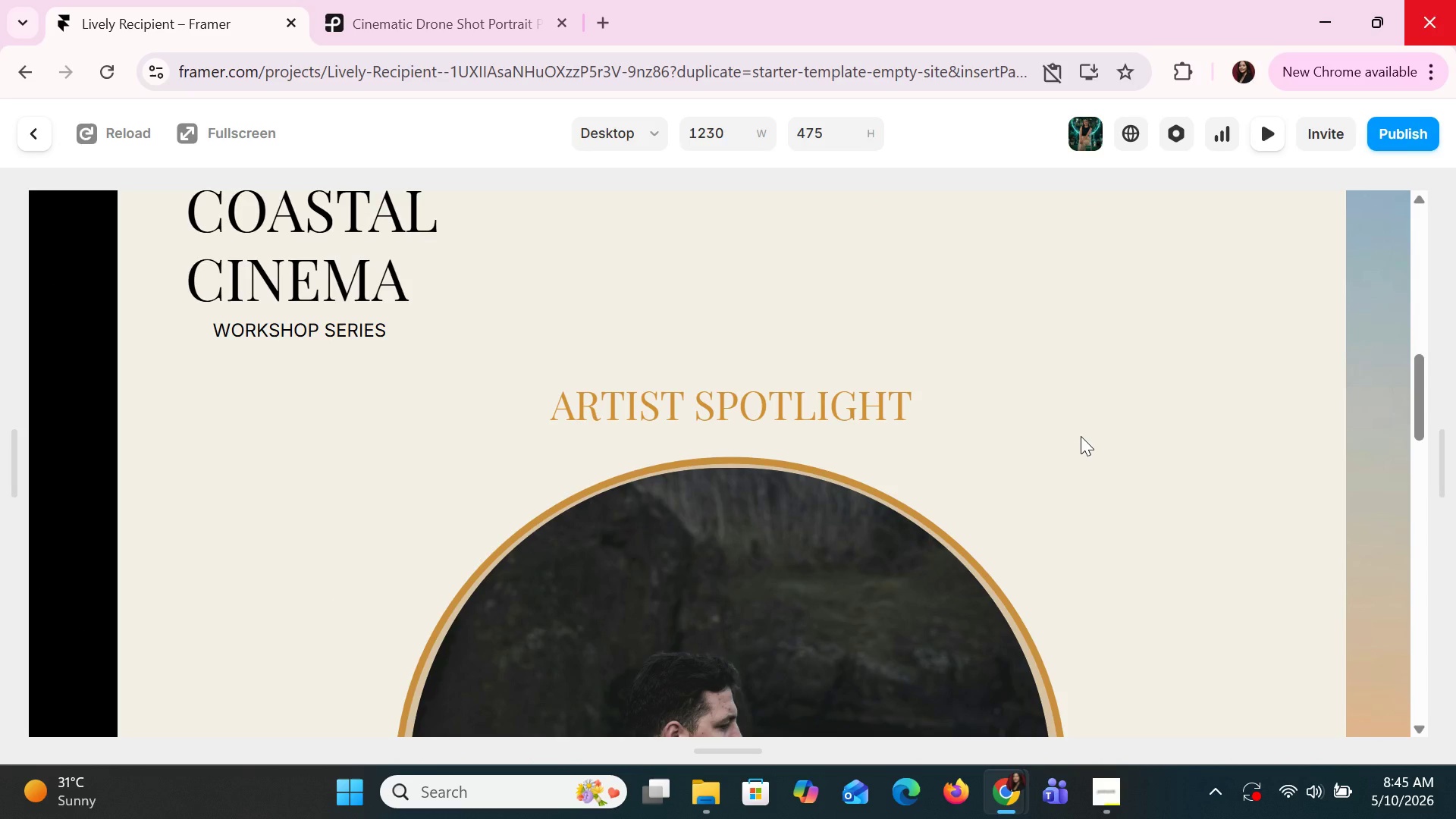 
hold_key(key=ControlLeft, duration=1.52)
scroll: coordinate [1081, 436], scroll_direction: down, amount: 9.0
 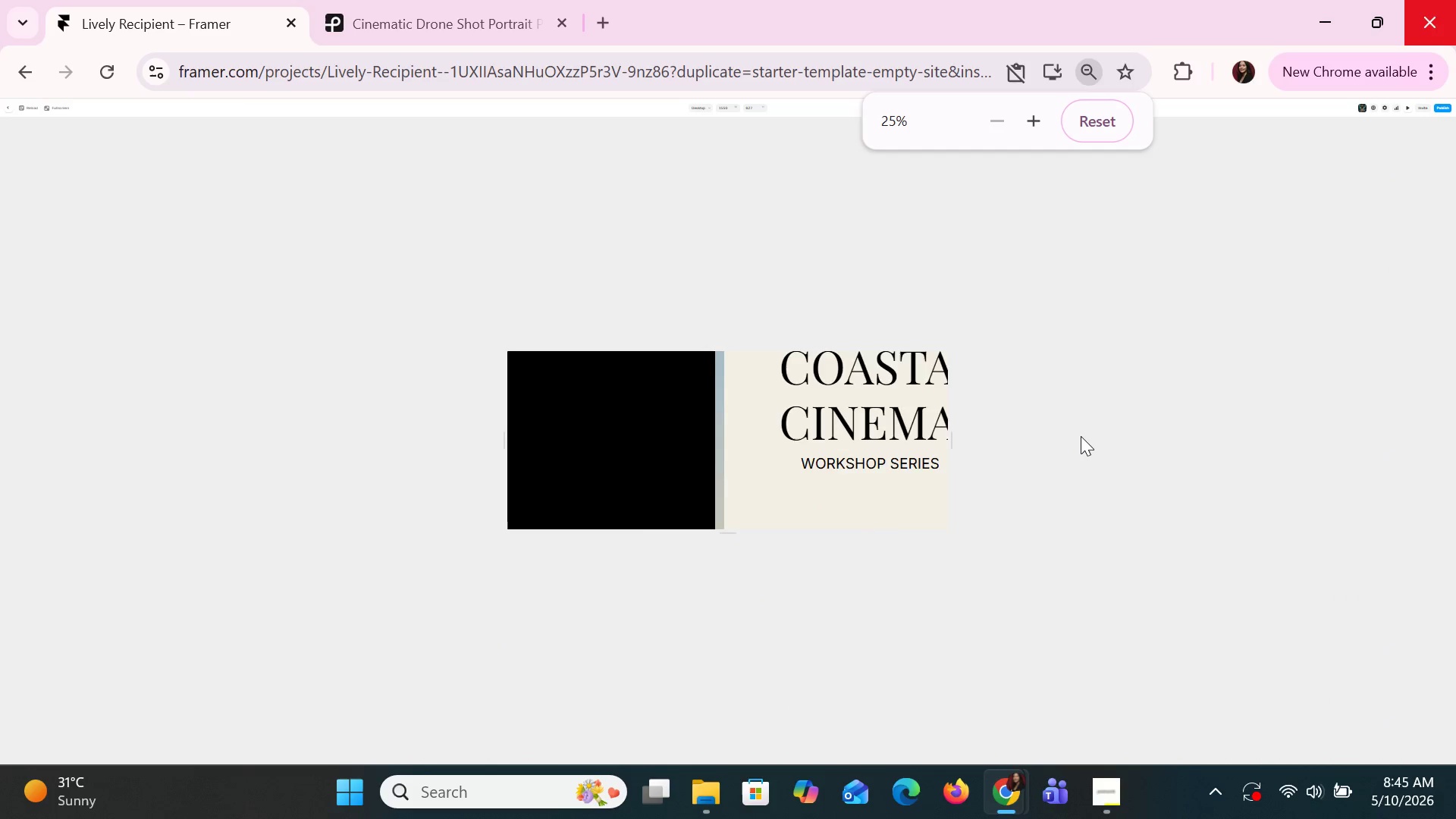 
key(Control+ControlLeft)
 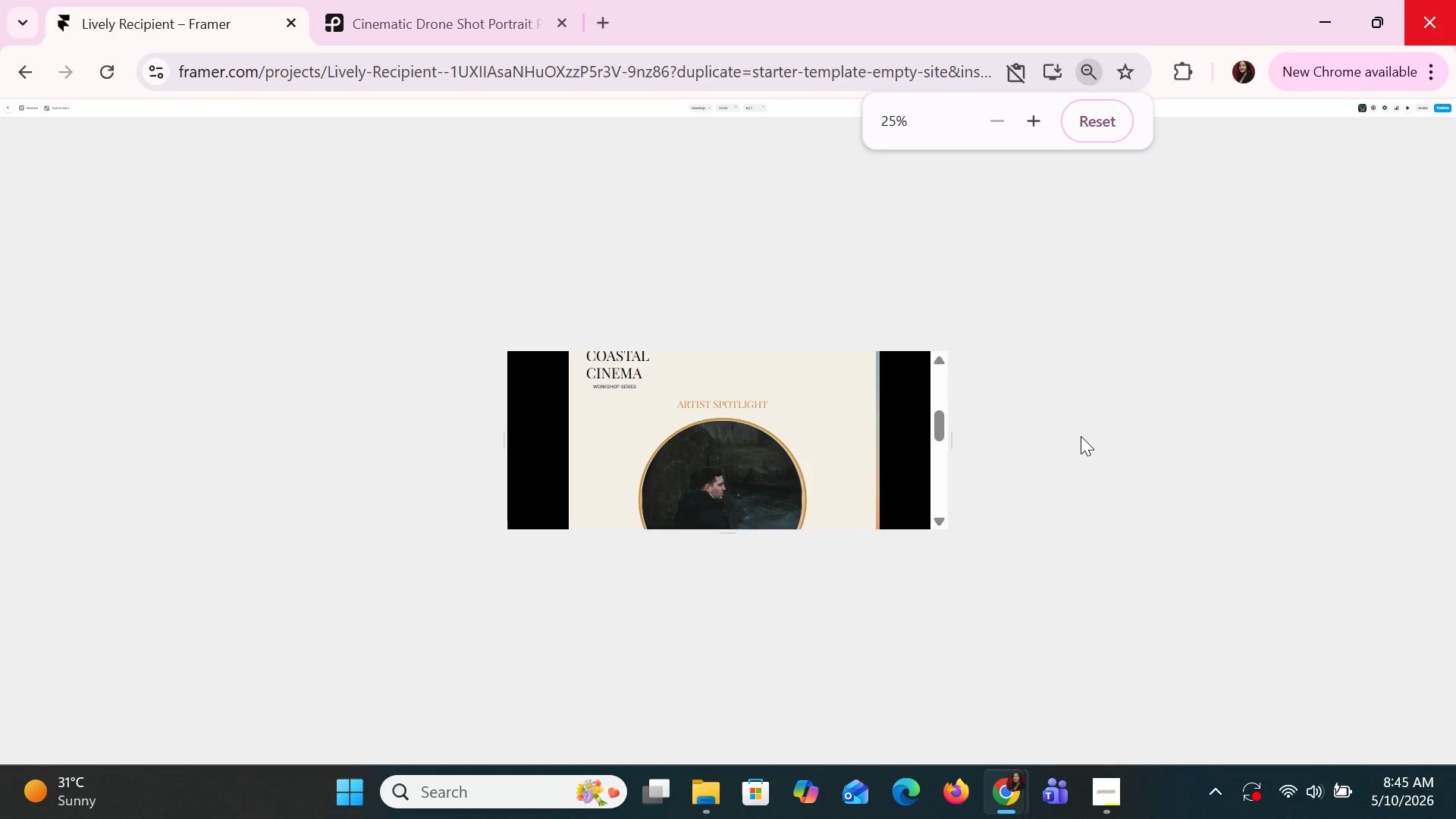 
key(Control+ControlLeft)
 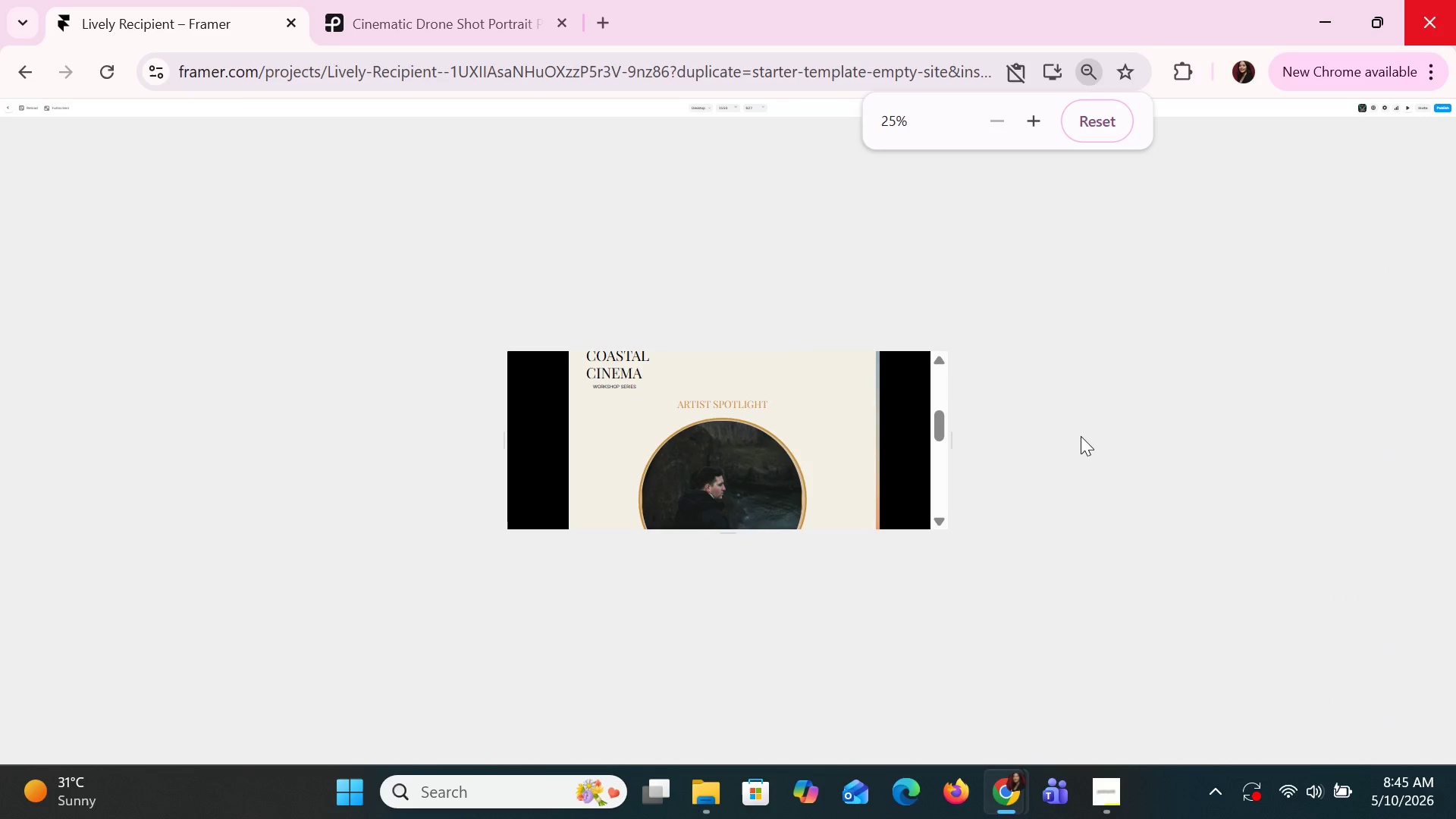 
key(Control+ControlLeft)
 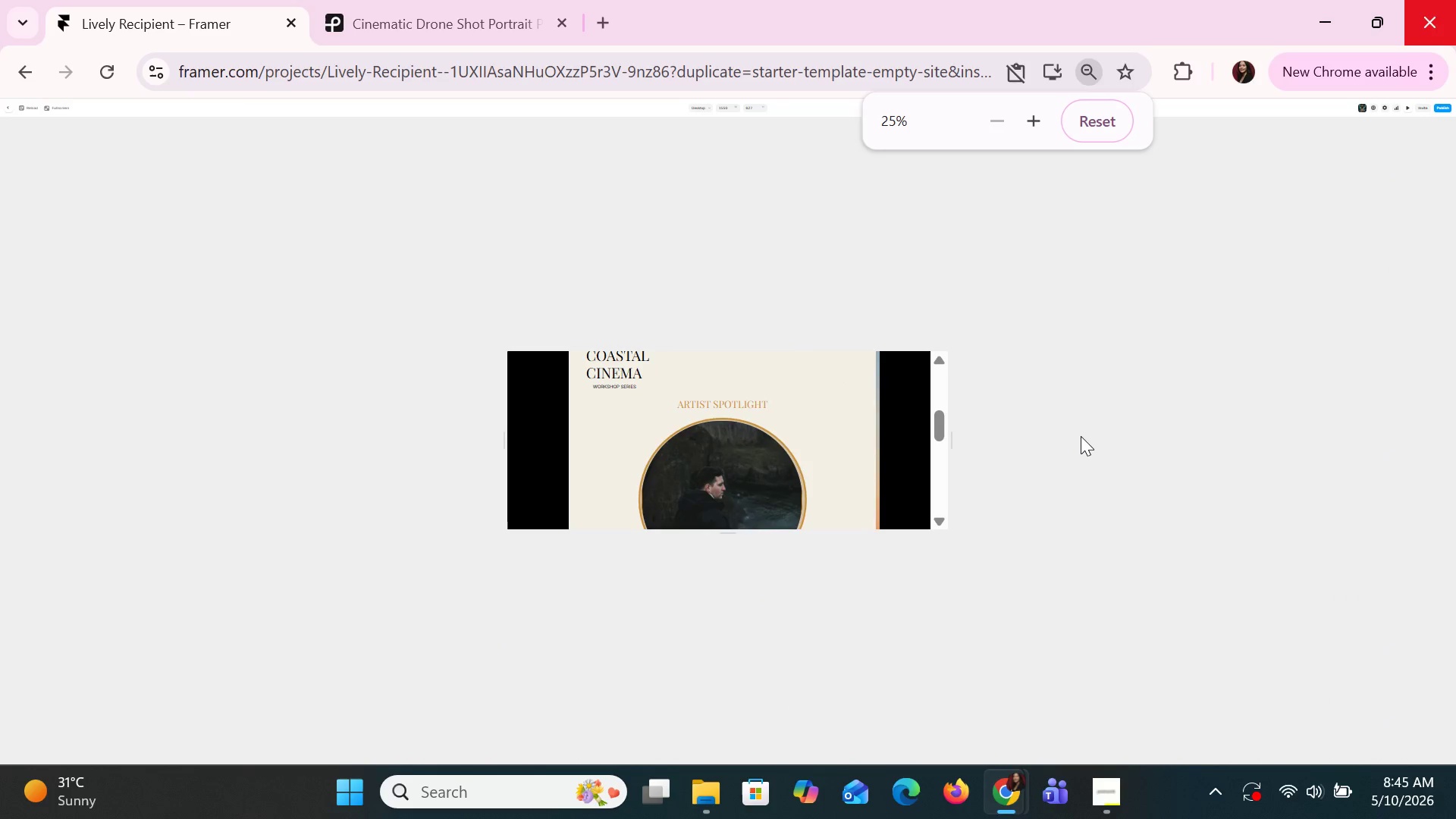 
key(Control+ControlLeft)
 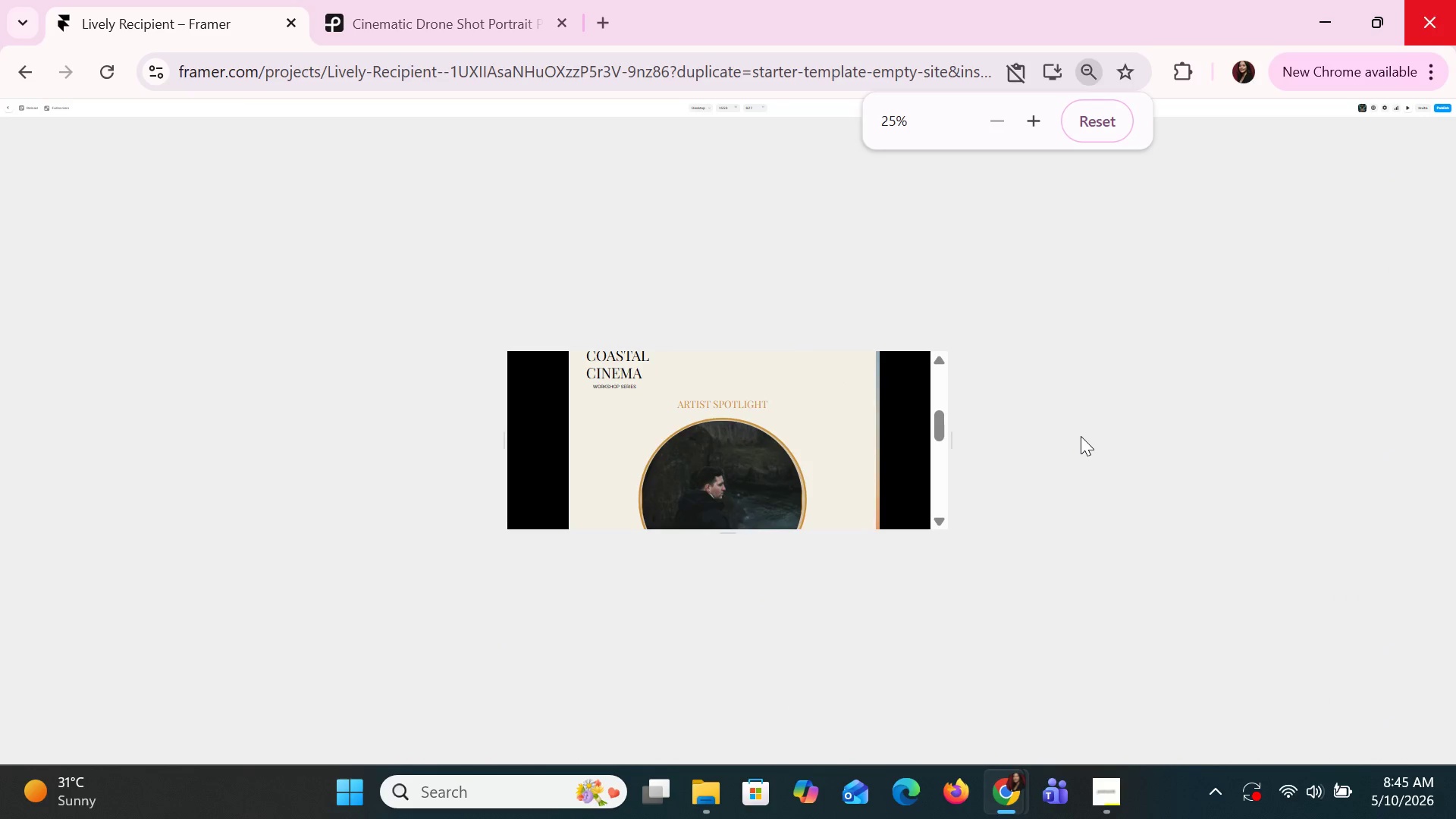 
key(Control+ControlLeft)
 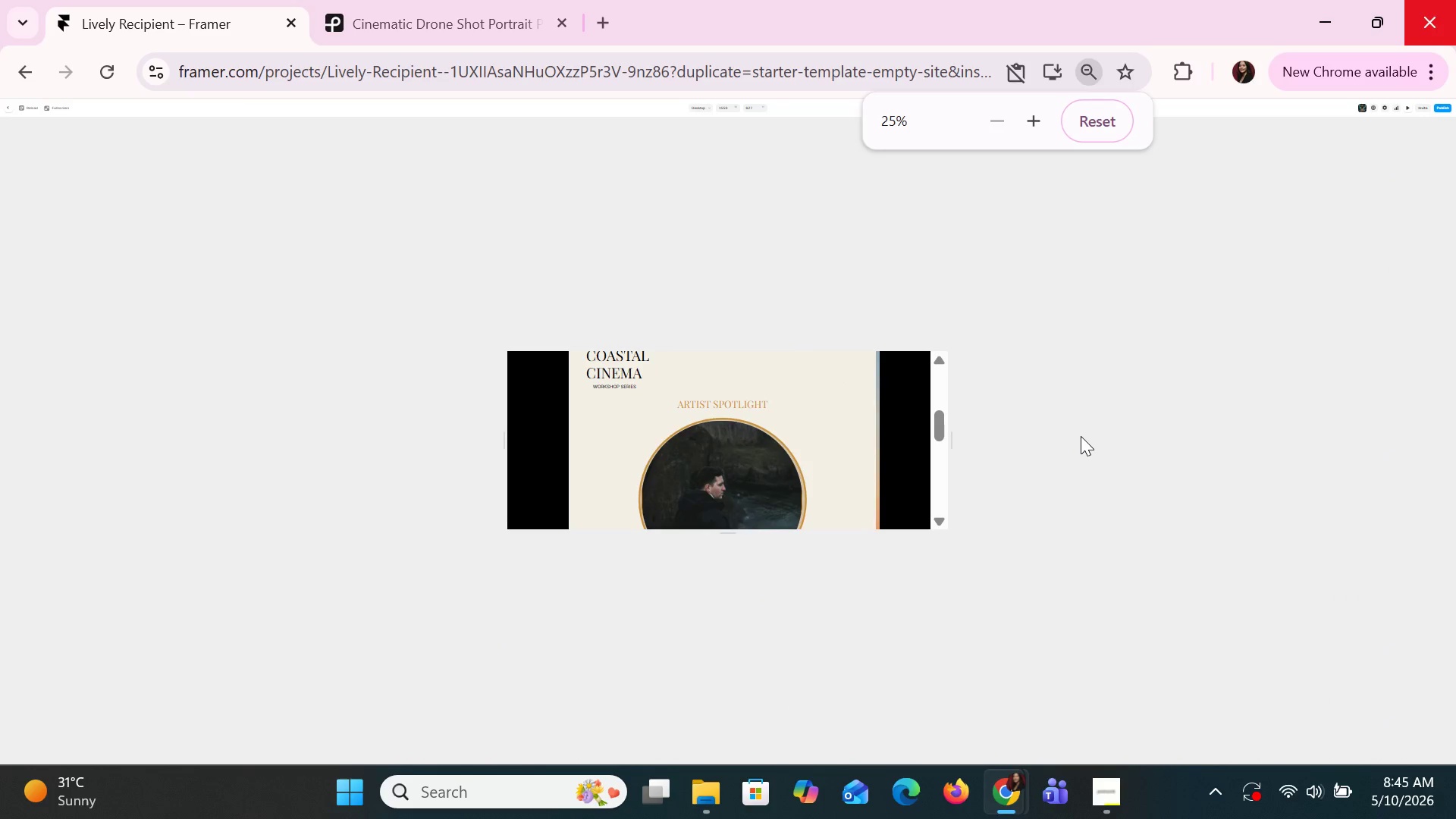 
key(Control+ControlLeft)
 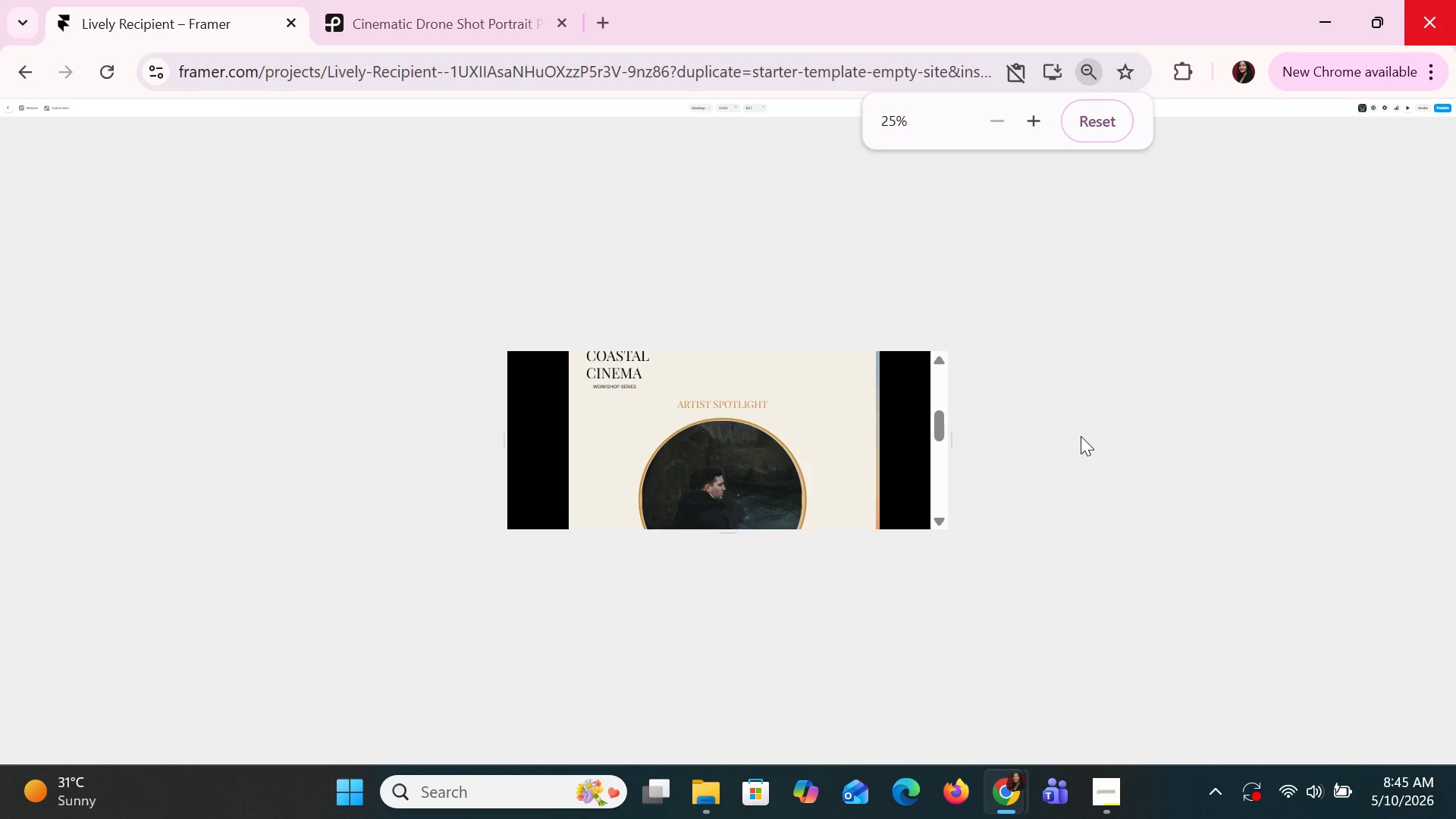 
key(Control+ControlLeft)
 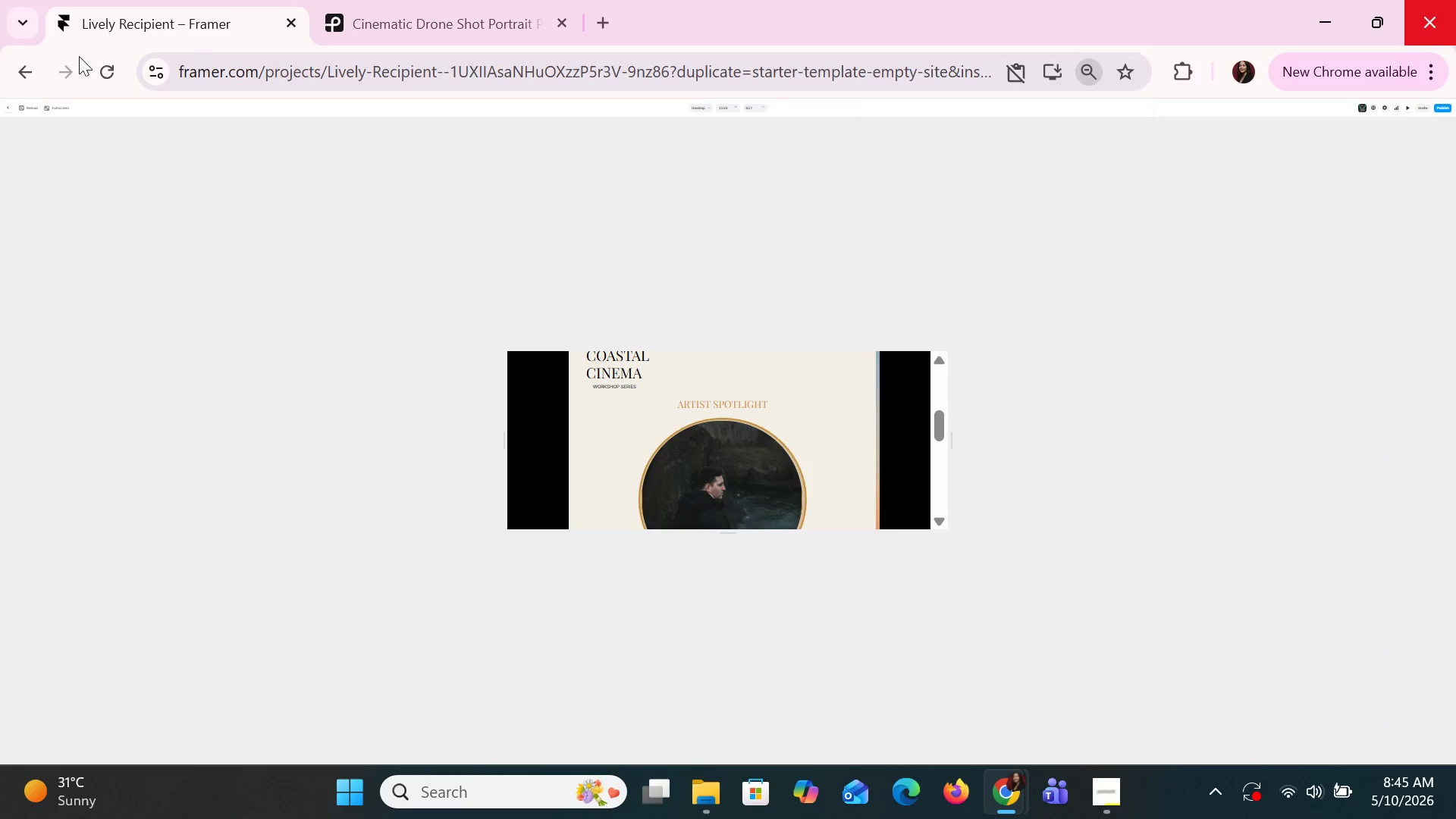 
hold_key(key=ControlLeft, duration=1.5)
scroll: coordinate [299, 404], scroll_direction: up, amount: 7.0
 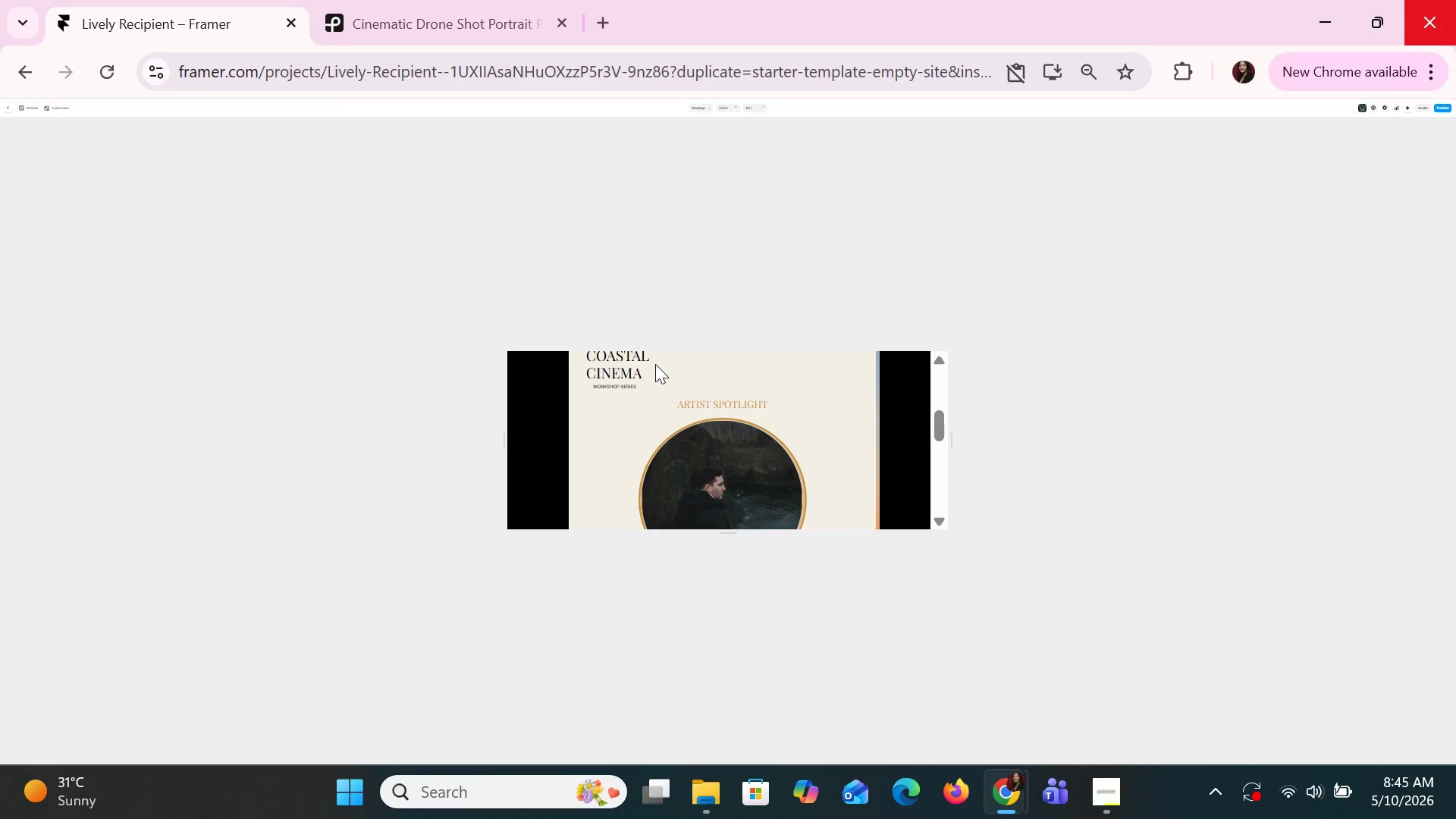 
key(Control+ControlLeft)
 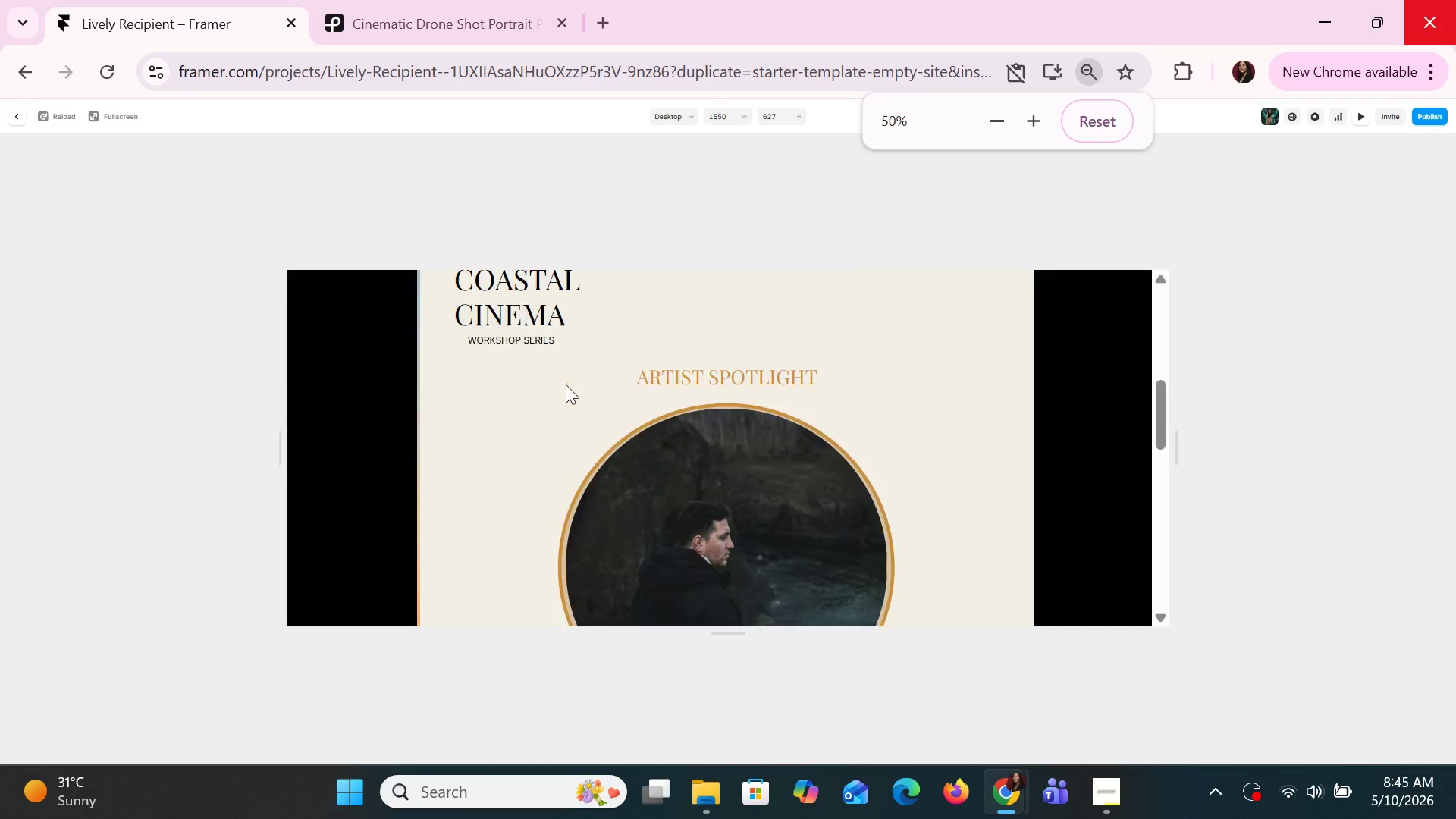 
key(Control+ControlLeft)
 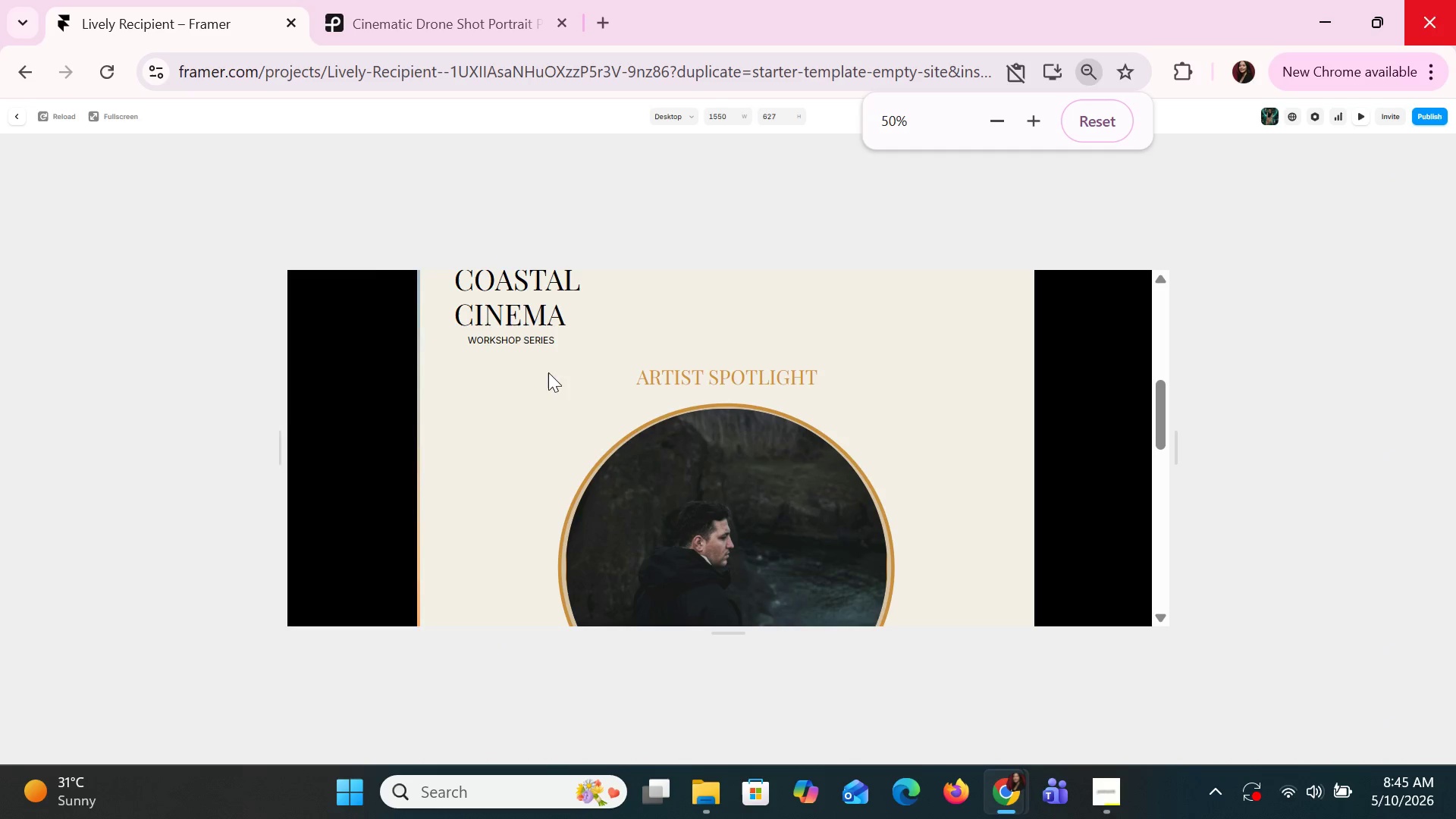 
key(Control+ControlLeft)
 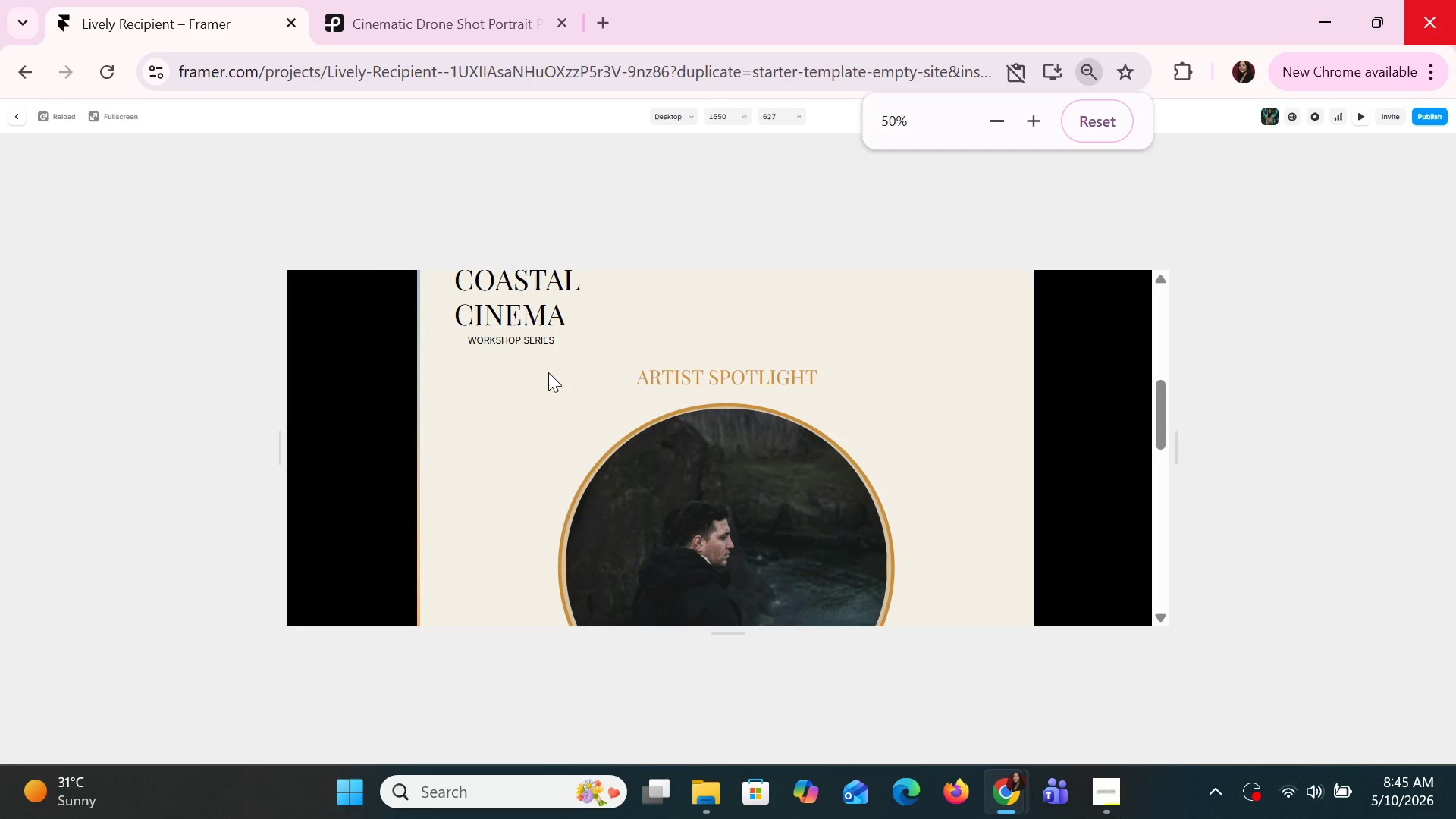 
key(Control+ControlLeft)
 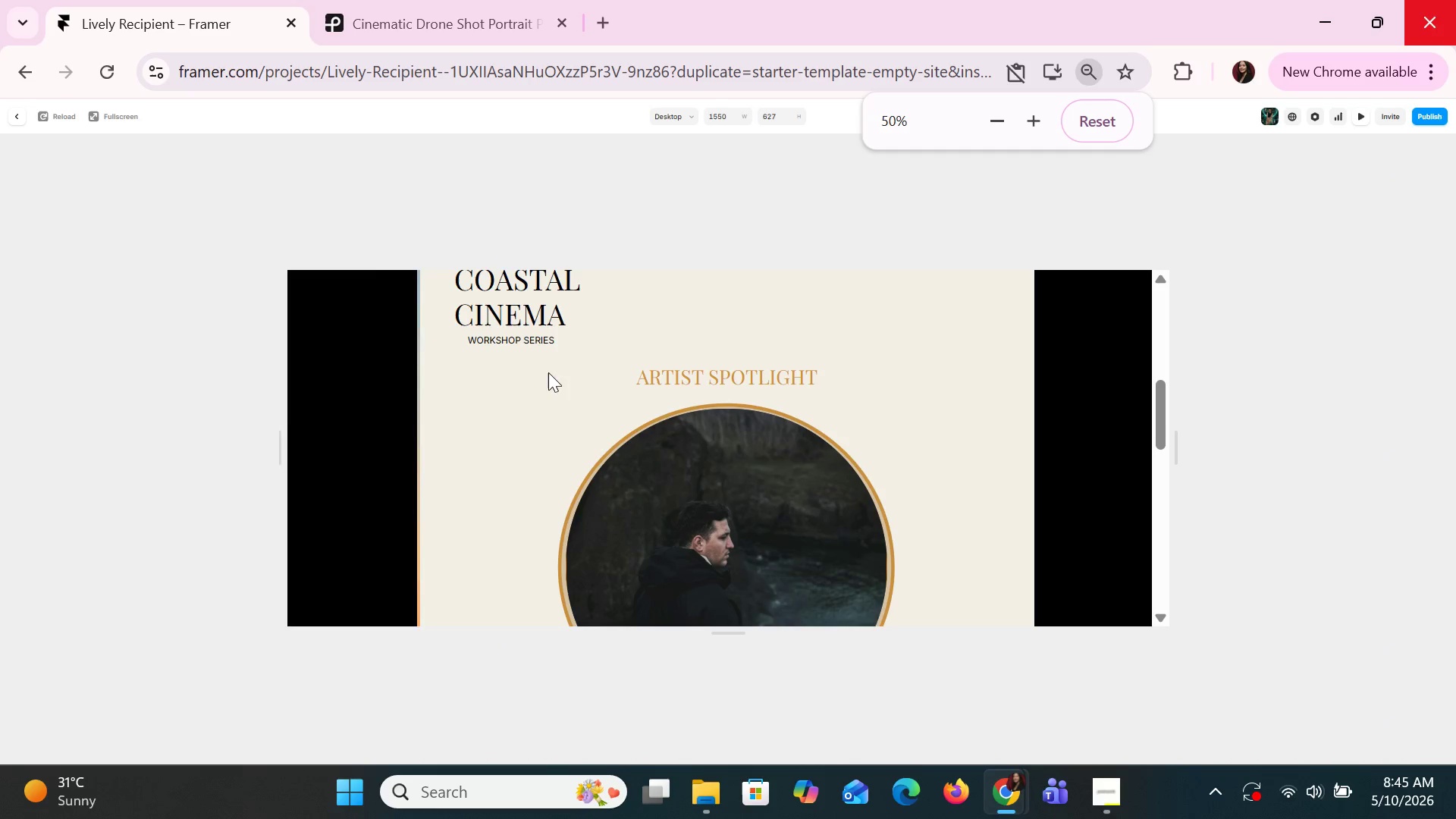 
scroll: coordinate [649, 370], scroll_direction: up, amount: 2.0
 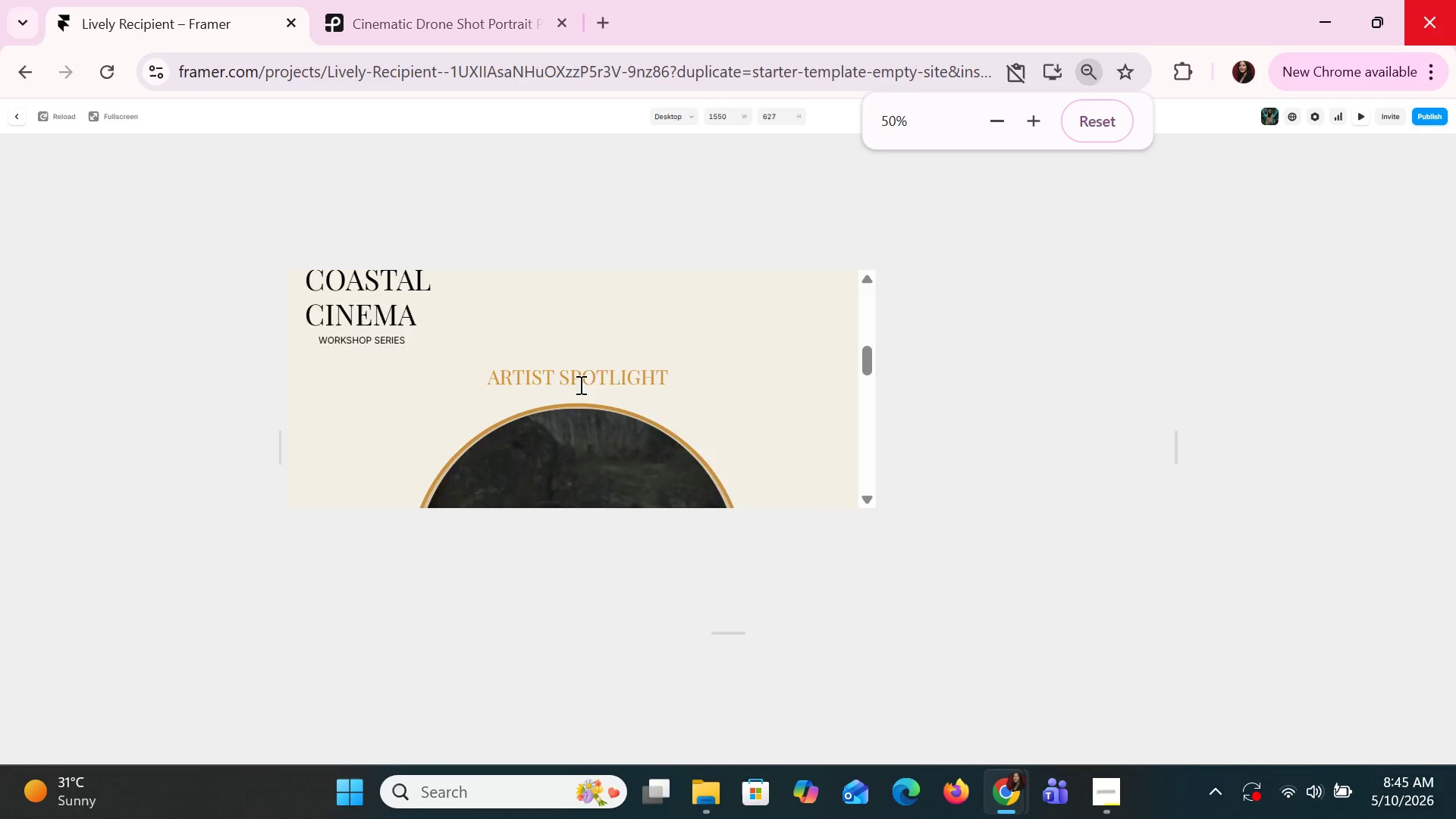 
key(Control+ControlLeft)
 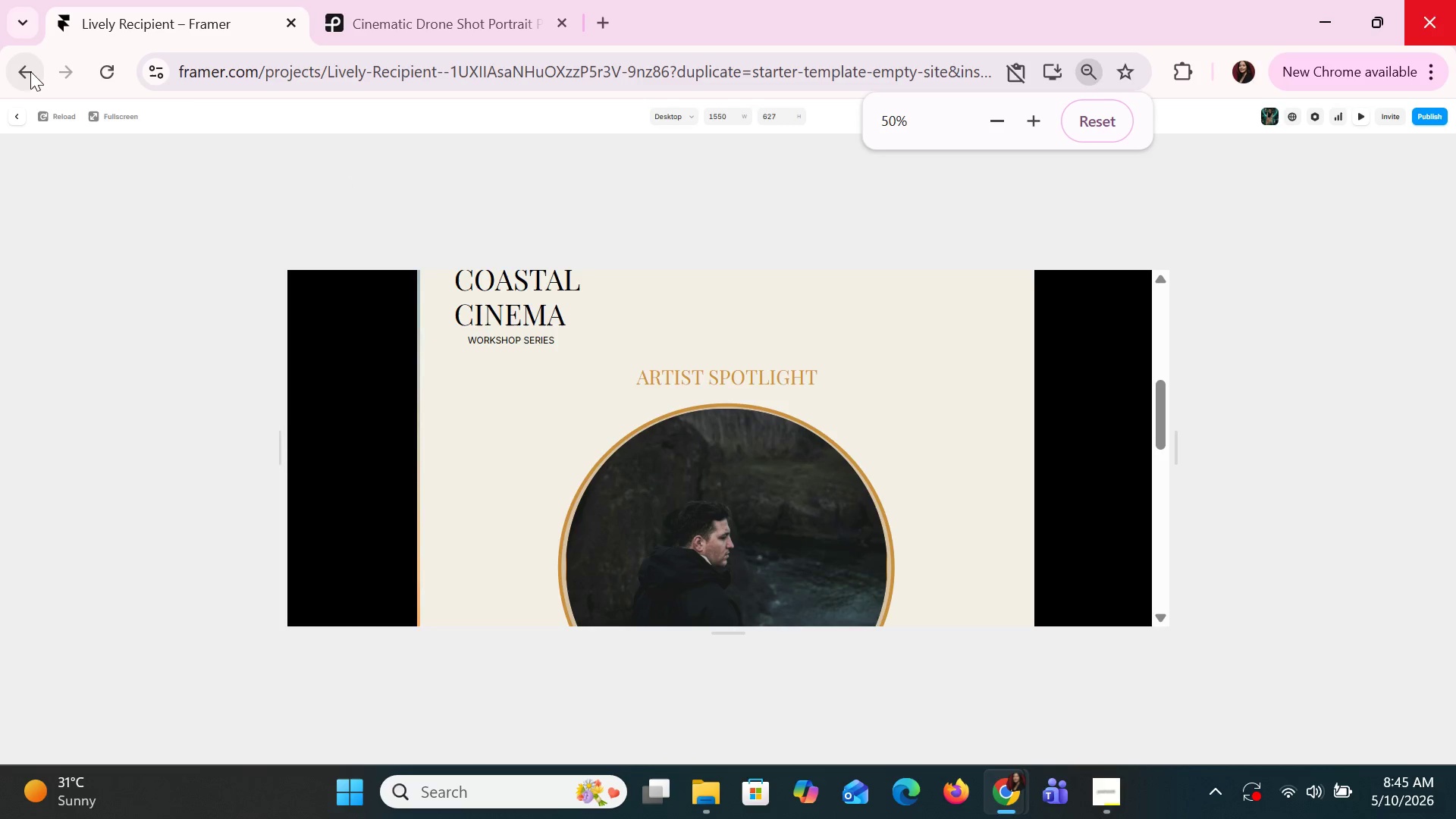 
left_click([19, 121])
 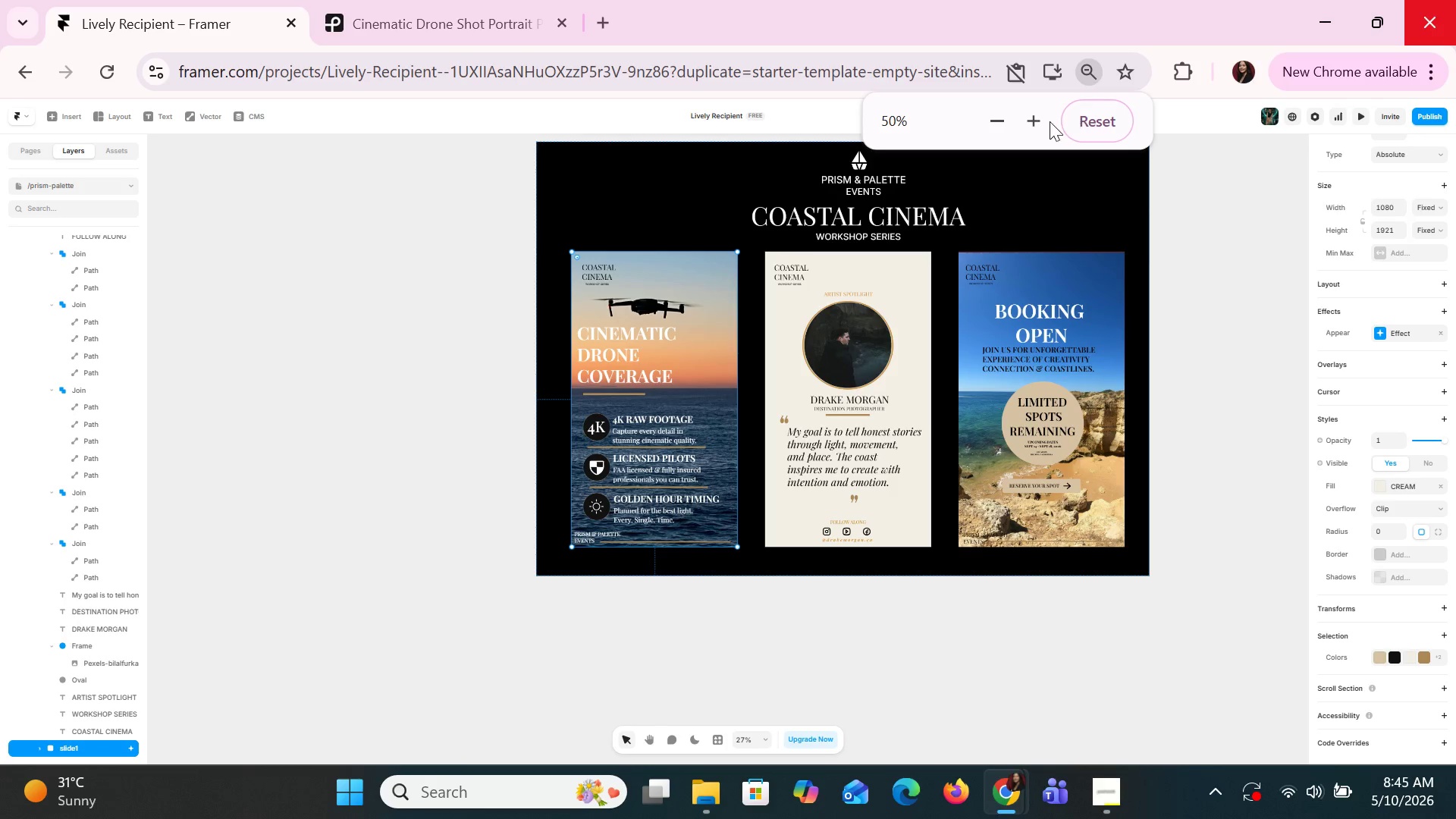 
double_click([1040, 121])
 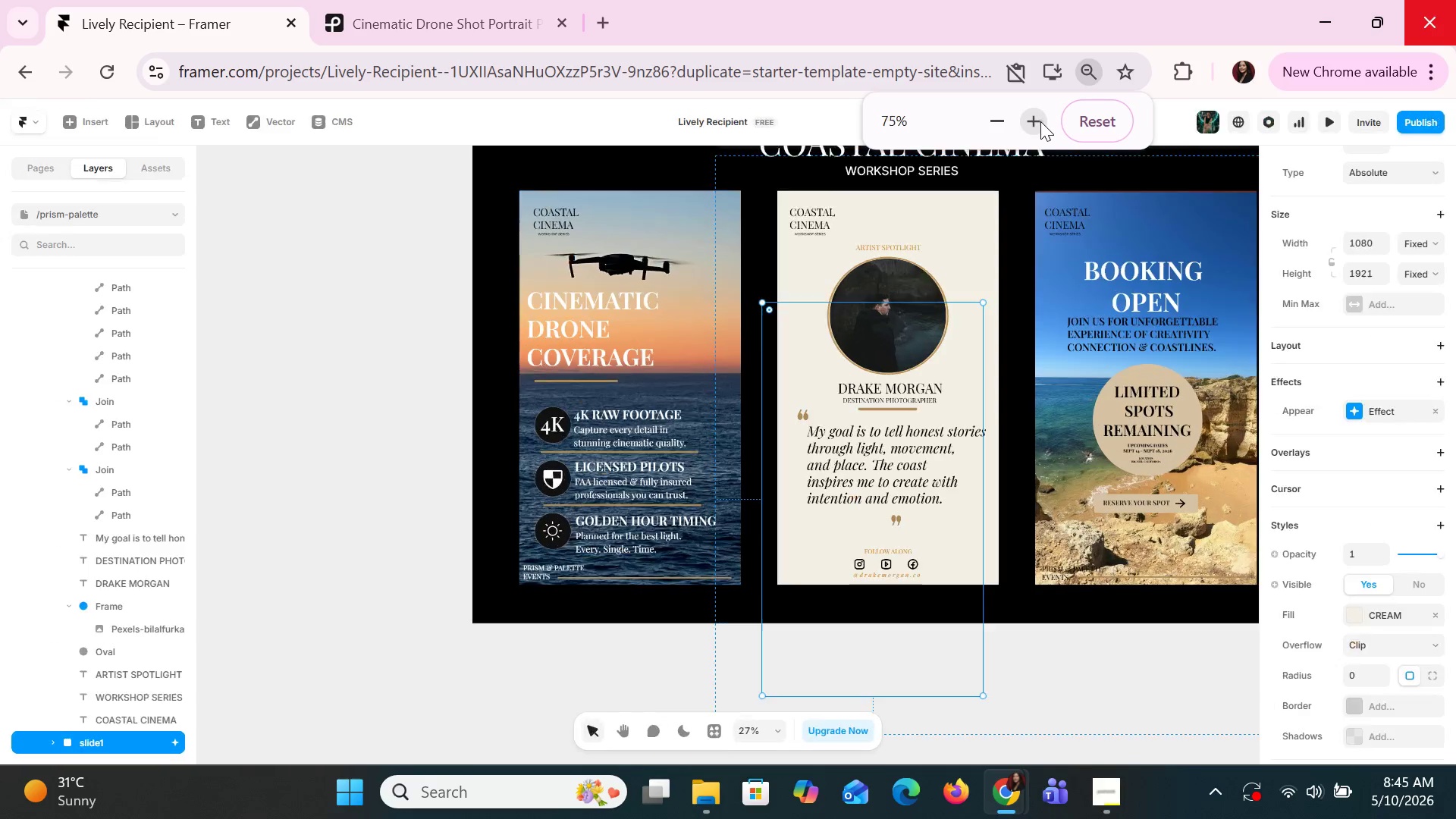 
triple_click([1040, 121])
 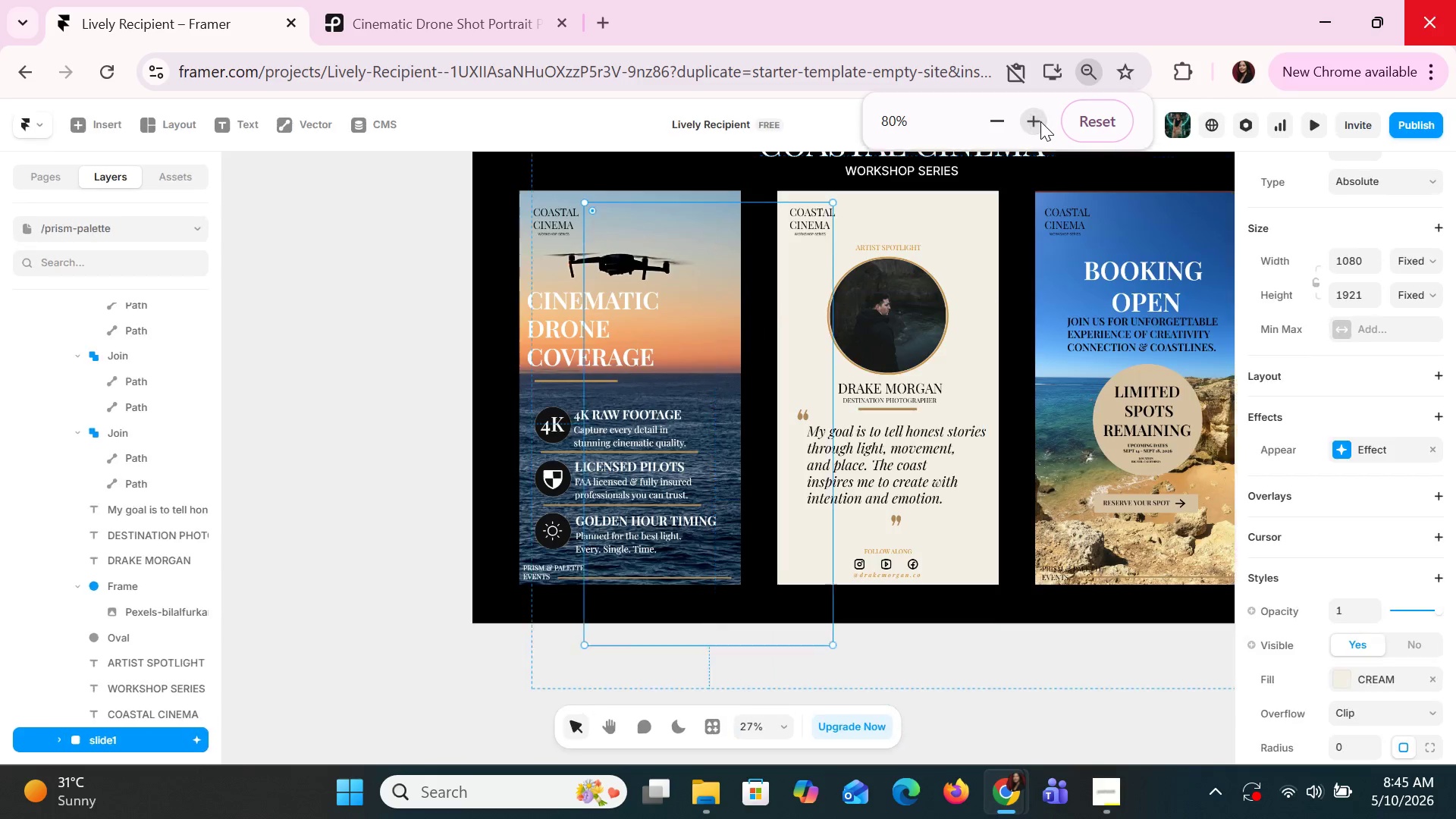 
triple_click([1040, 121])
 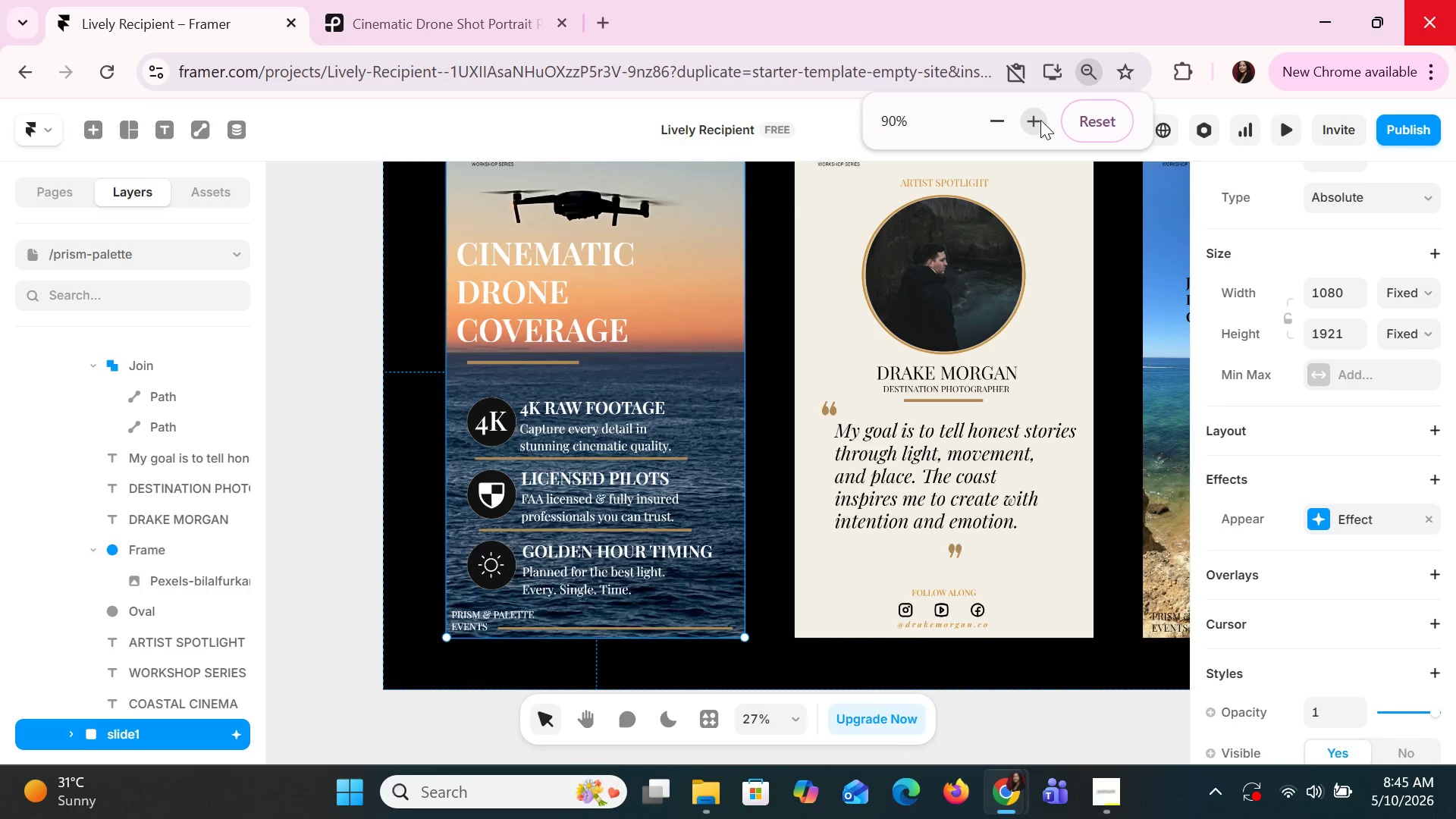 
left_click([1040, 120])
 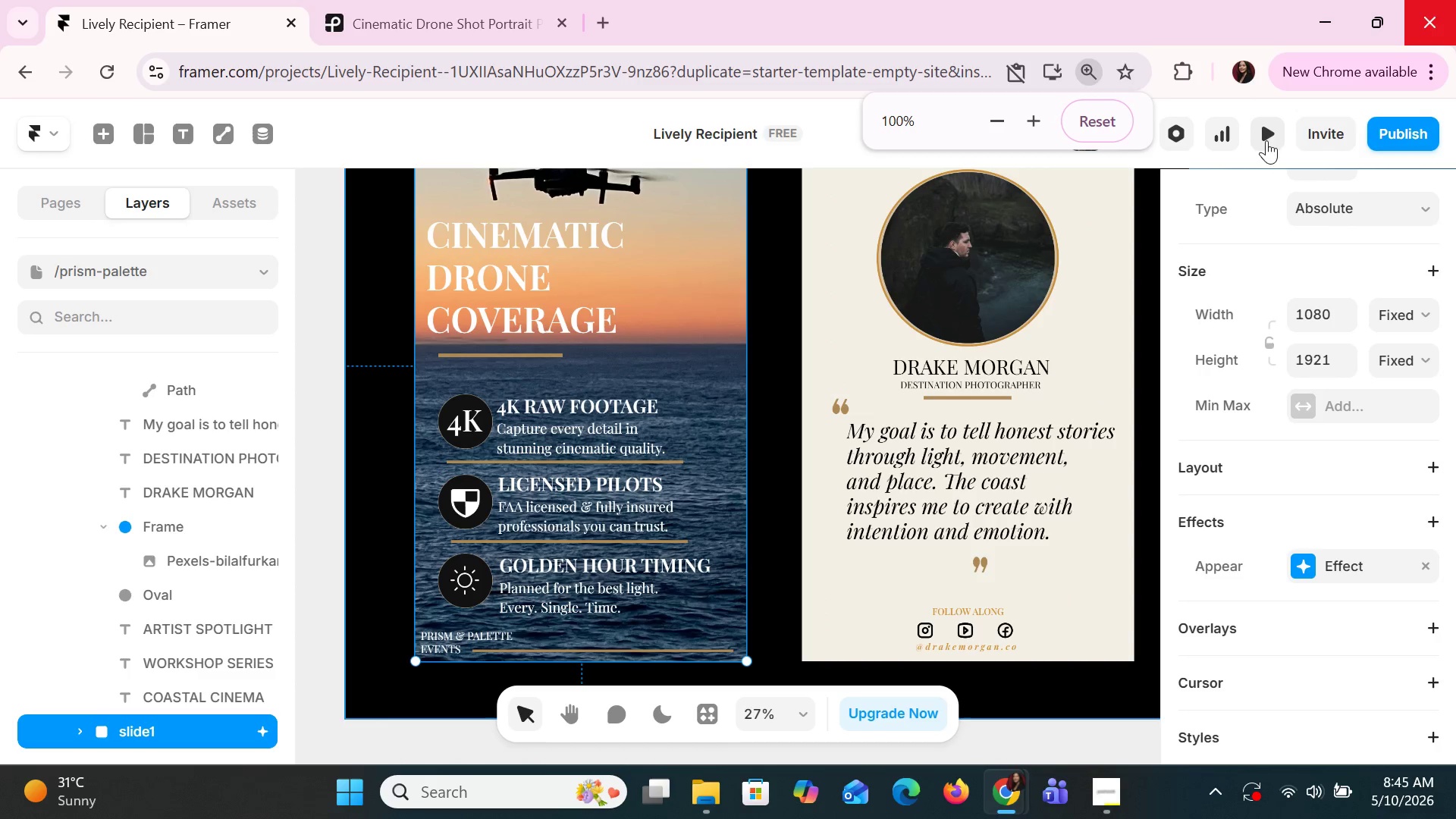 
left_click([1266, 139])
 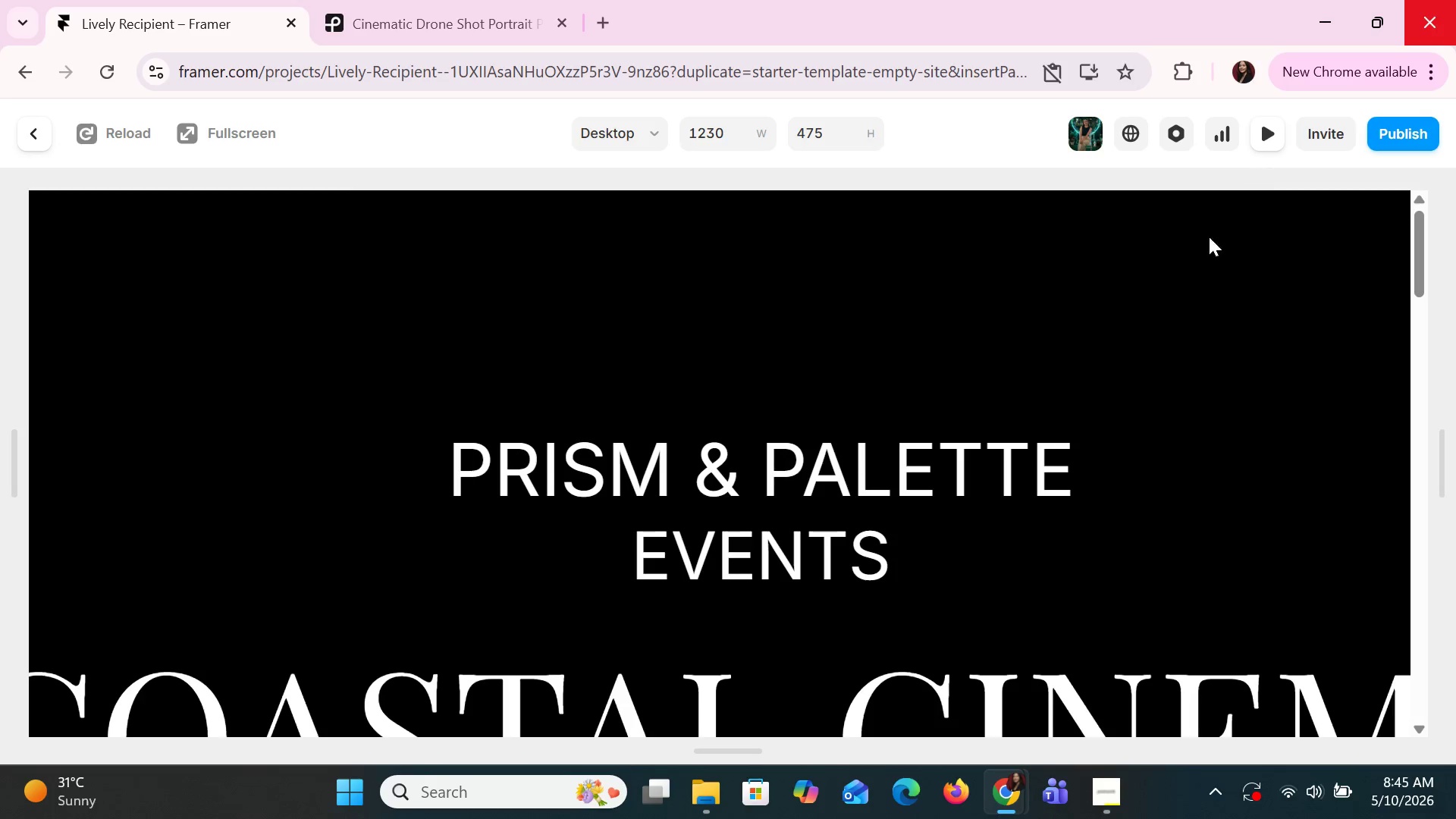 
scroll: coordinate [945, 444], scroll_direction: down, amount: 8.0
 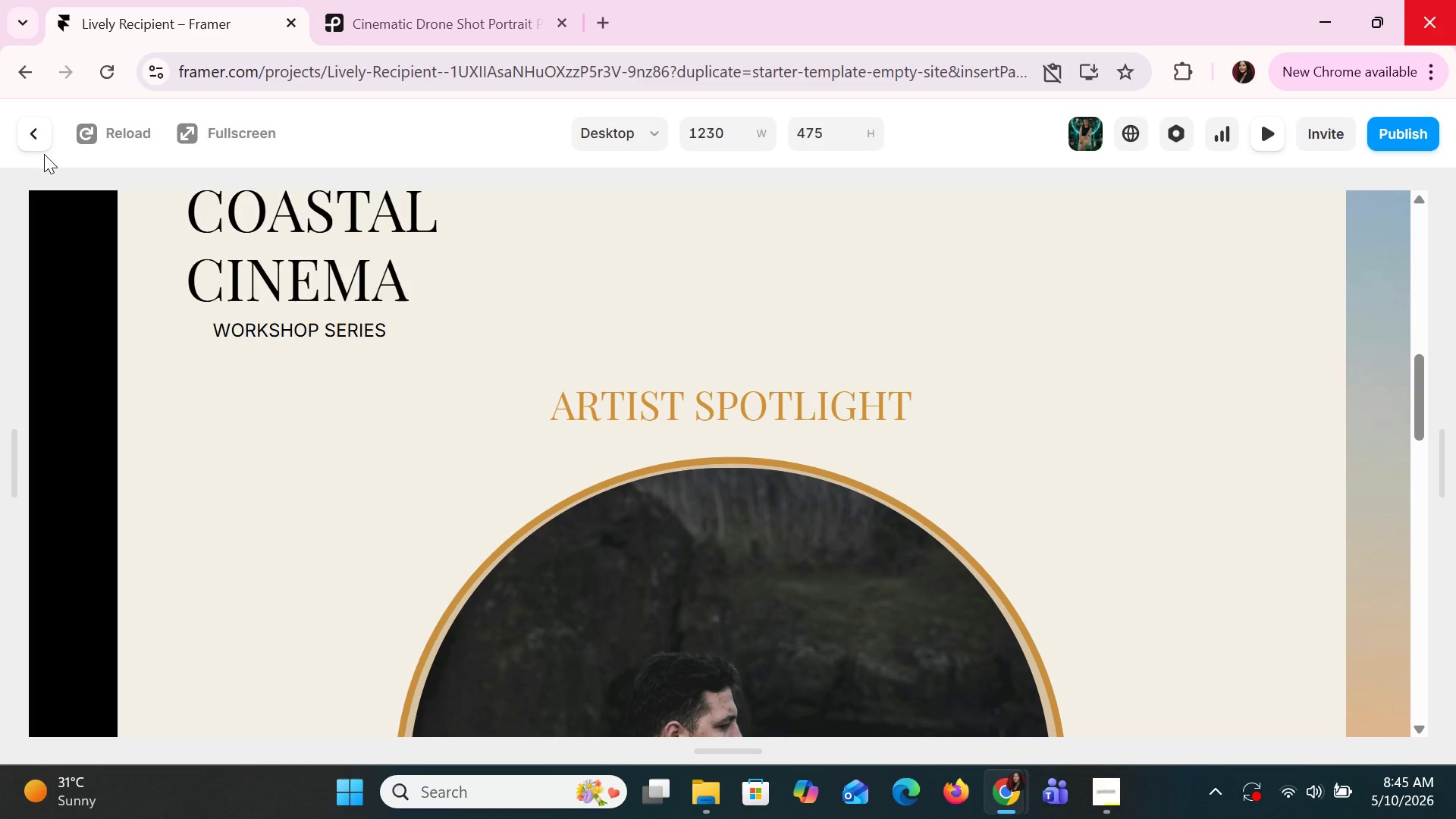 
left_click([33, 147])
 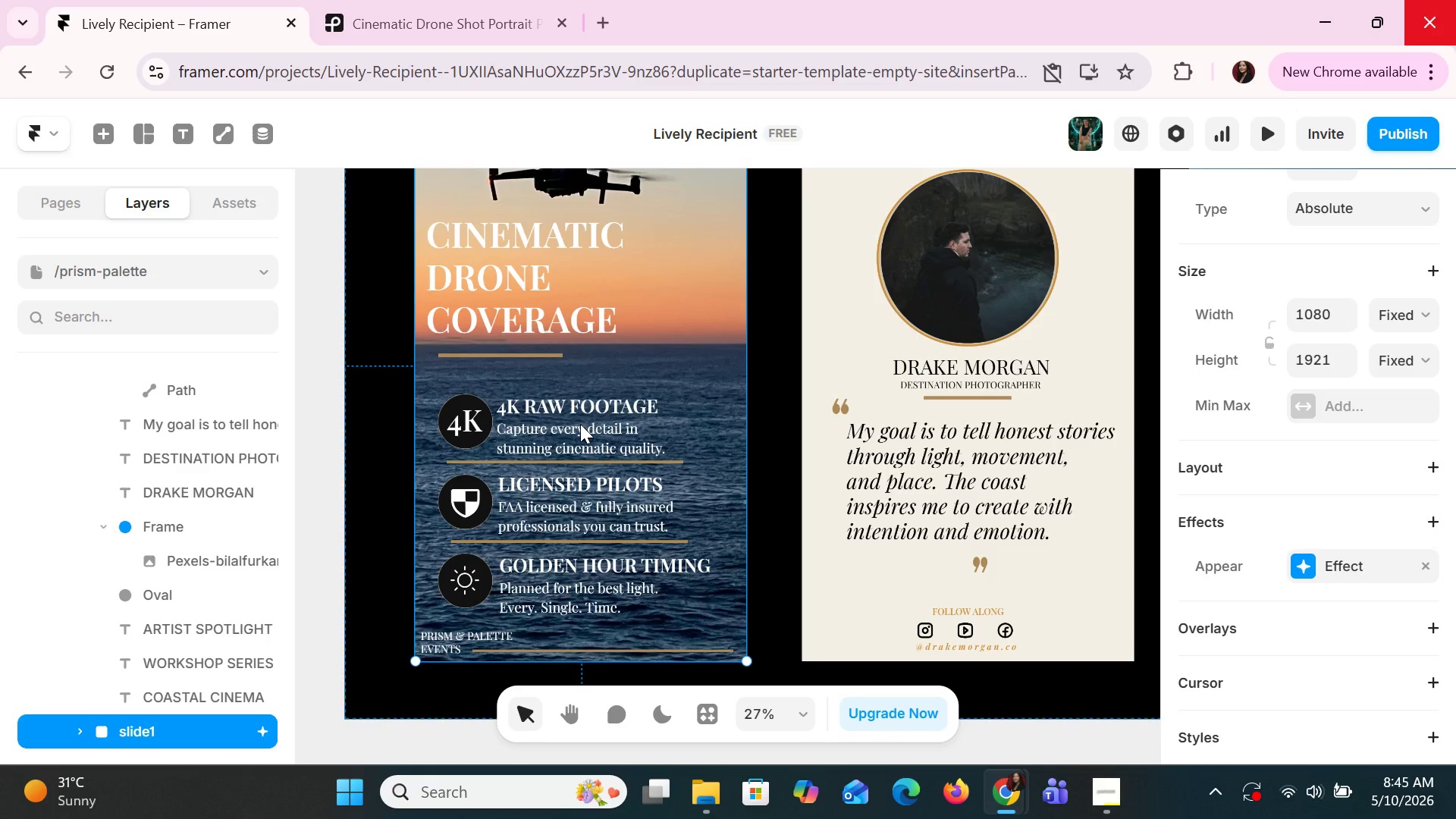 
left_click([580, 424])
 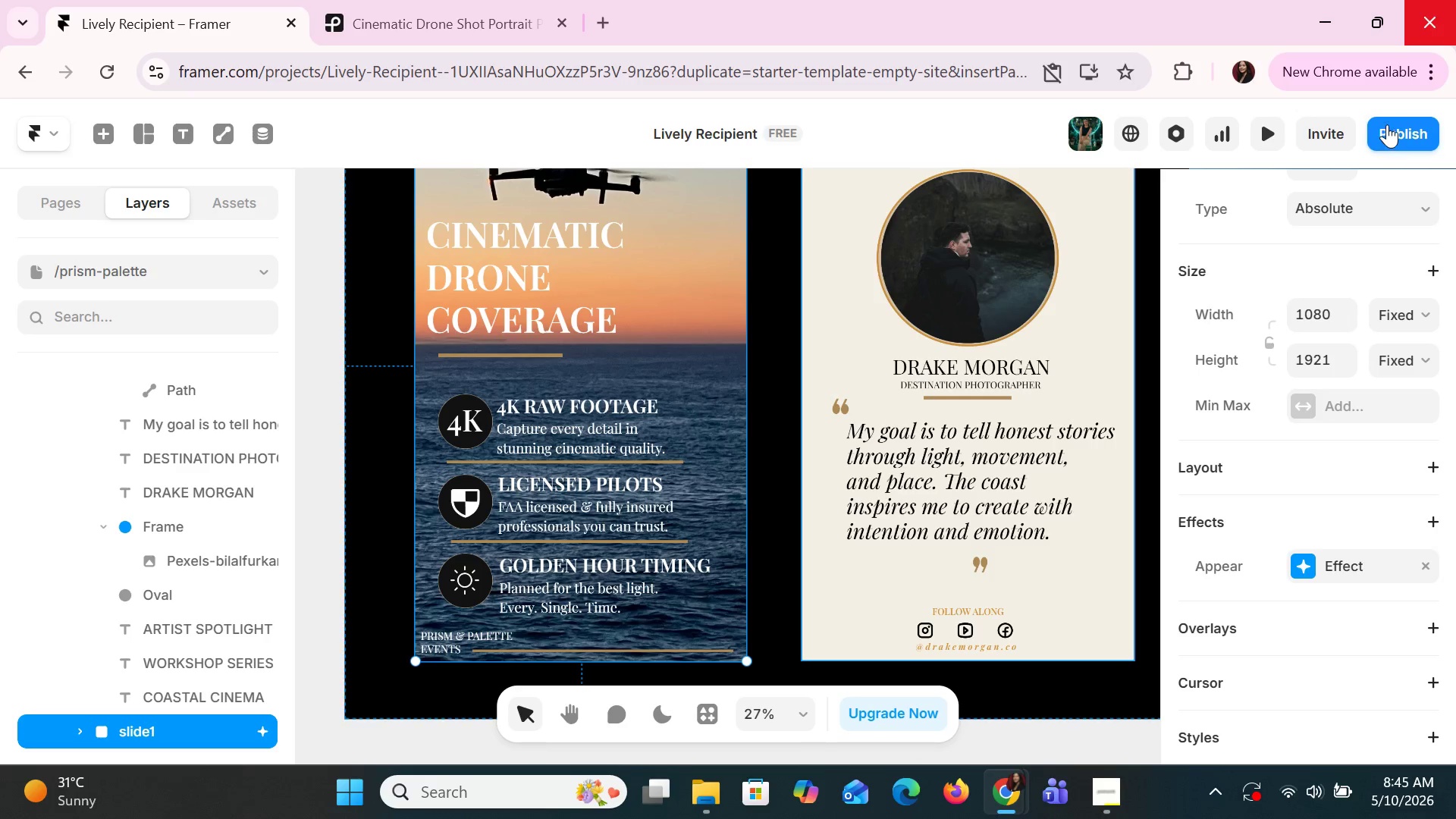 
left_click([1387, 124])
 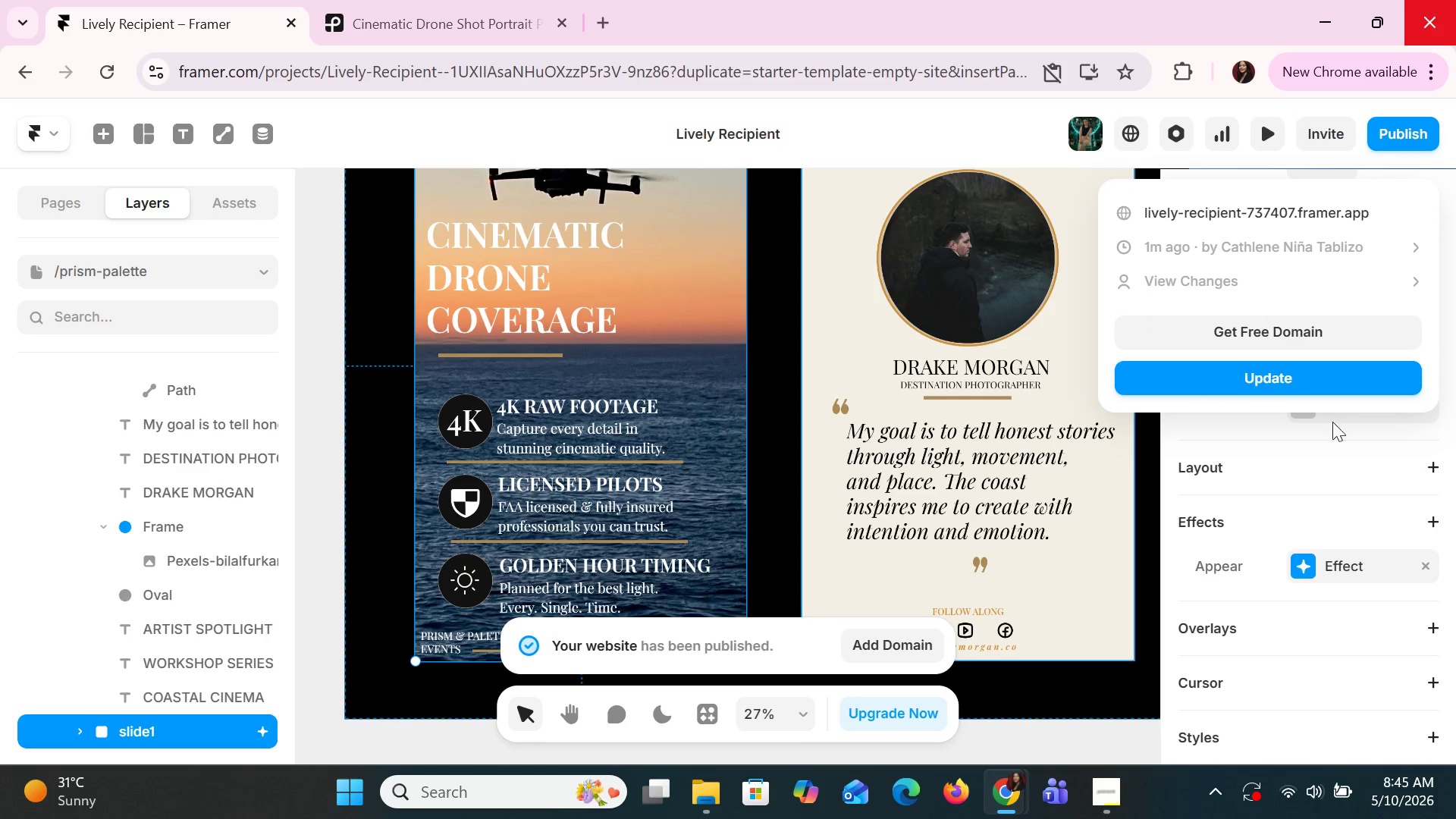 
left_click([1282, 147])
 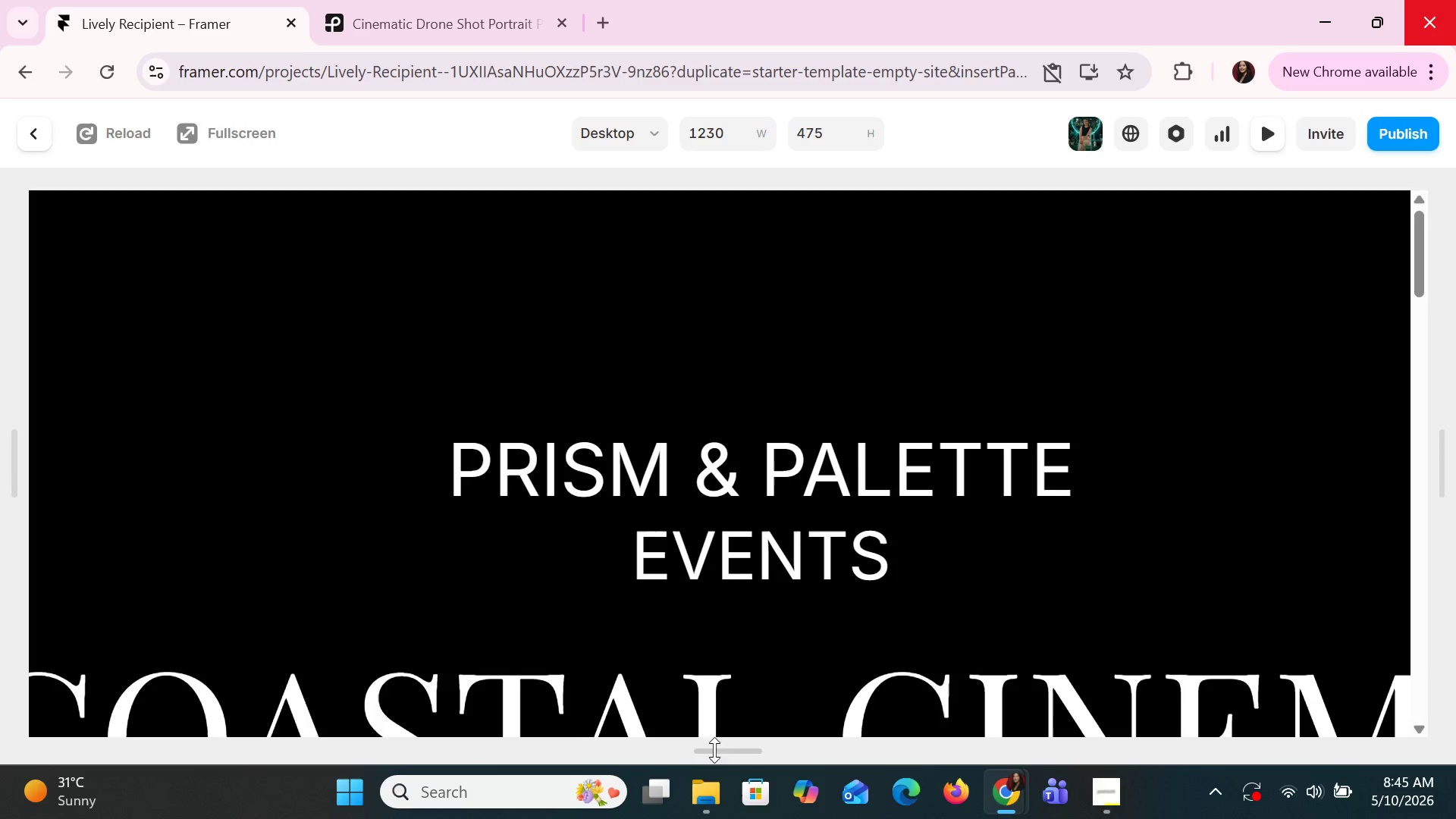 
left_click([760, 729])
 